 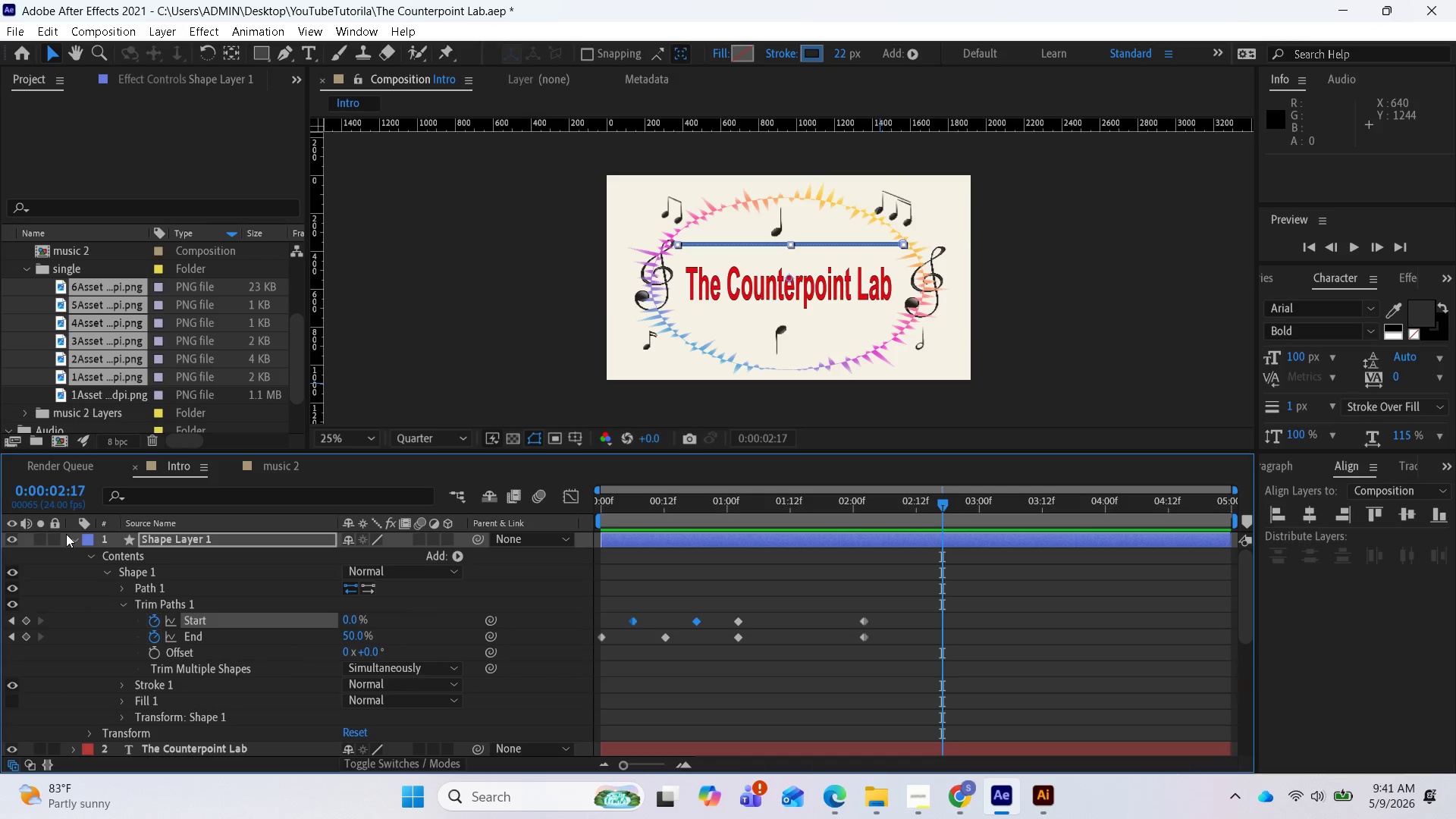 
left_click([74, 545])
 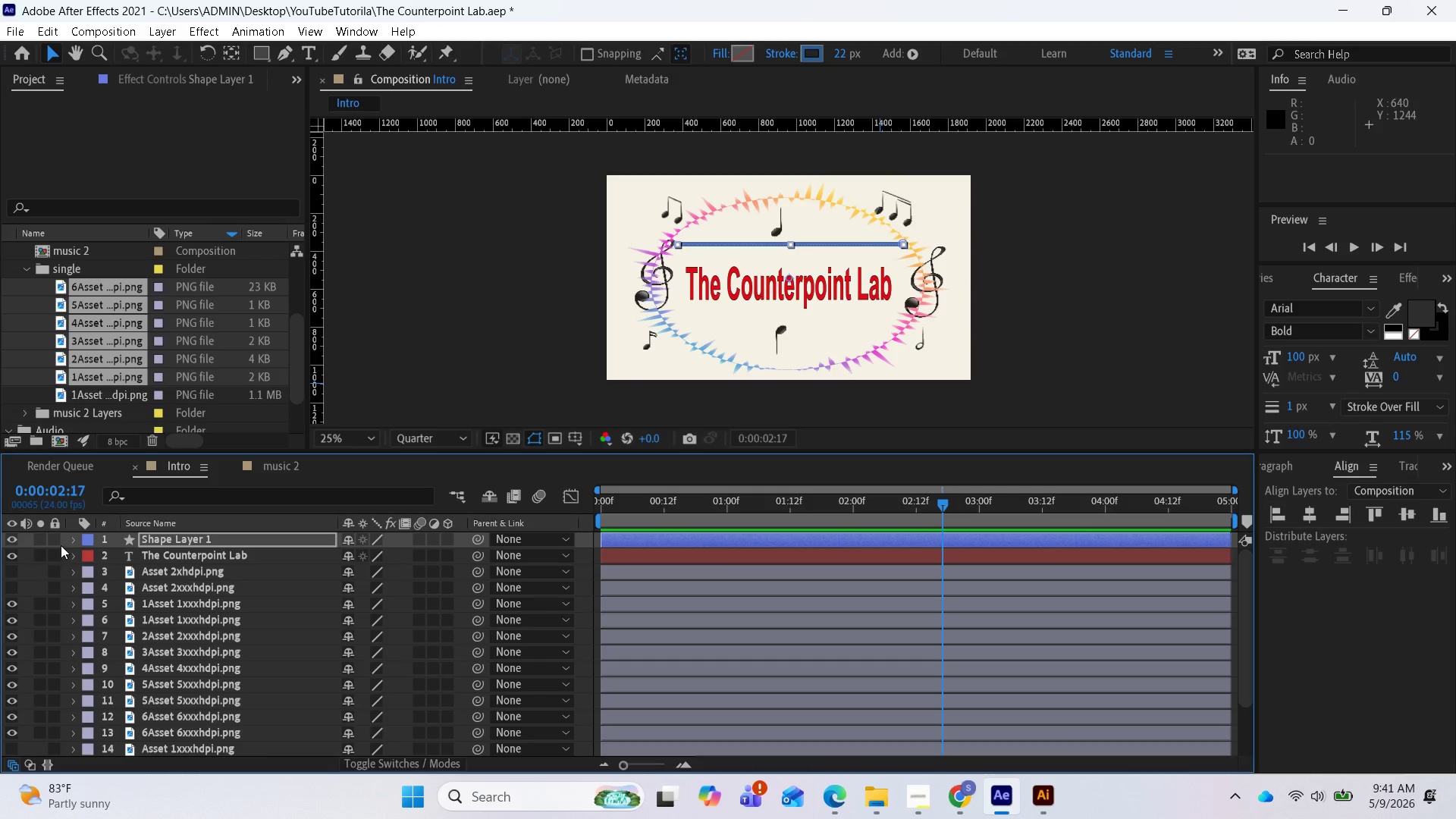 
right_click([61, 544])
 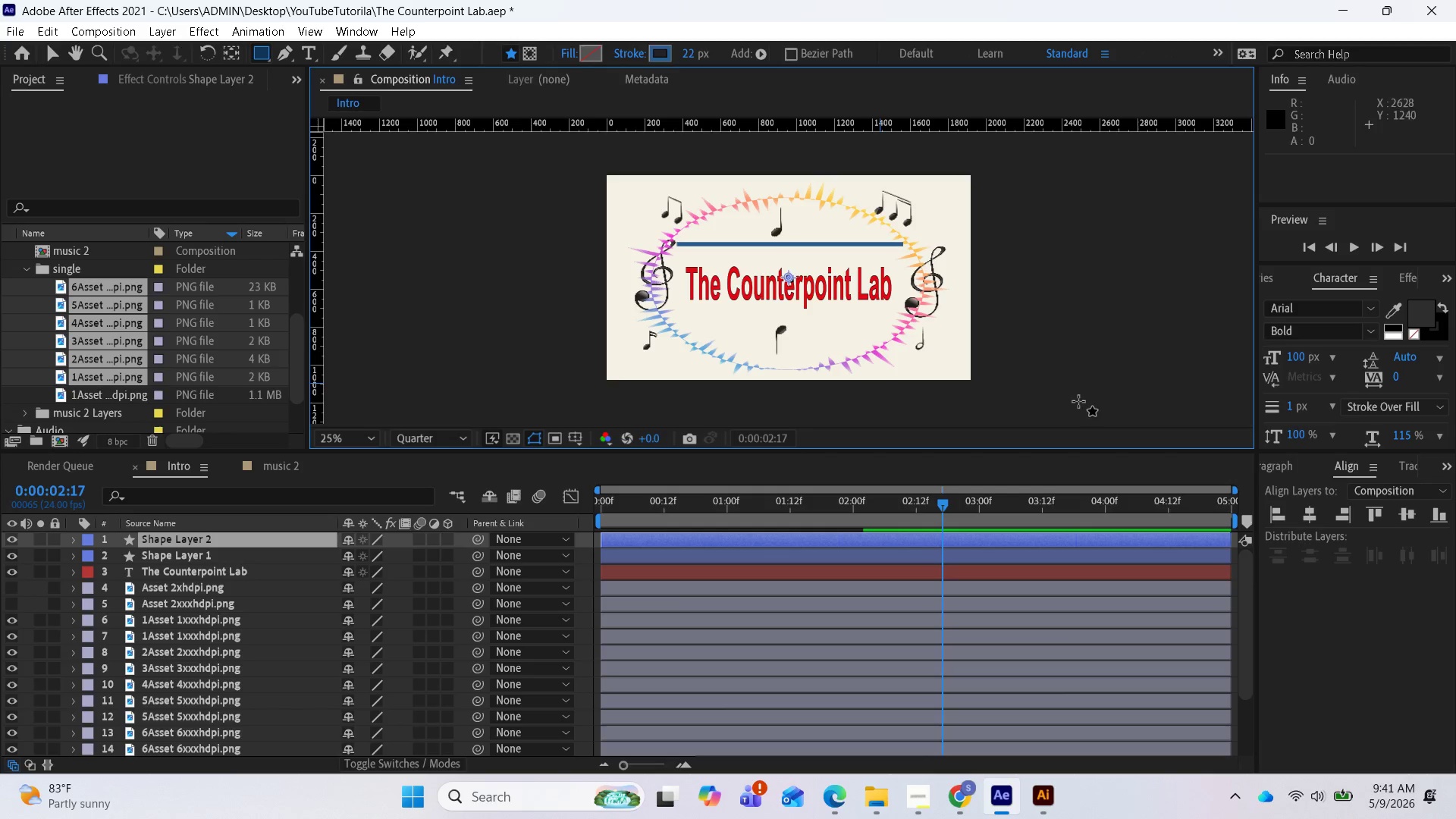 
wait(11.2)
 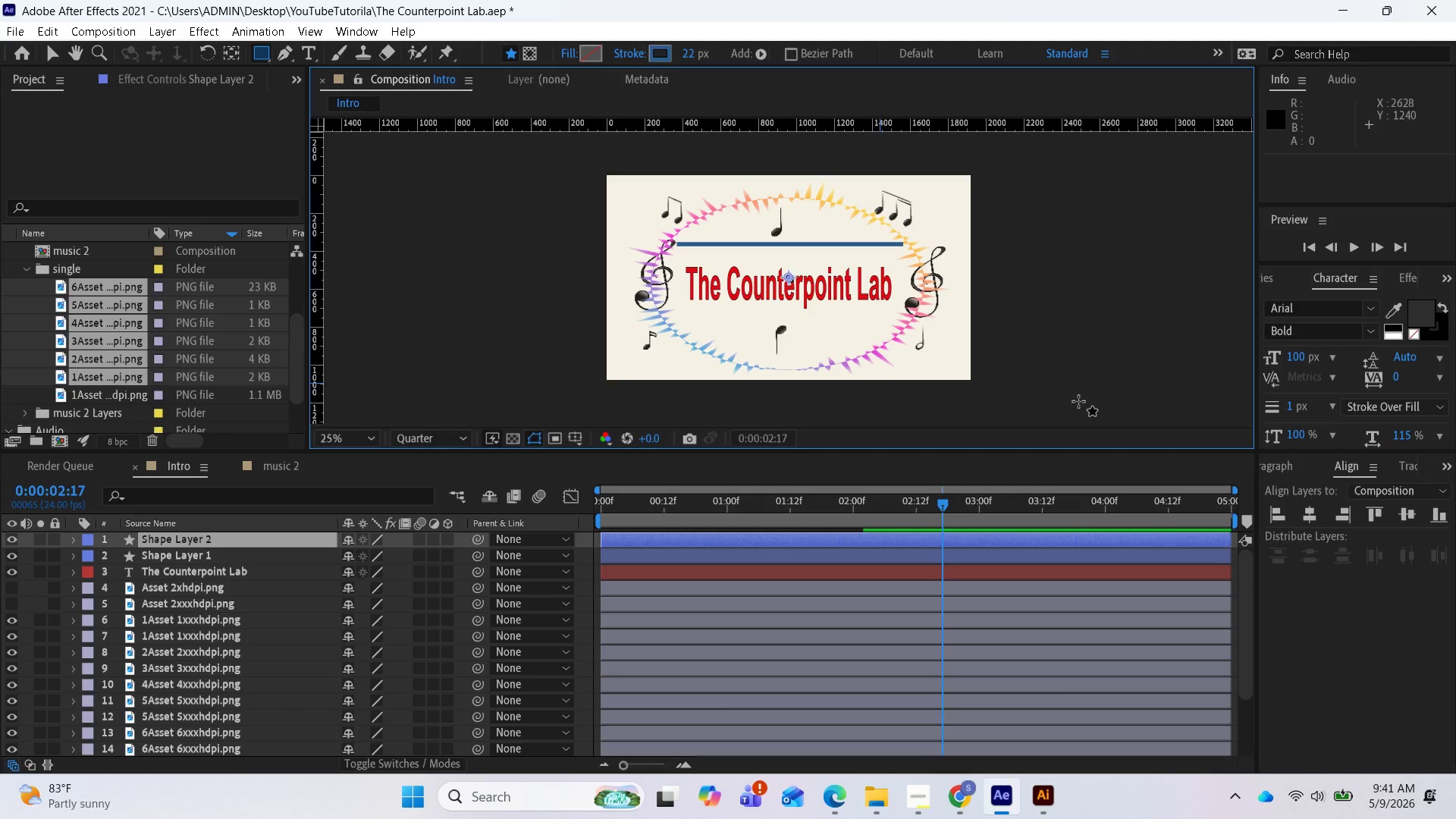 
mouse_move([279, 58])
 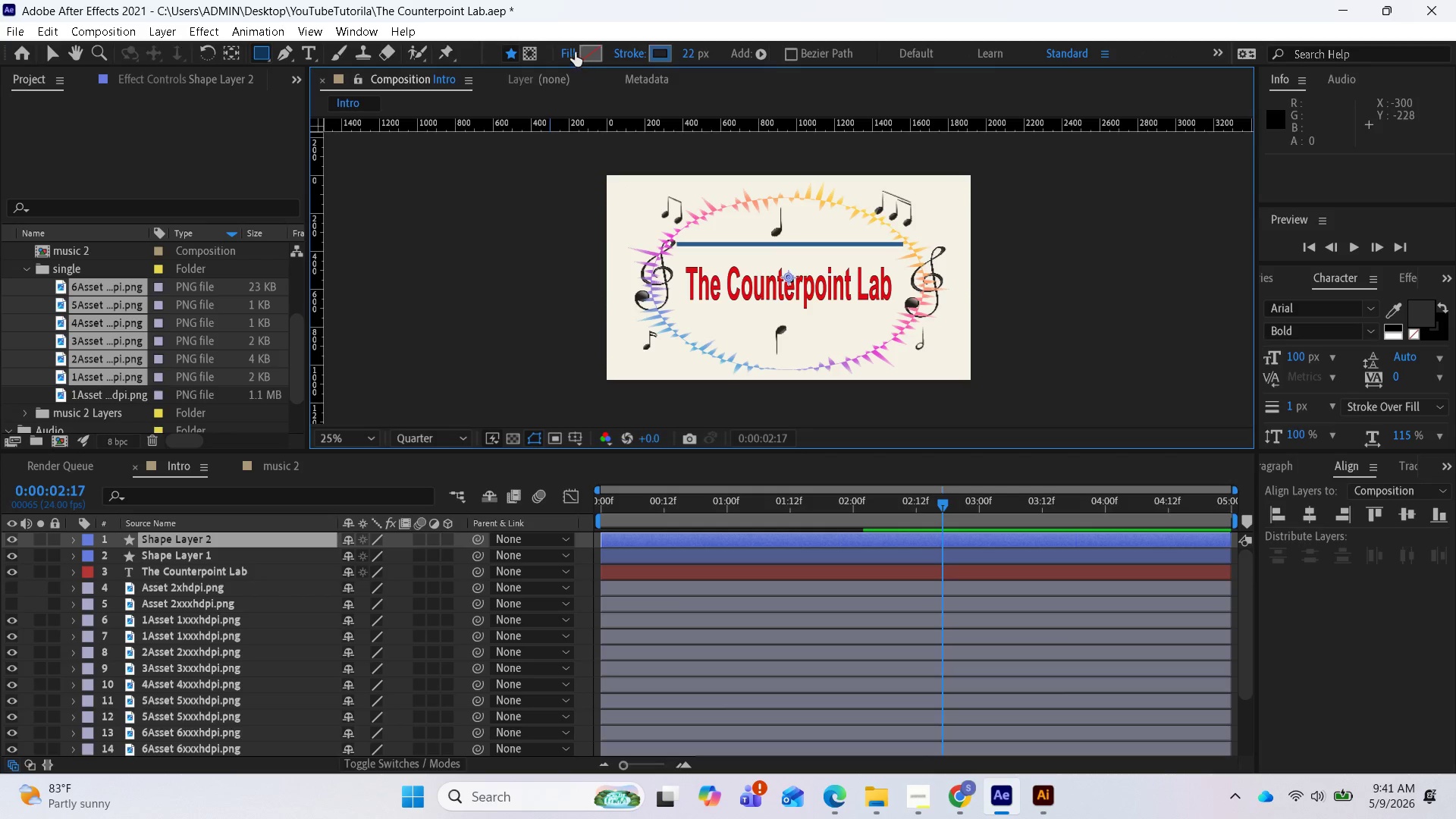 
left_click([572, 51])
 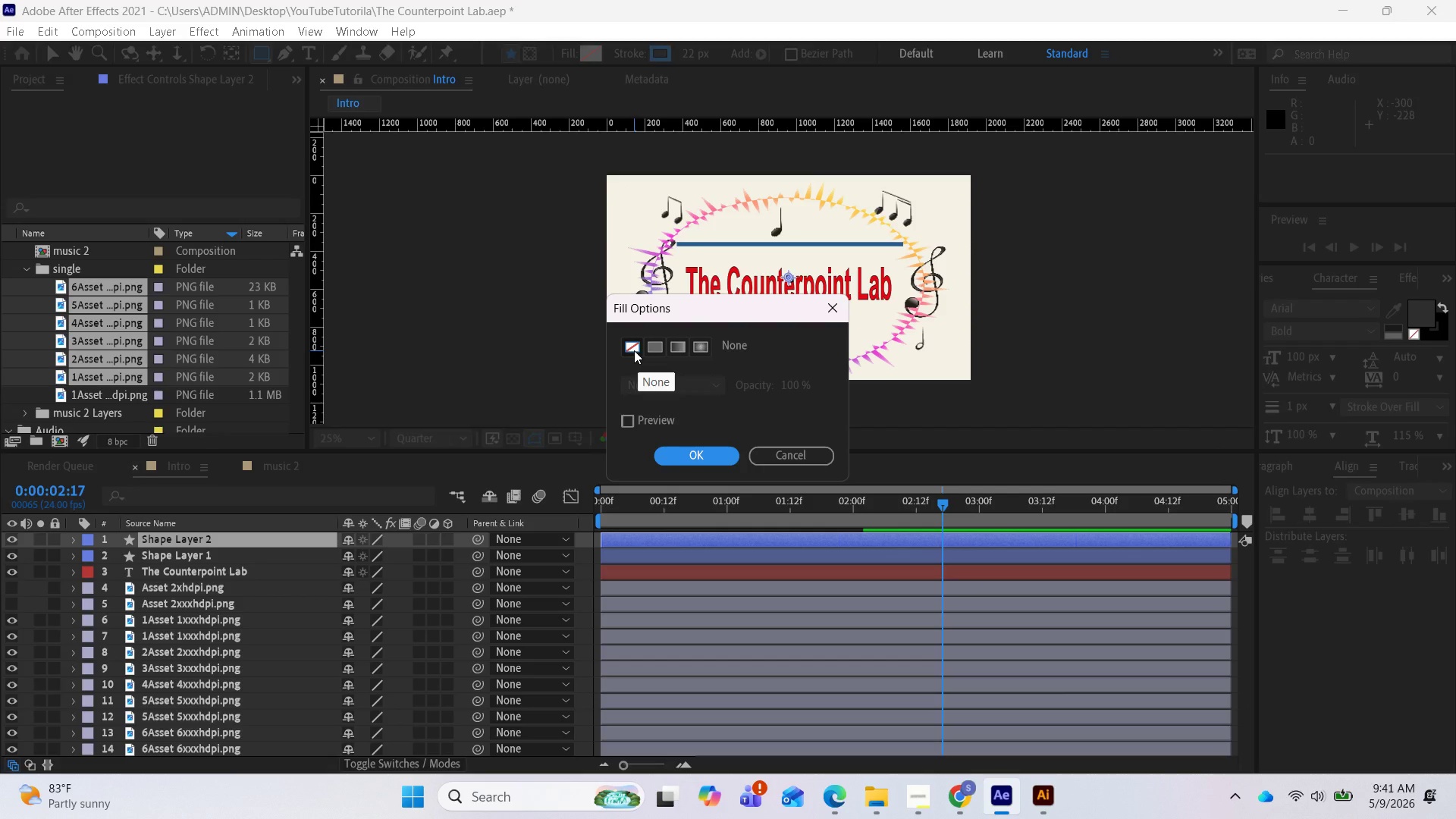 
left_click([650, 353])
 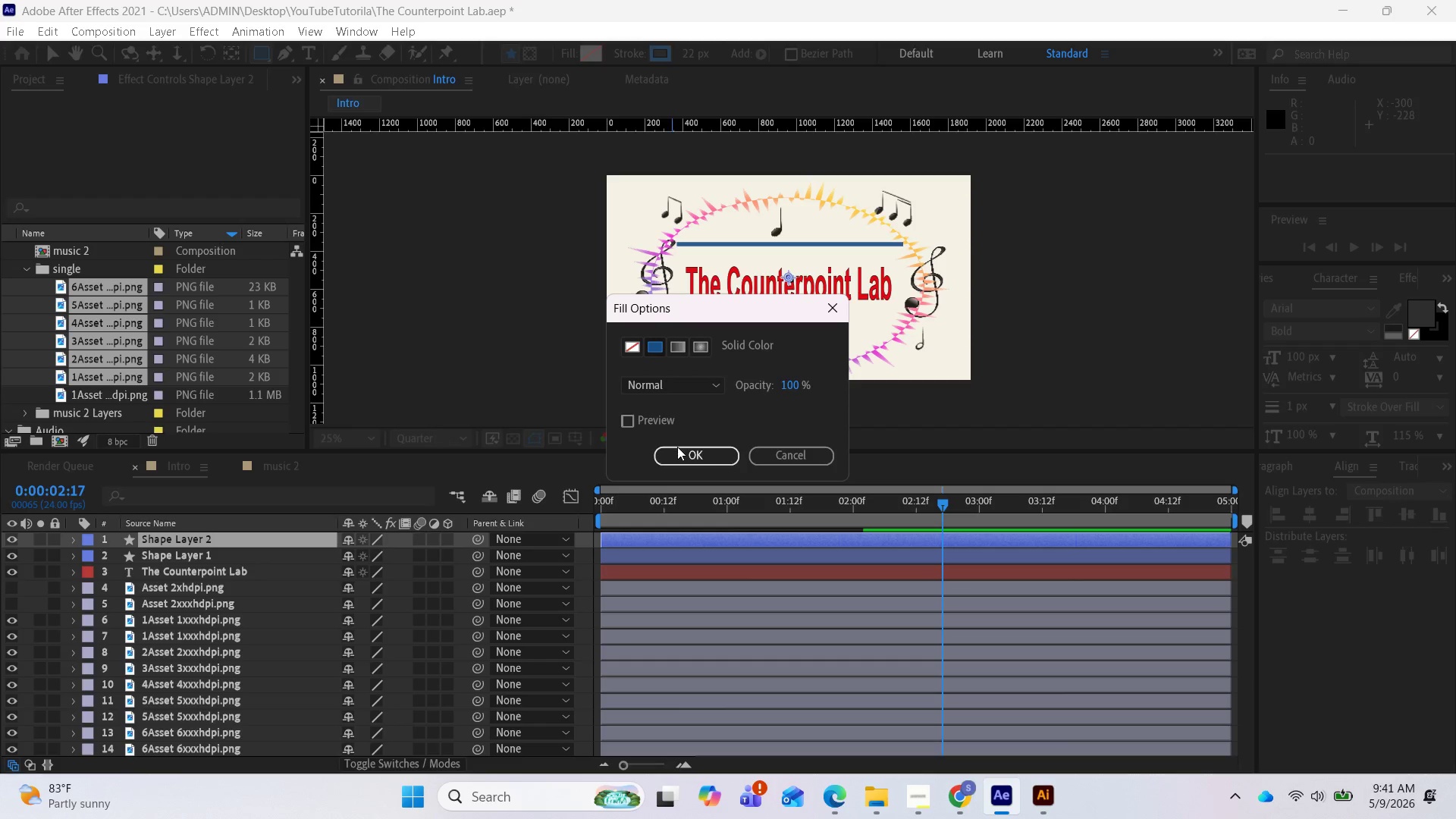 
left_click([680, 455])
 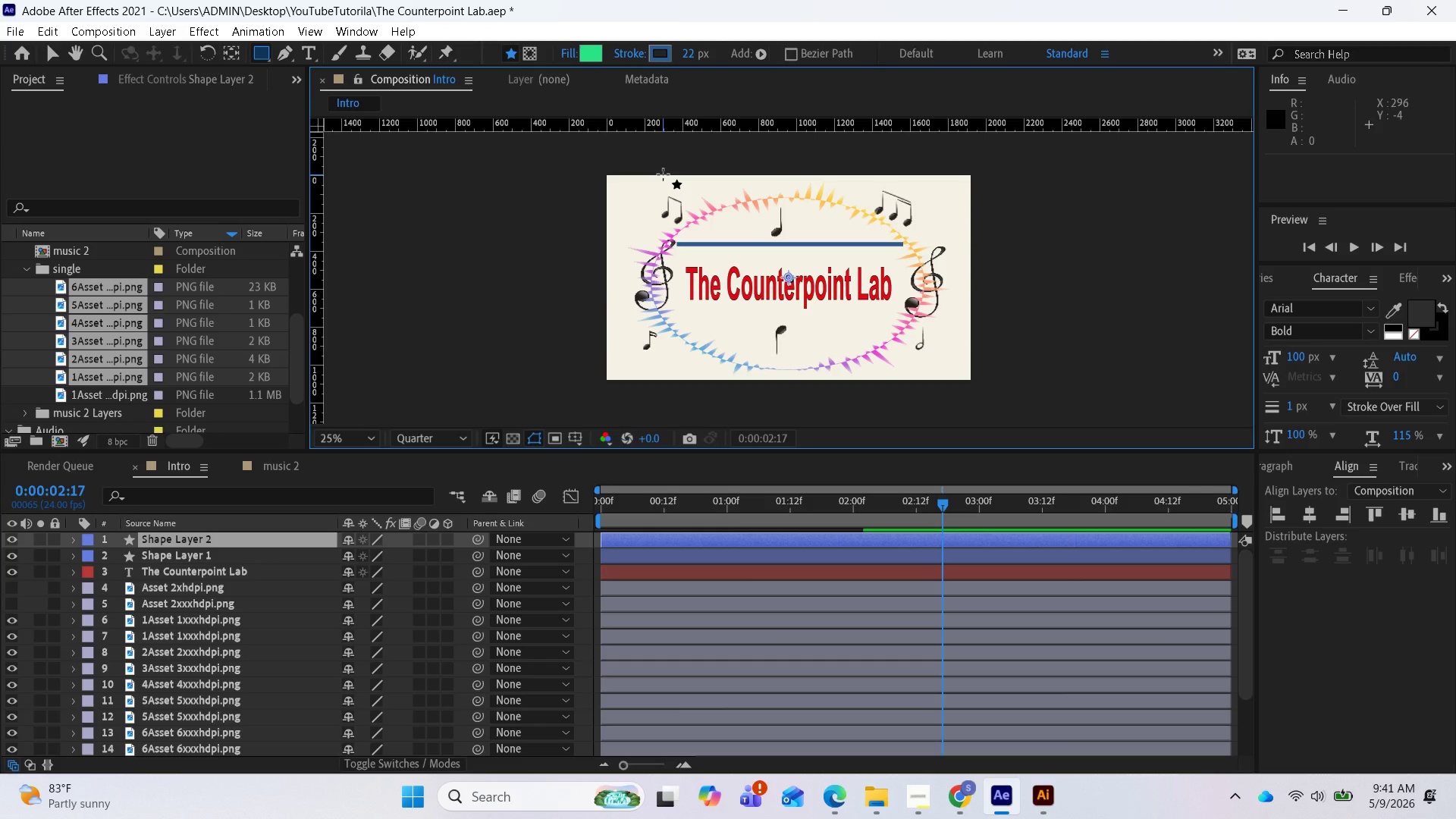 
wait(6.17)
 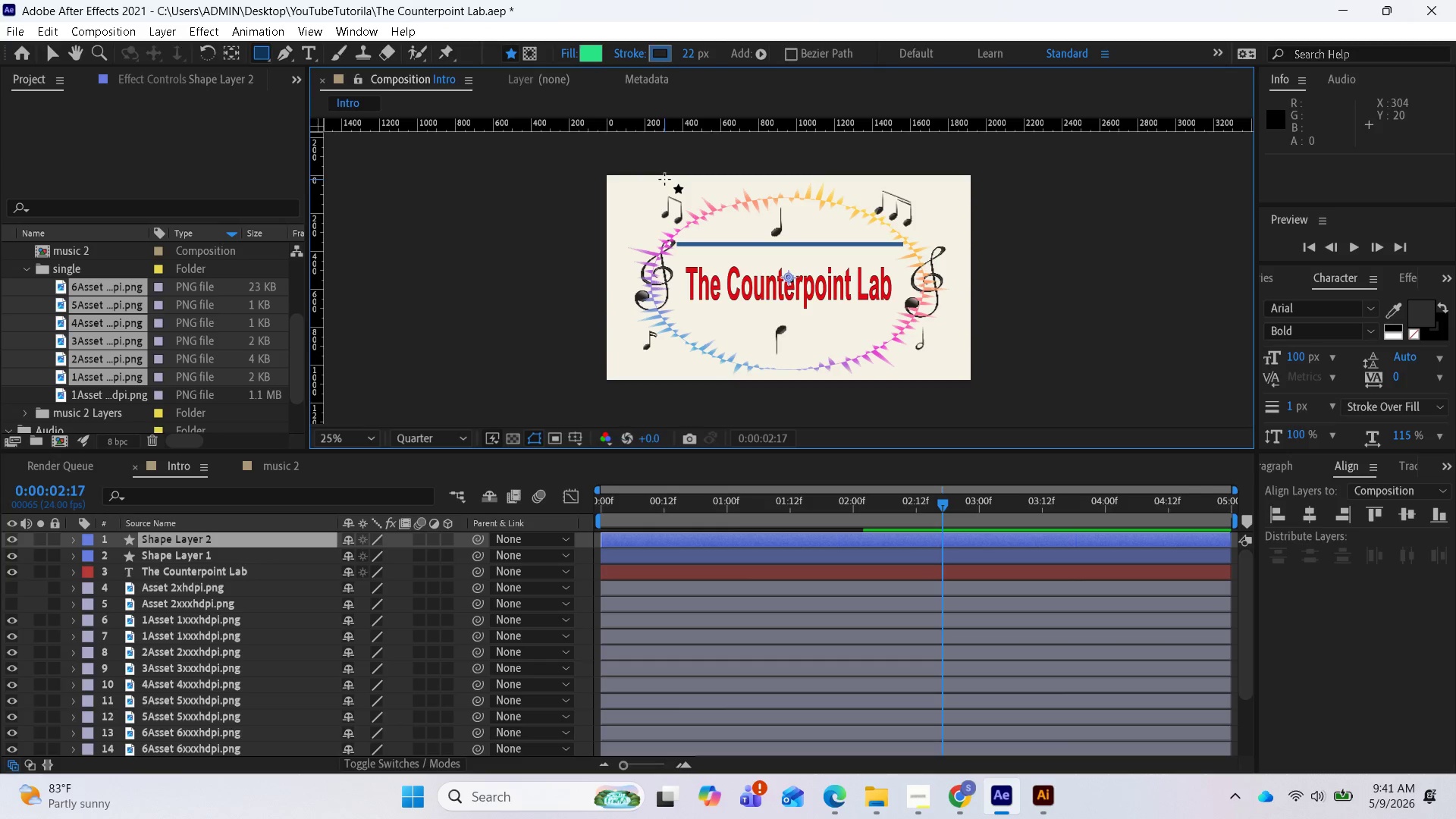 
left_click_drag(start_coordinate=[672, 177], to_coordinate=[907, 240])
 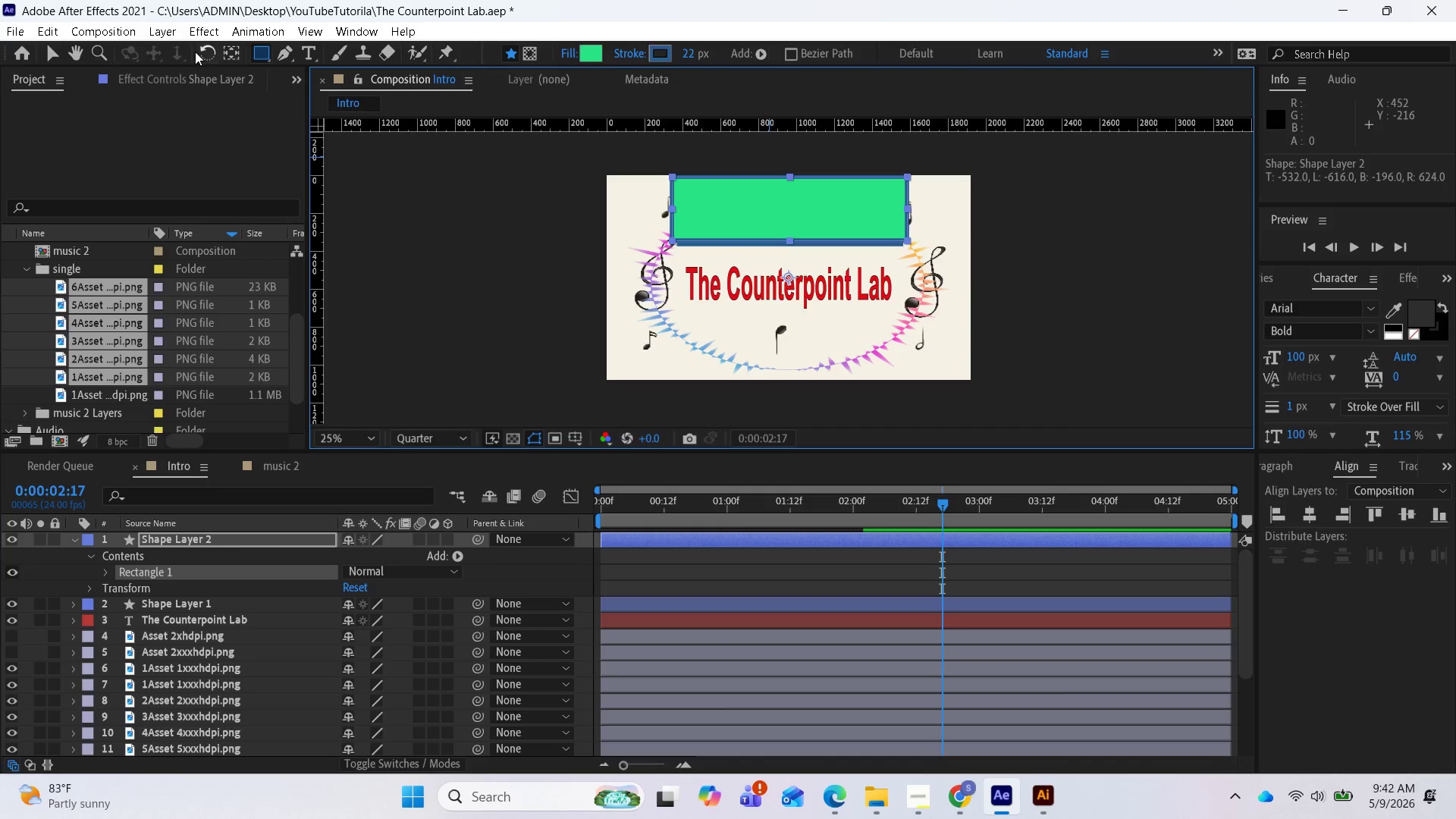 
left_click([52, 54])
 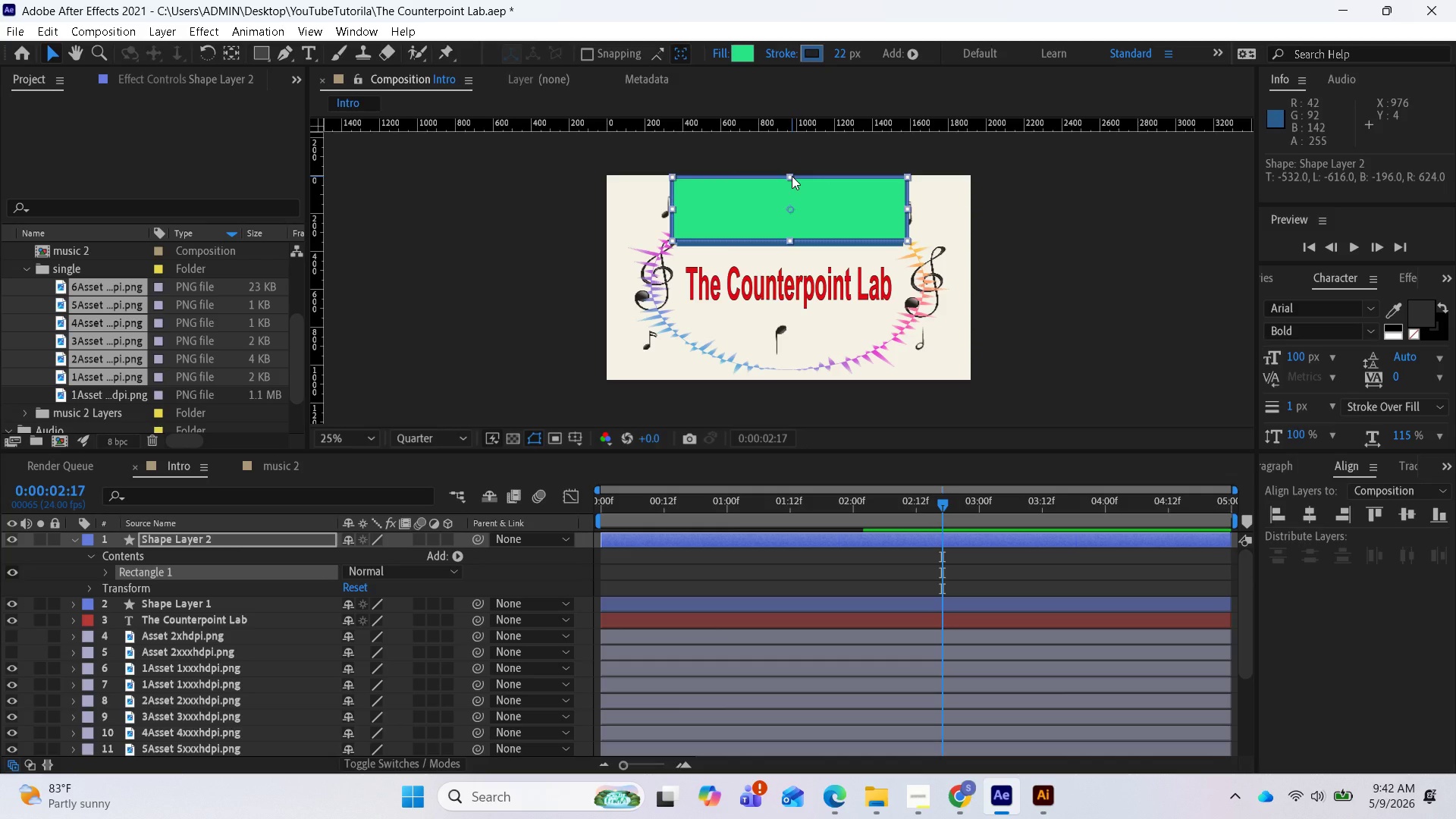 
left_click_drag(start_coordinate=[792, 176], to_coordinate=[789, 167])
 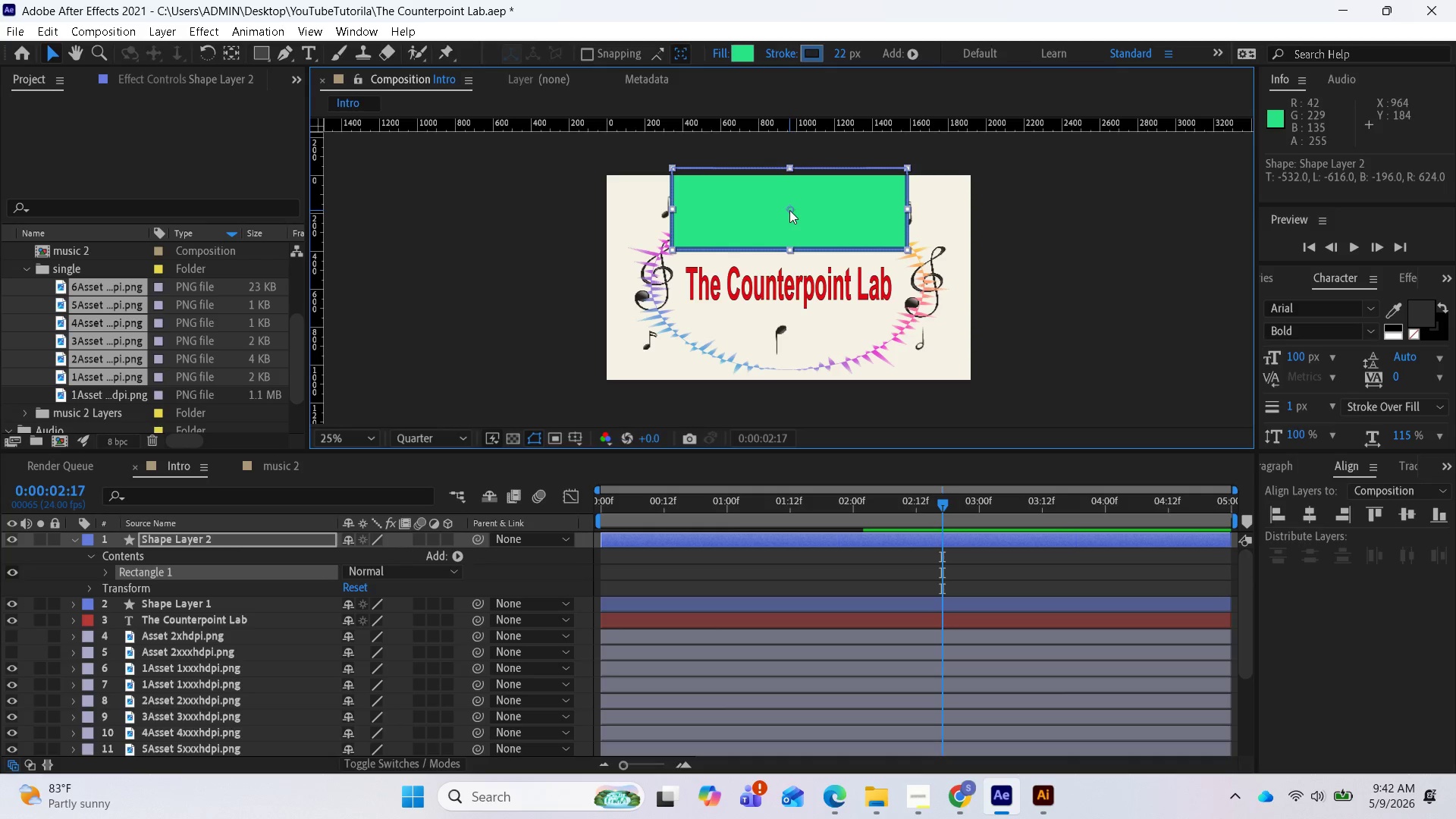 
left_click_drag(start_coordinate=[789, 207], to_coordinate=[789, 194])
 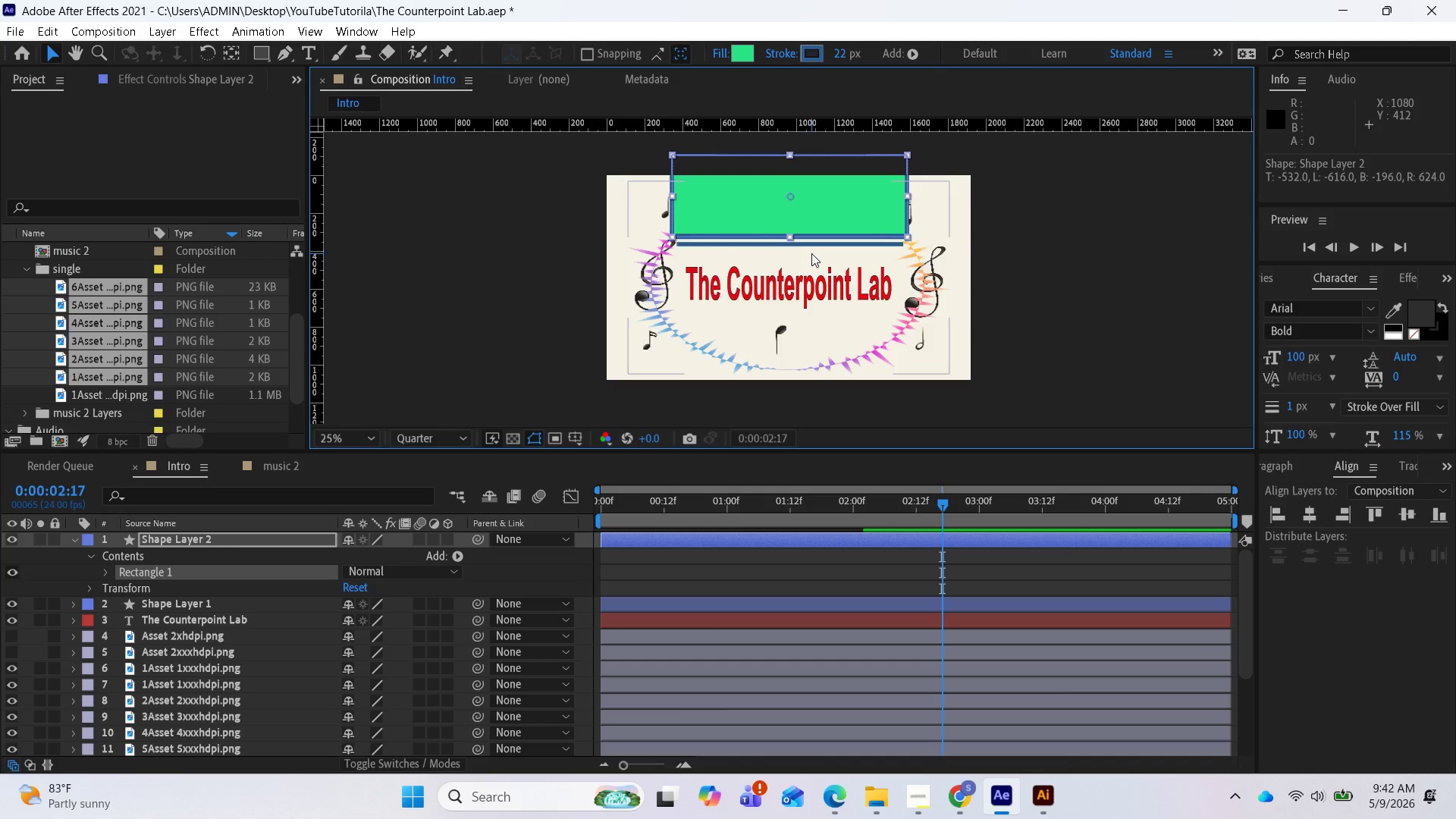 
scroll: coordinate [811, 253], scroll_direction: up, amount: 1.0
 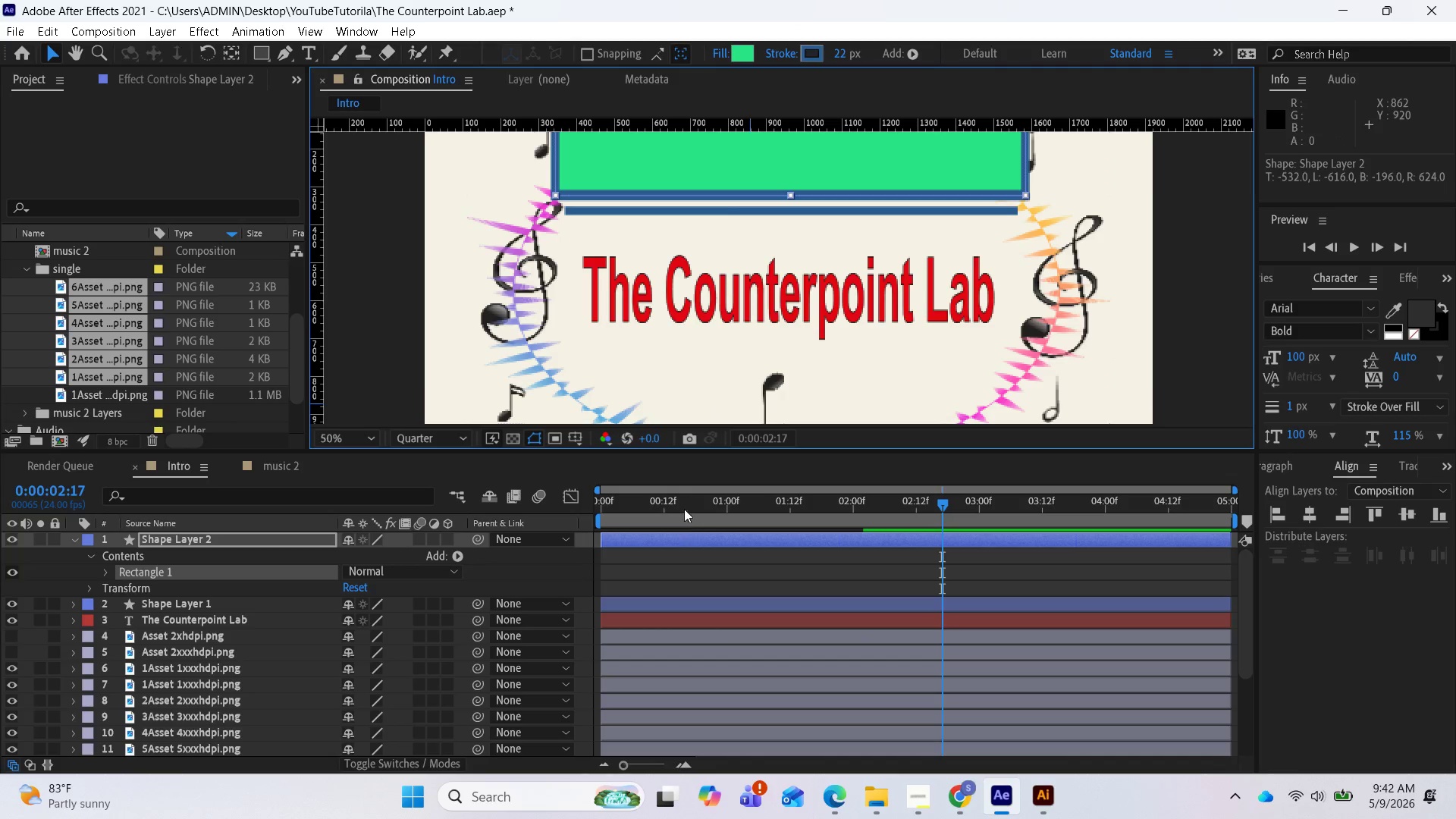 
left_click_drag(start_coordinate=[671, 451], to_coordinate=[648, 634])
 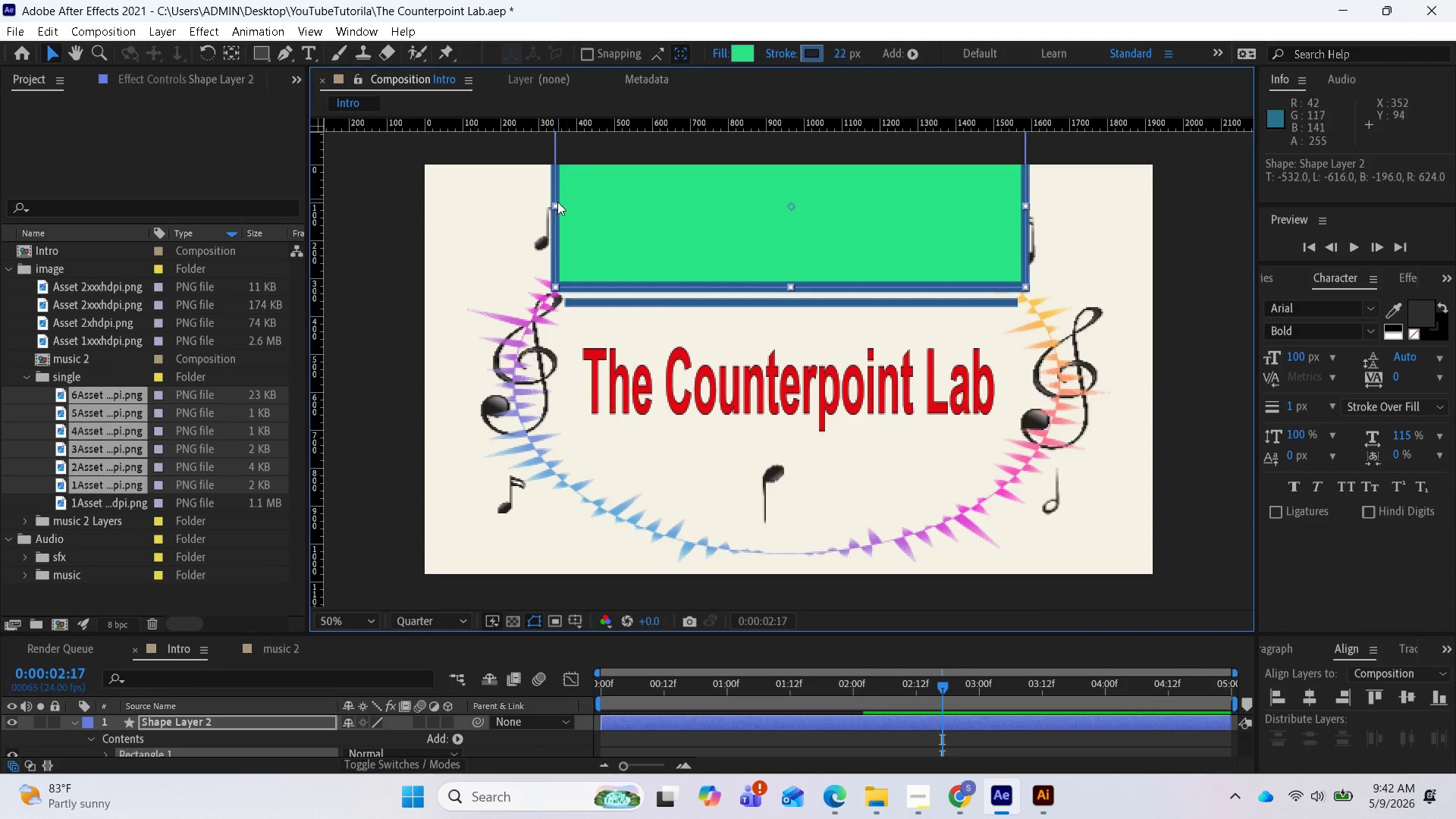 
left_click_drag(start_coordinate=[555, 204], to_coordinate=[566, 206])
 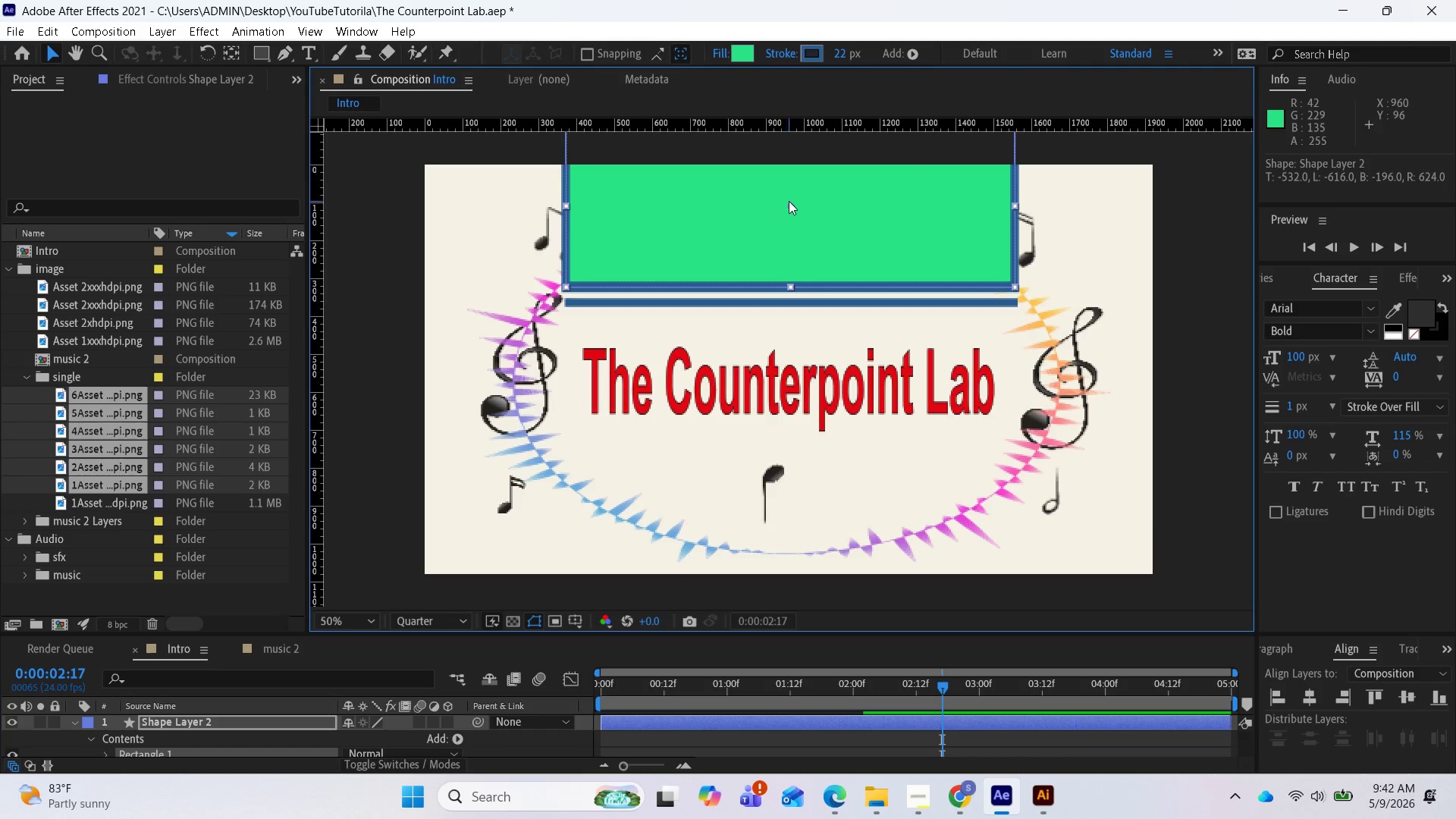 
left_click_drag(start_coordinate=[789, 201], to_coordinate=[788, 206])
 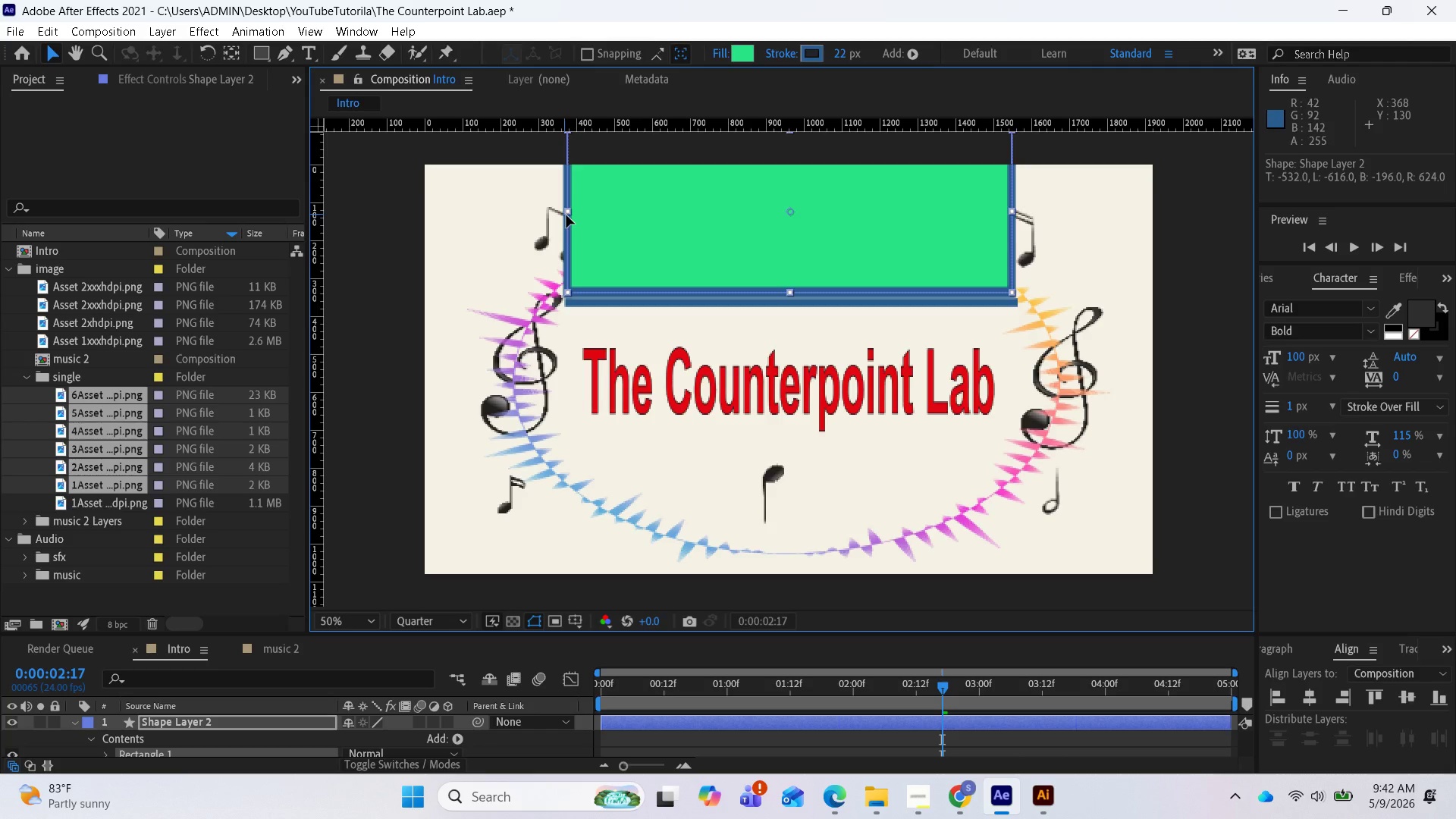 
wait(9.61)
 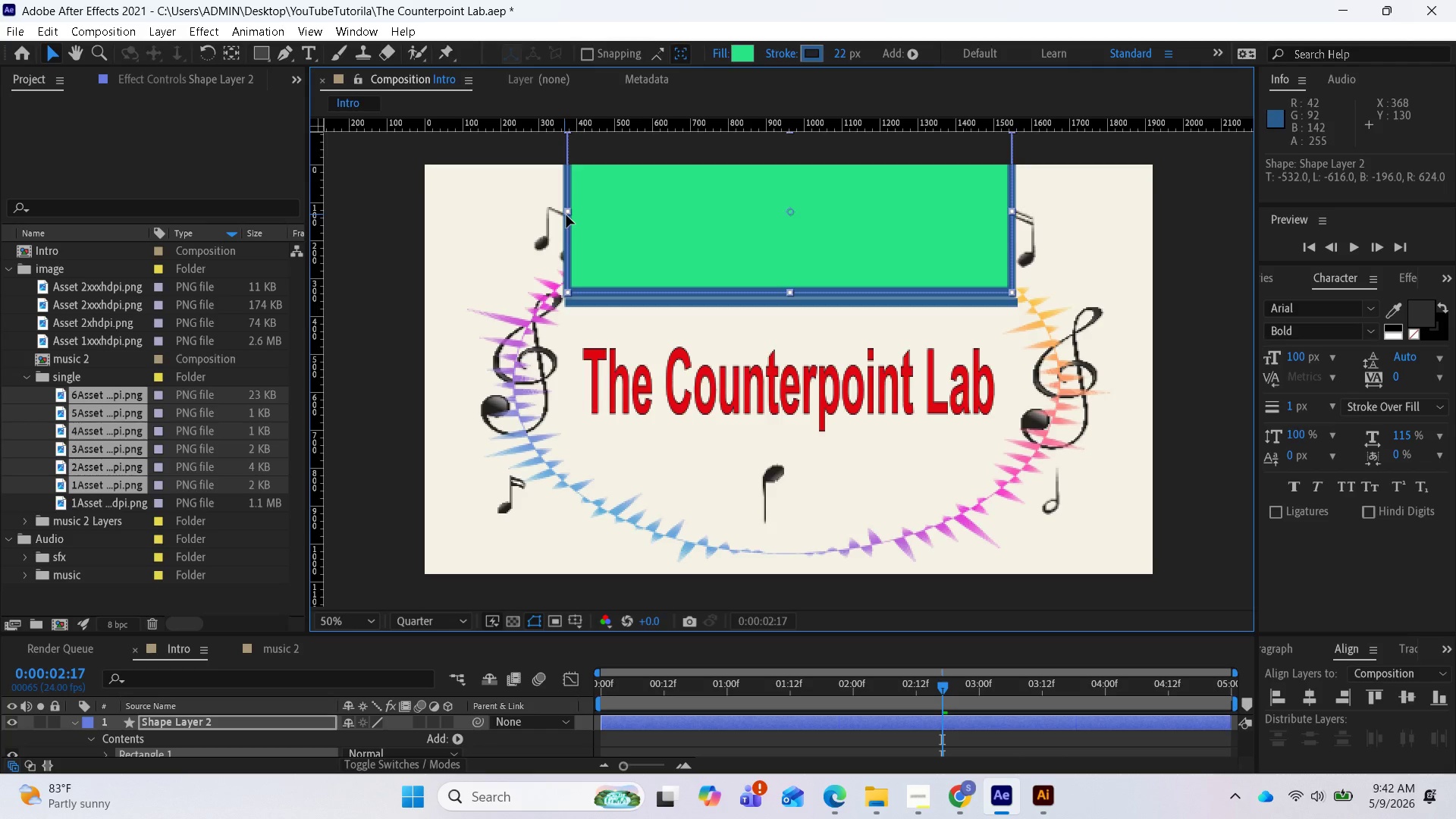 
hold_key(key=ShiftLeft, duration=5.56)
 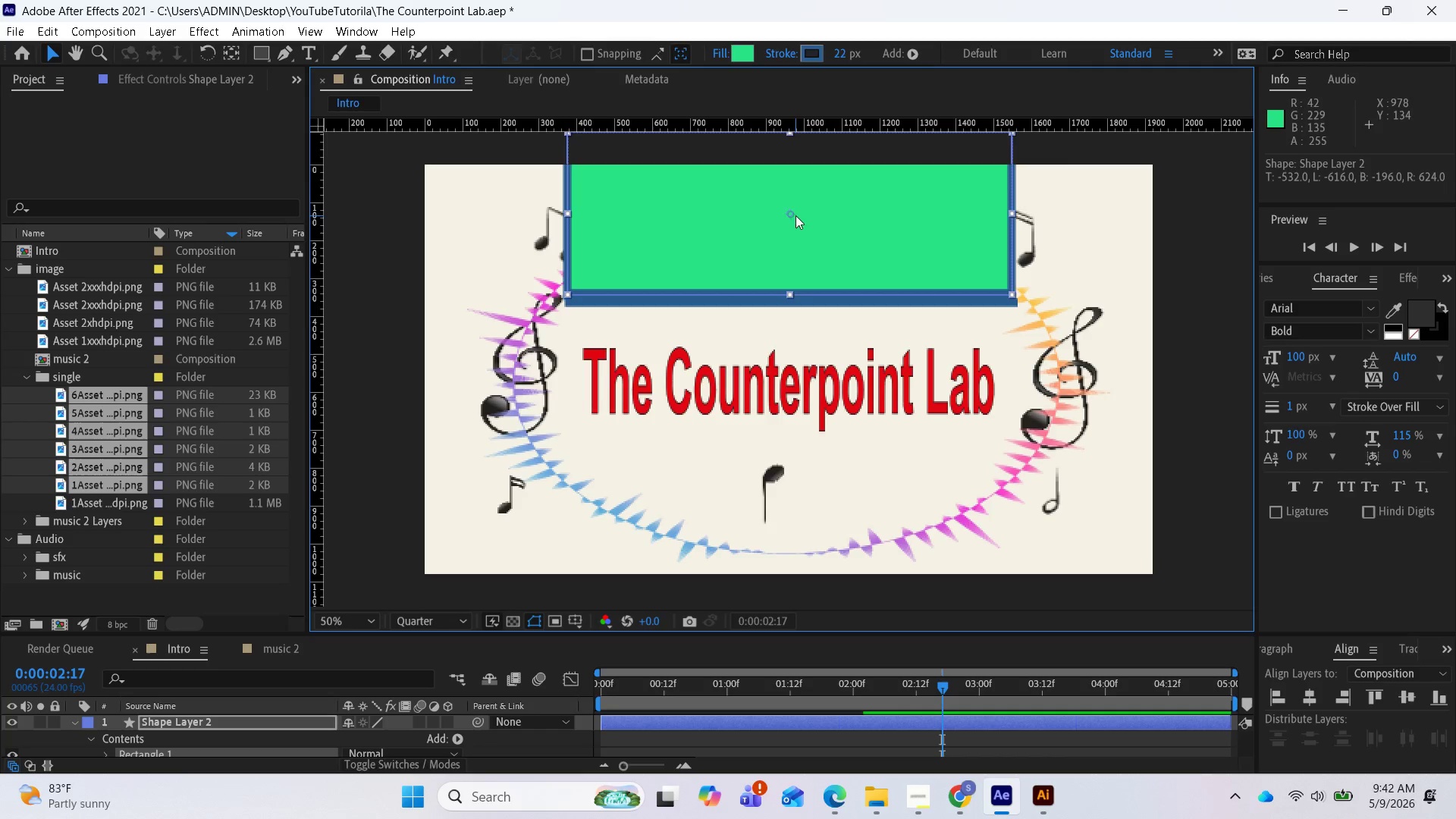 
key(Control+Z)
 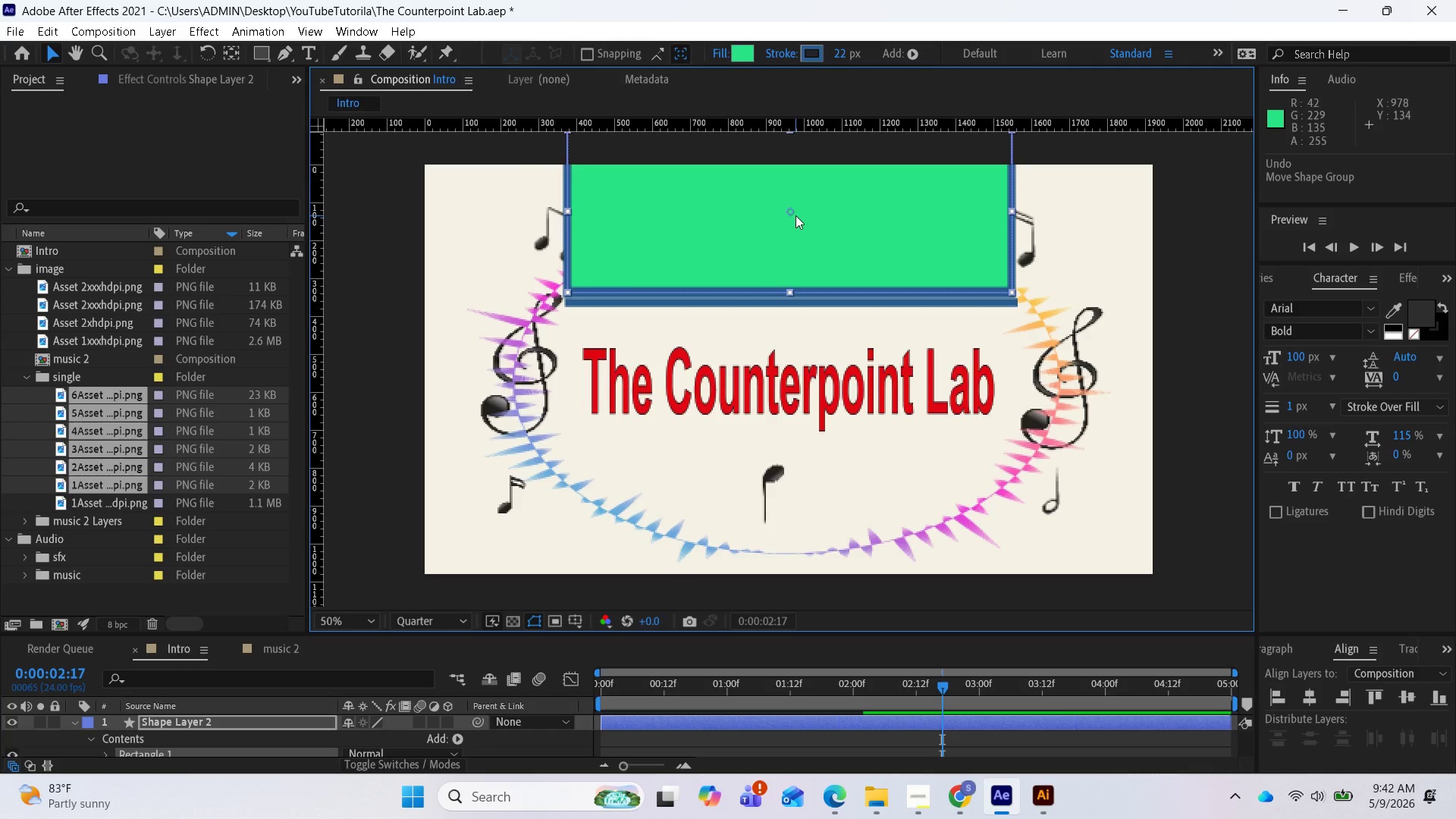 
hold_key(key=ShiftLeft, duration=2.44)
left_click_drag(start_coordinate=[795, 215], to_coordinate=[811, 224])
 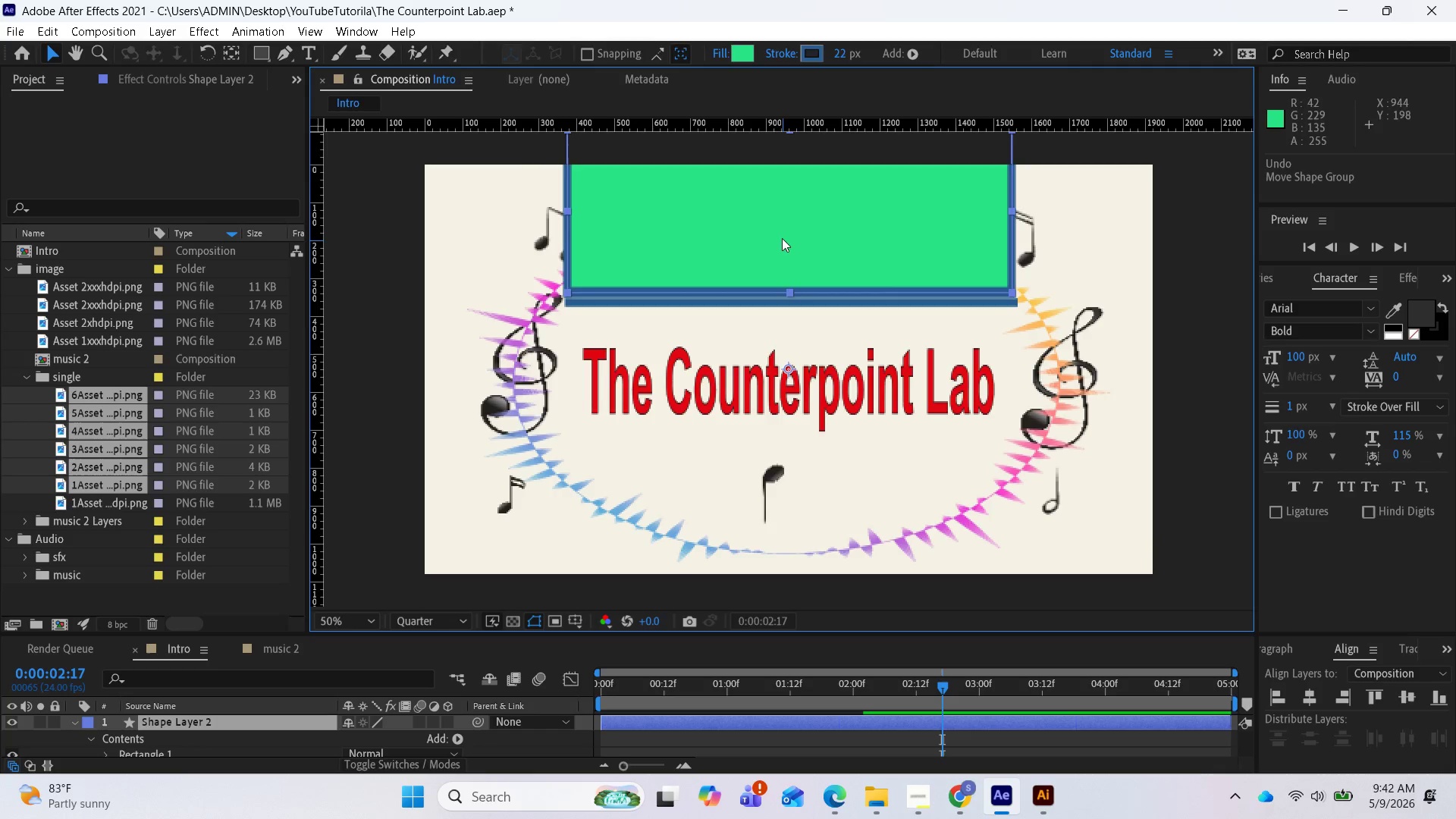 
scroll: coordinate [785, 209], scroll_direction: up, amount: 1.0
 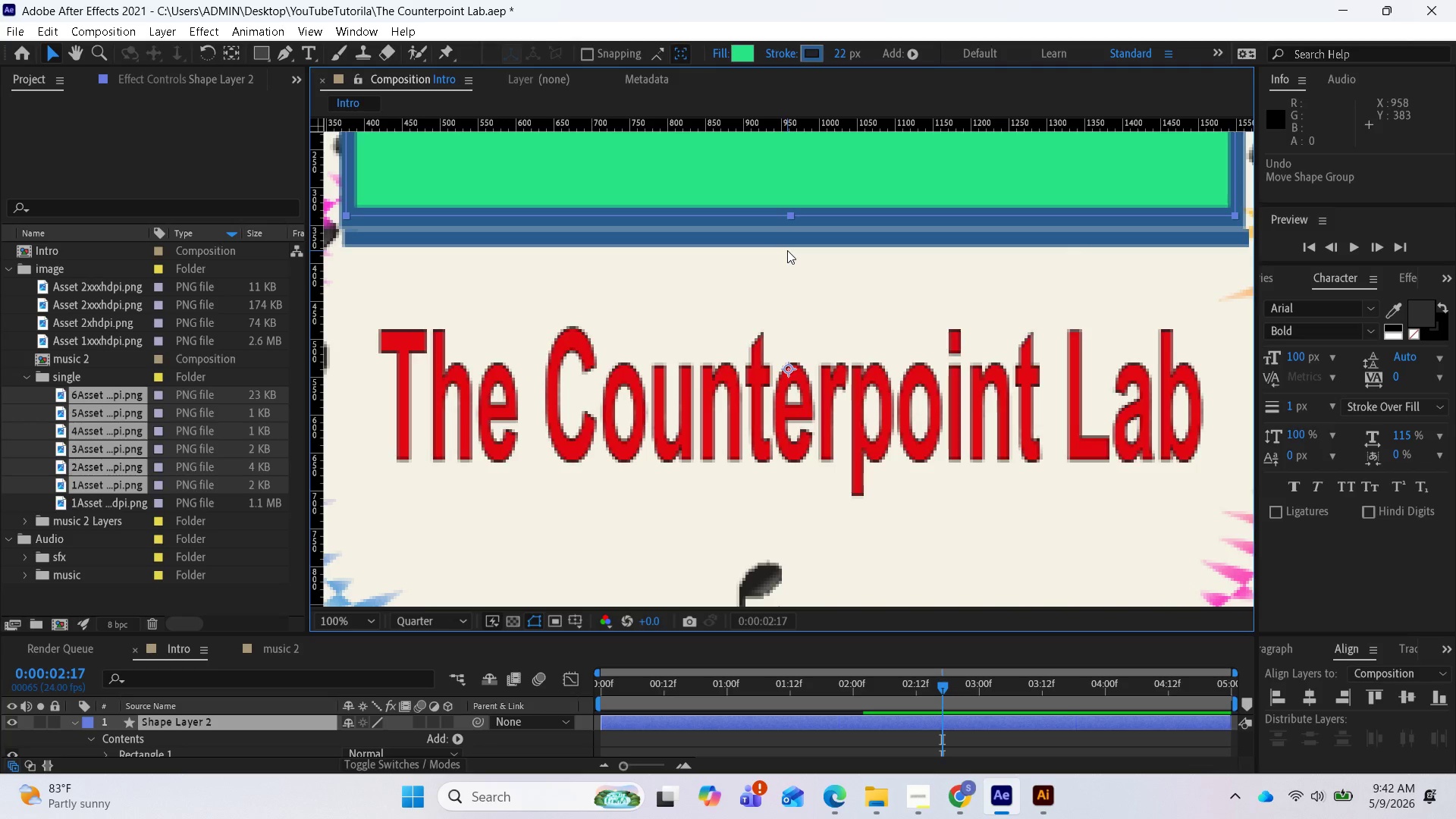 
scroll: coordinate [783, 264], scroll_direction: down, amount: 1.0
 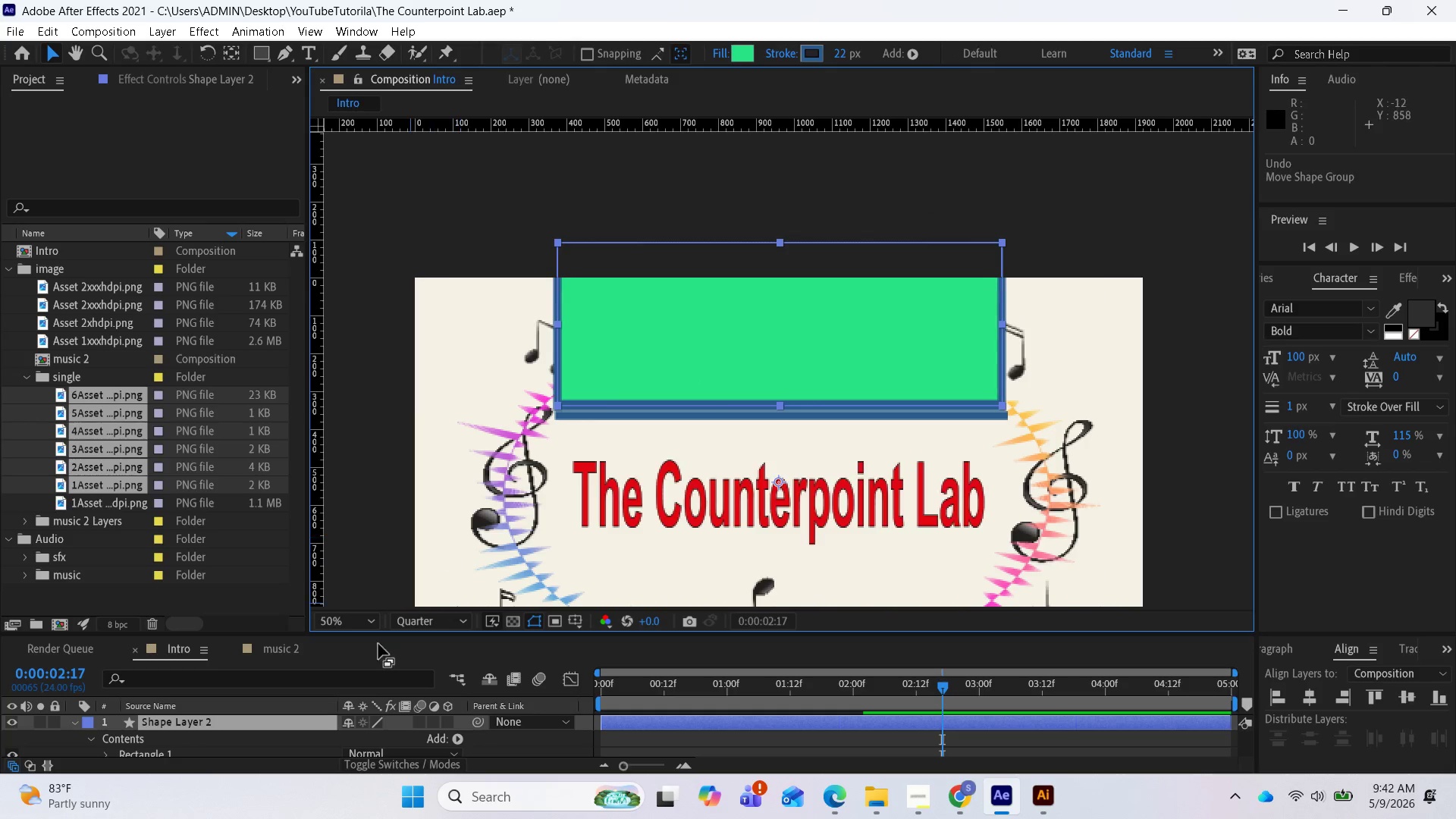 
left_click([278, 723])
 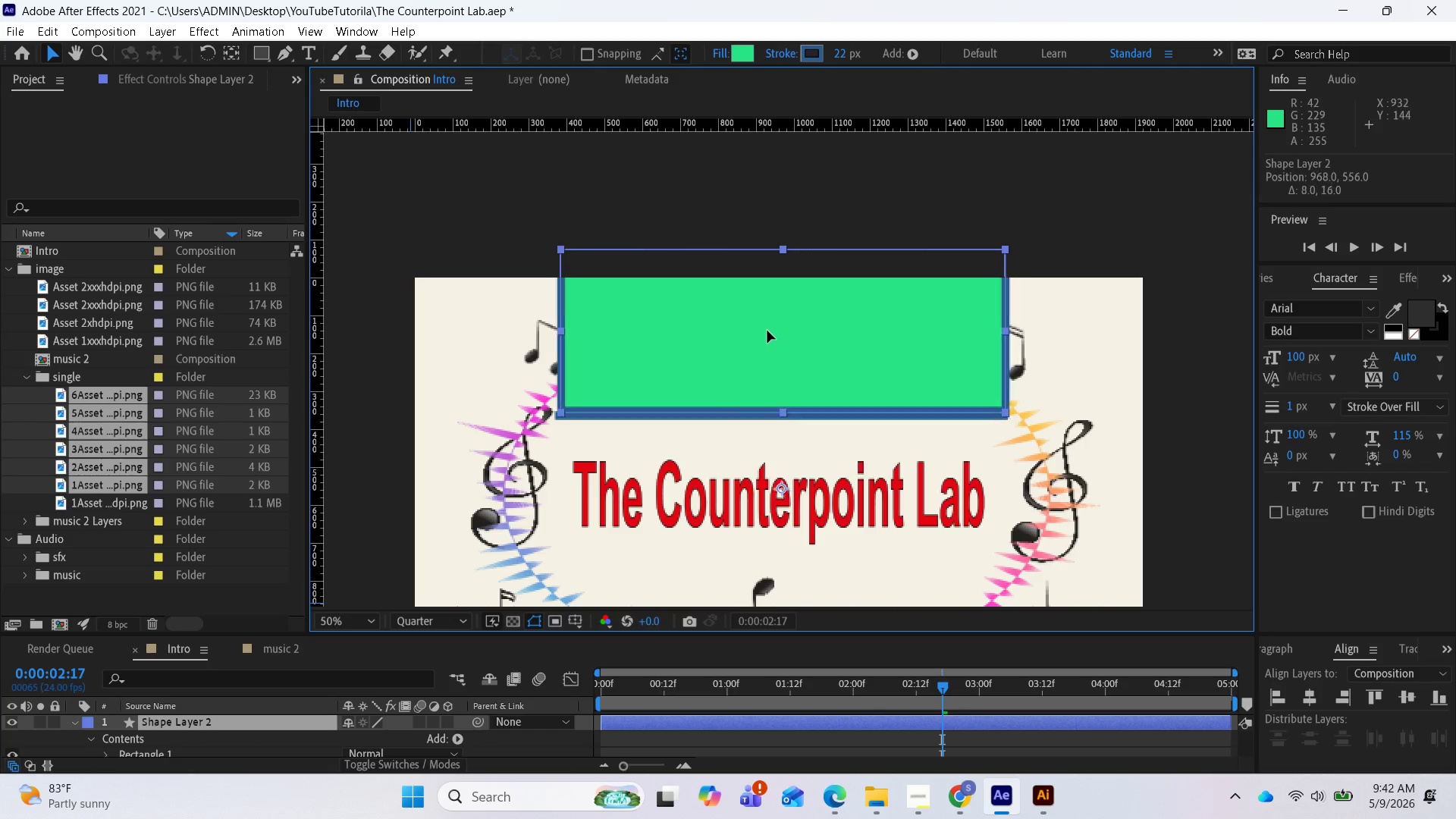 
hold_key(key=ShiftLeft, duration=2.03)
left_click([765, 326])
 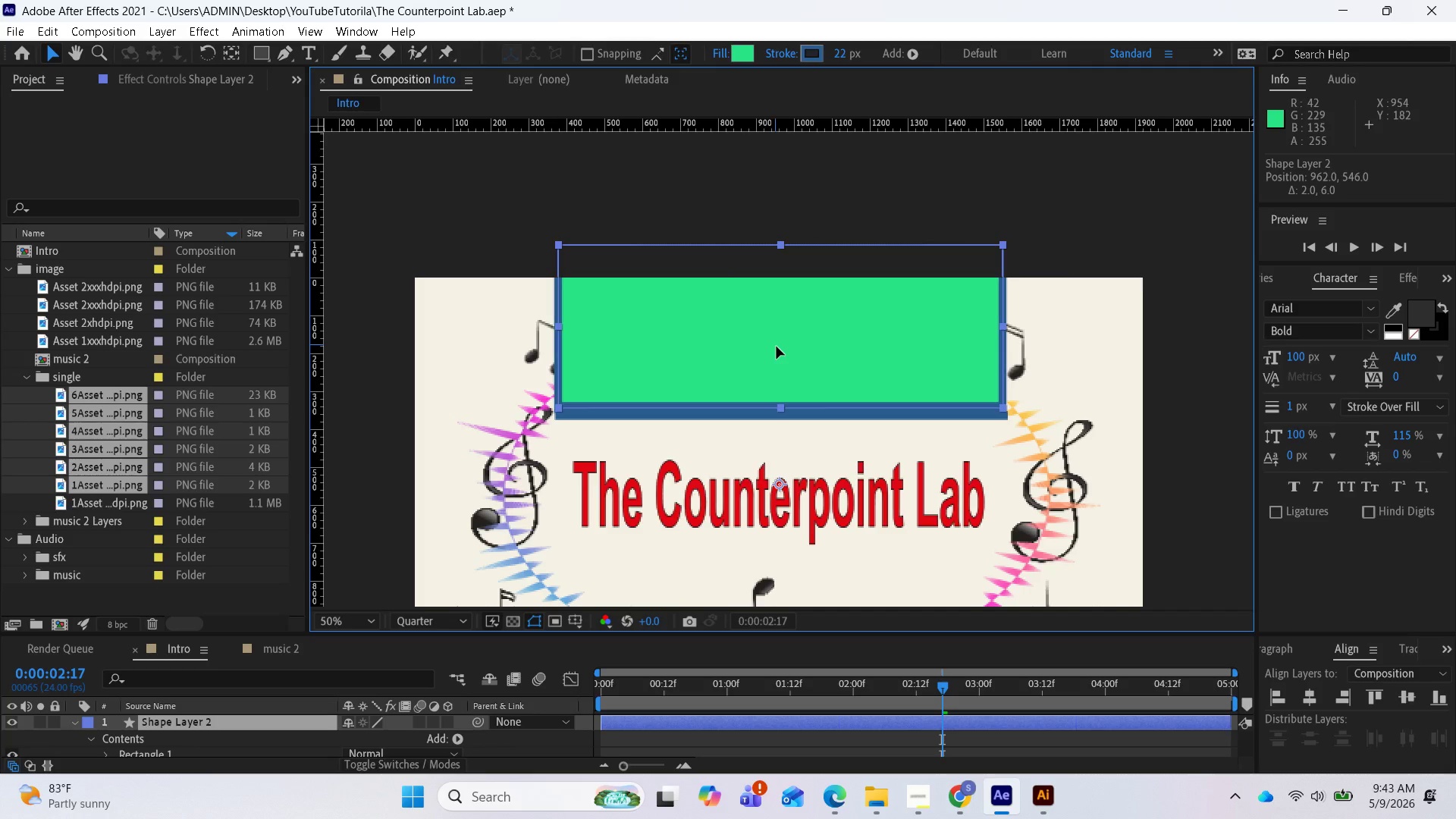 
wait(10.95)
 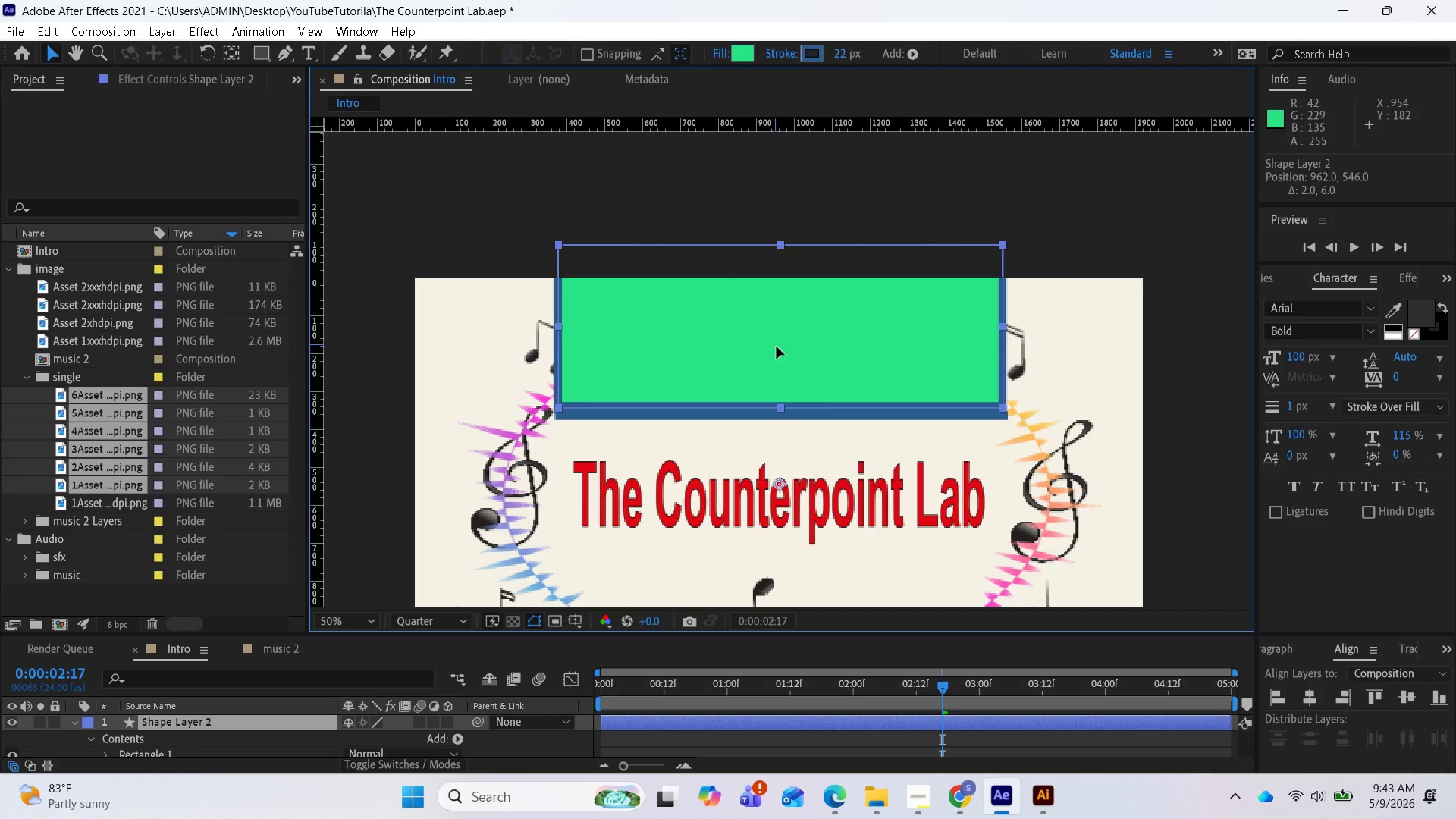 
left_click([74, 724])
 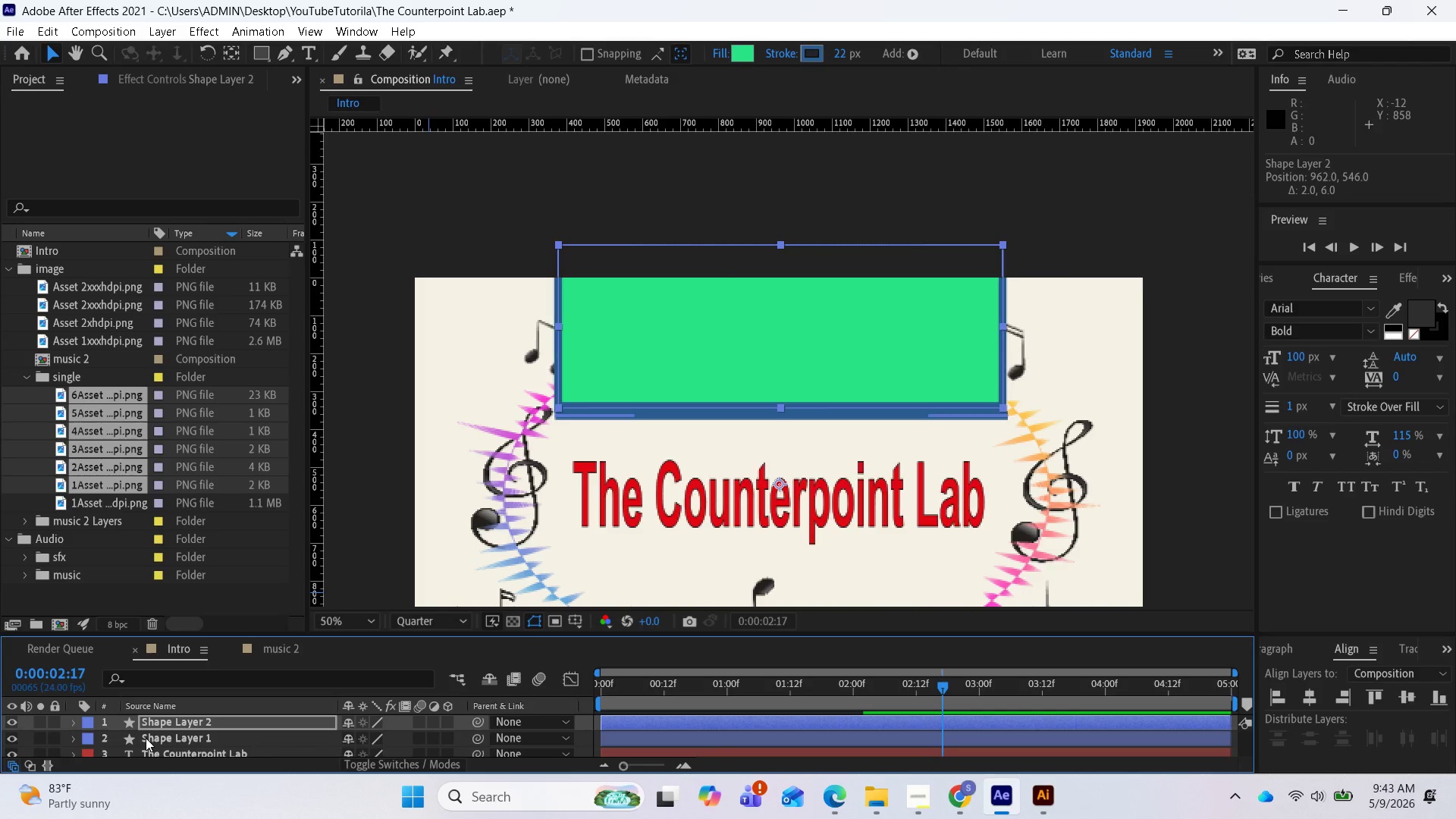 
left_click_drag(start_coordinate=[146, 738], to_coordinate=[152, 720])
 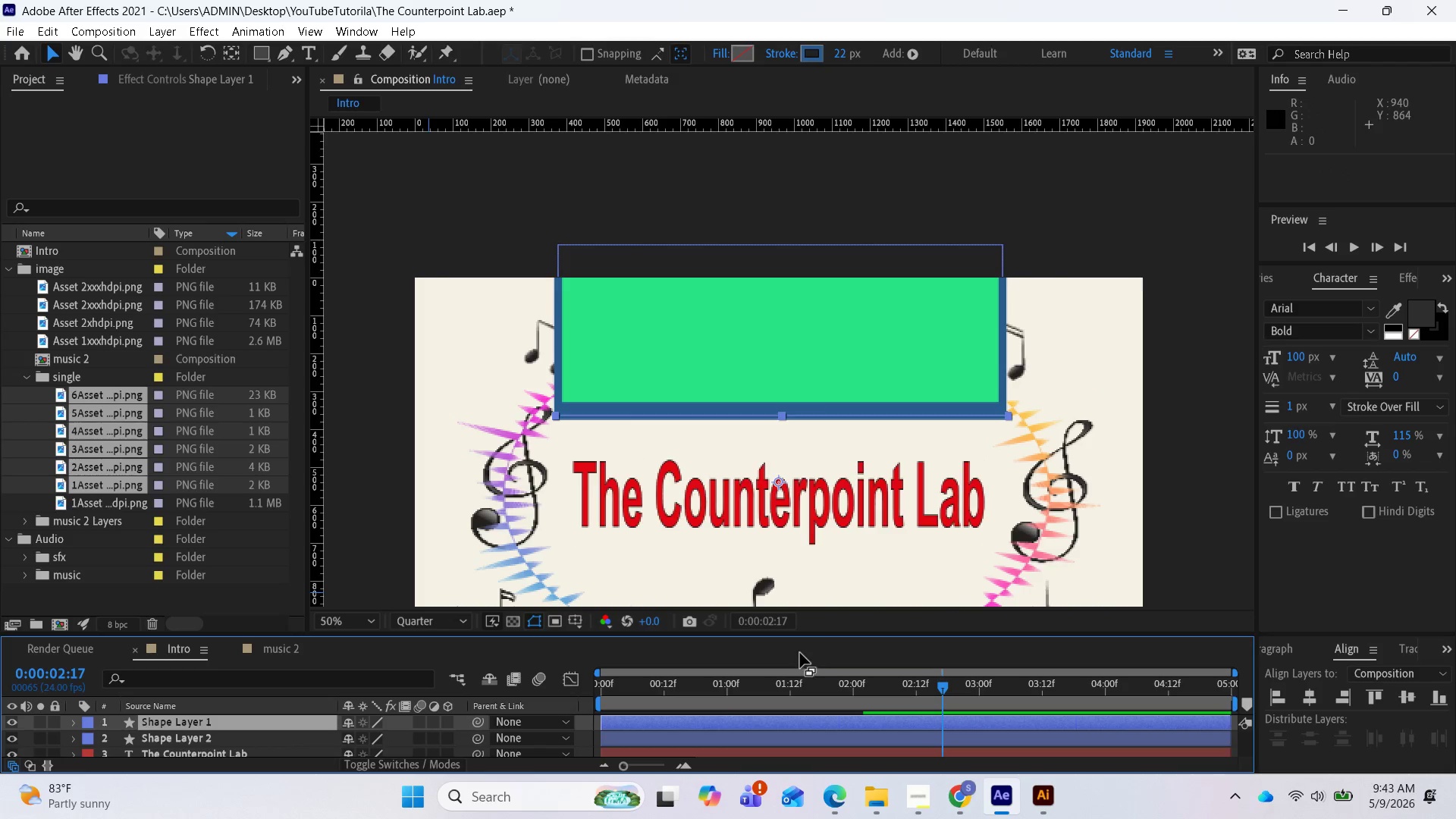 
wait(12.53)
 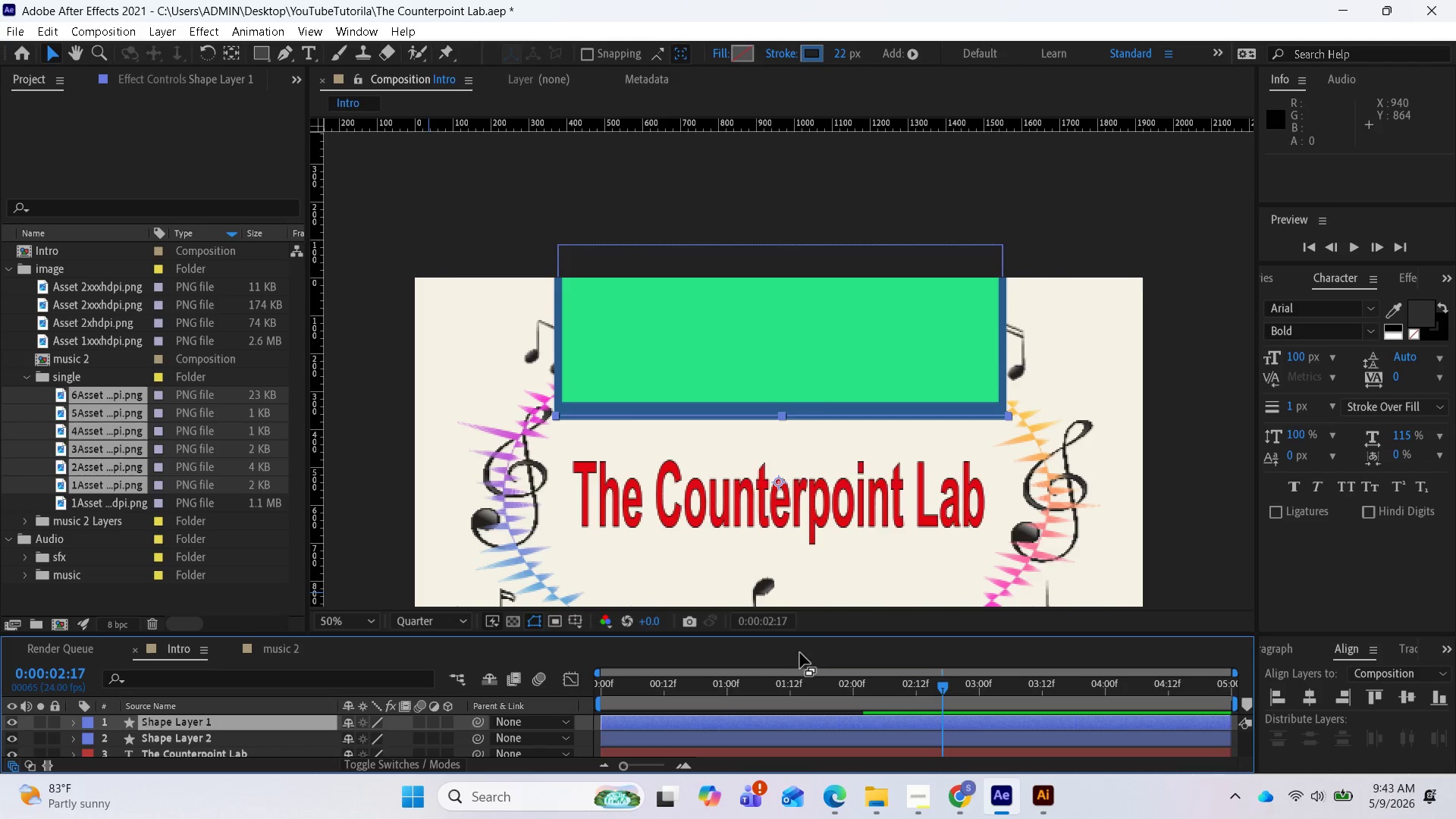 
left_click_drag(start_coordinate=[814, 635], to_coordinate=[822, 524])
 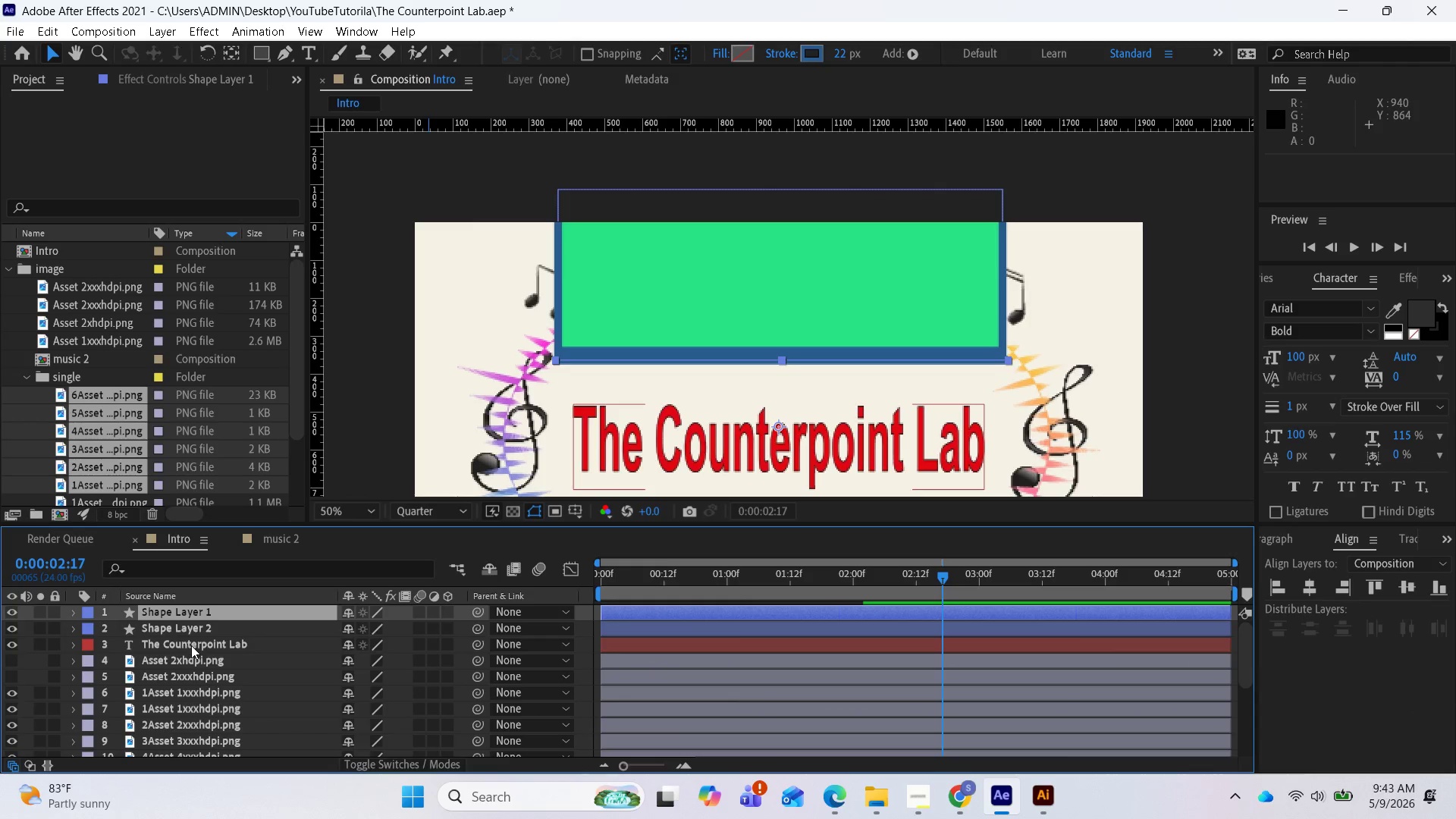 
left_click([193, 645])
 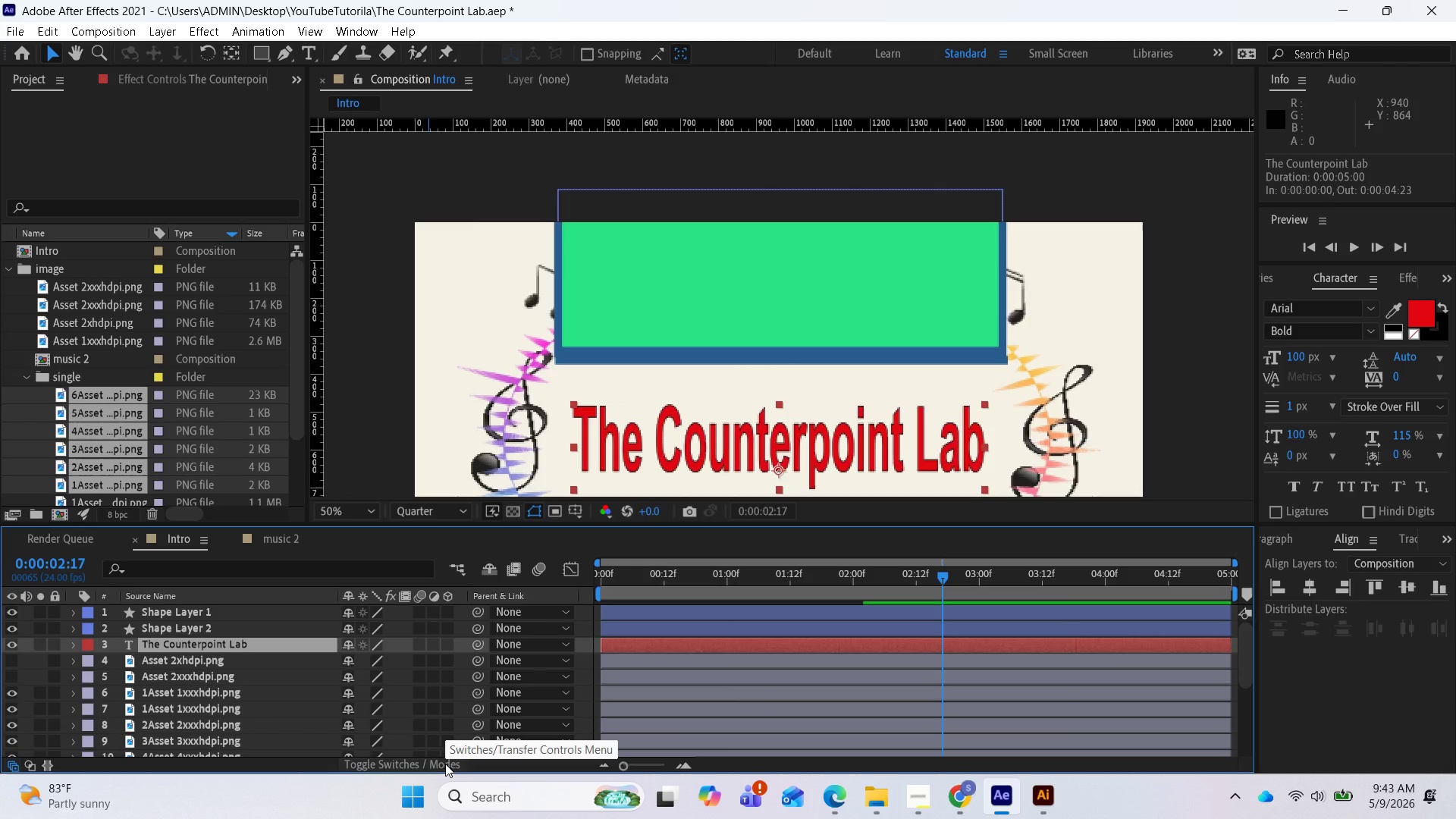 
left_click([405, 765])
 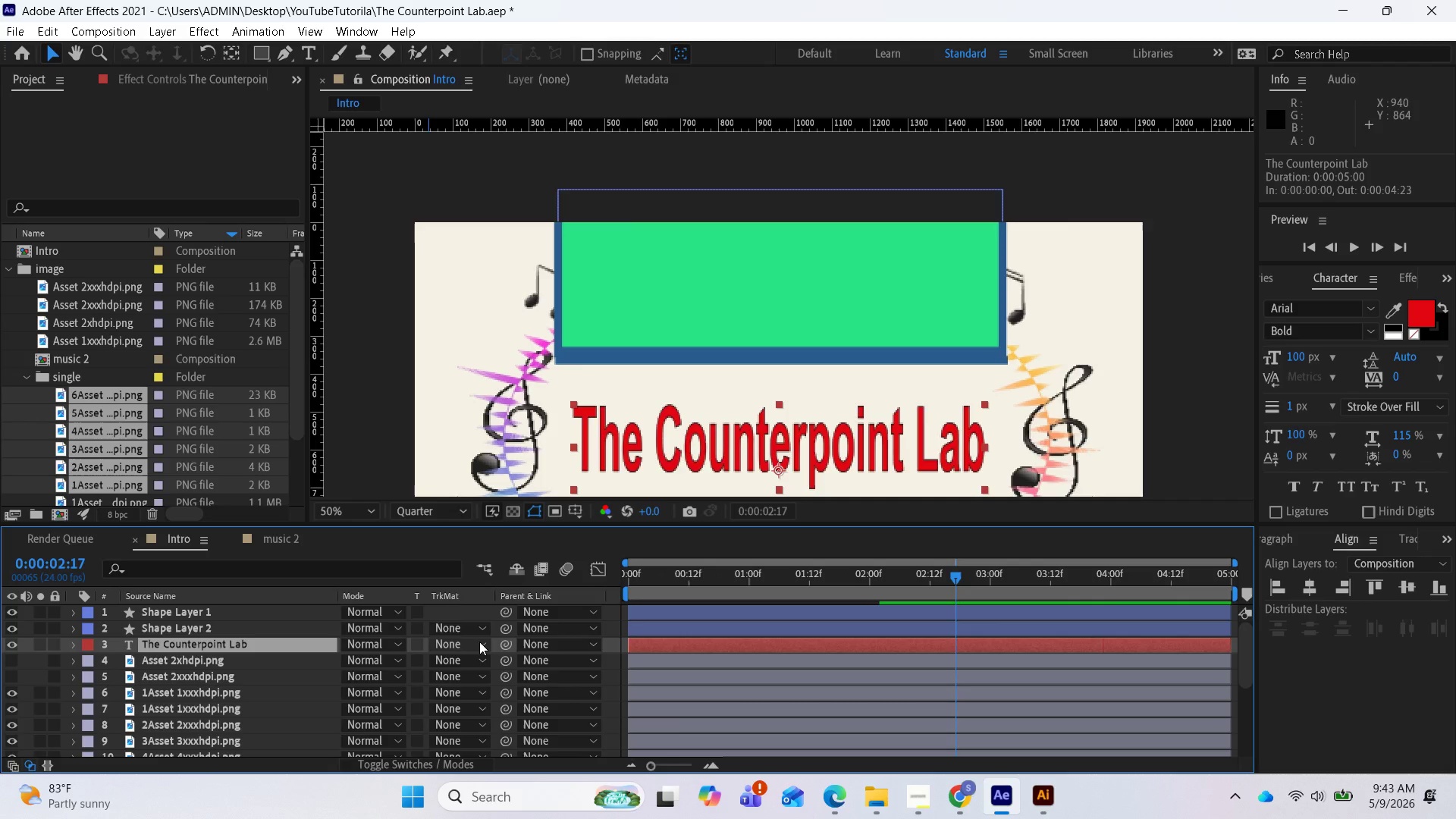 
wait(7.44)
 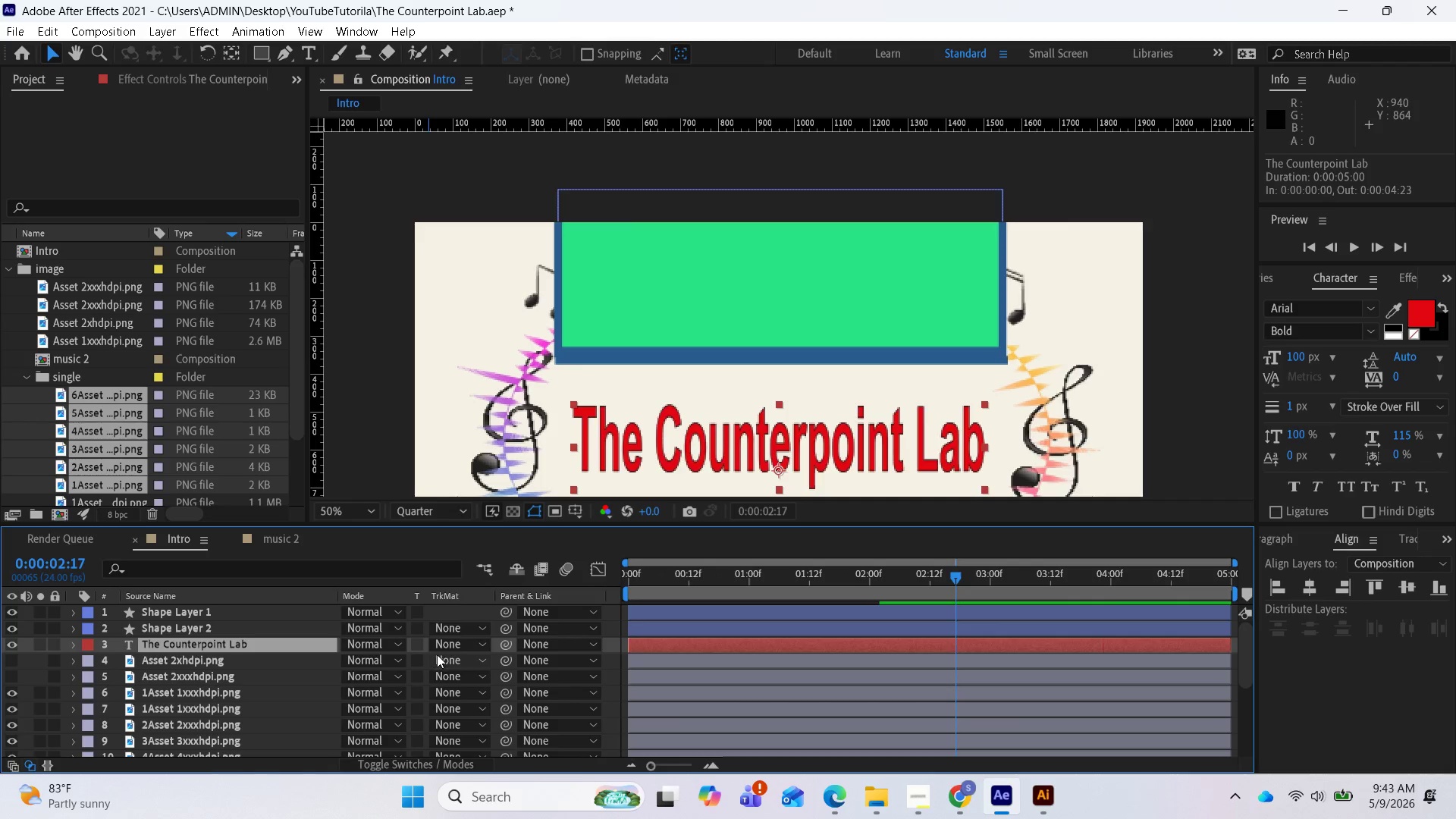 
left_click([479, 642])
 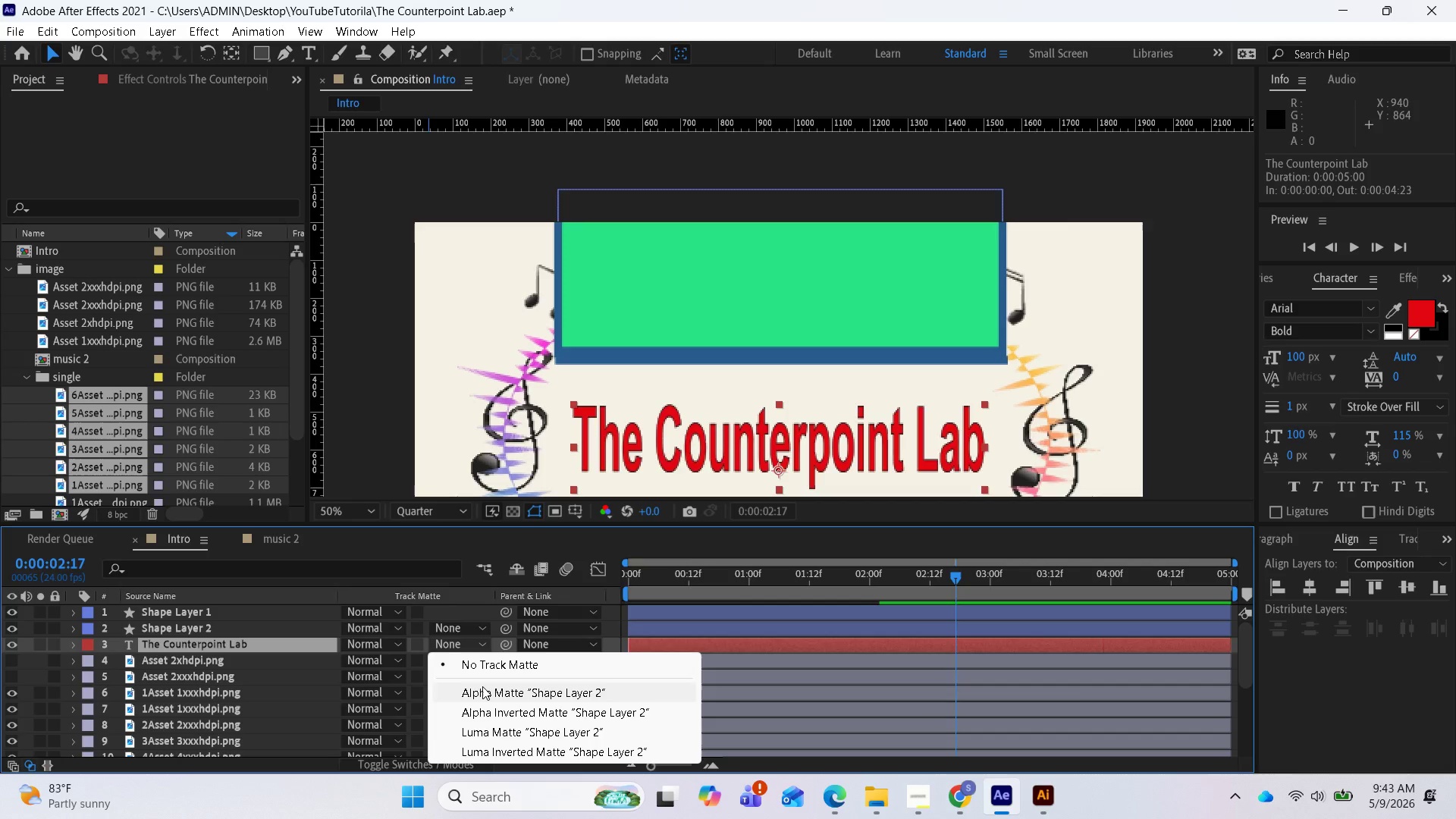 
left_click([482, 687])
 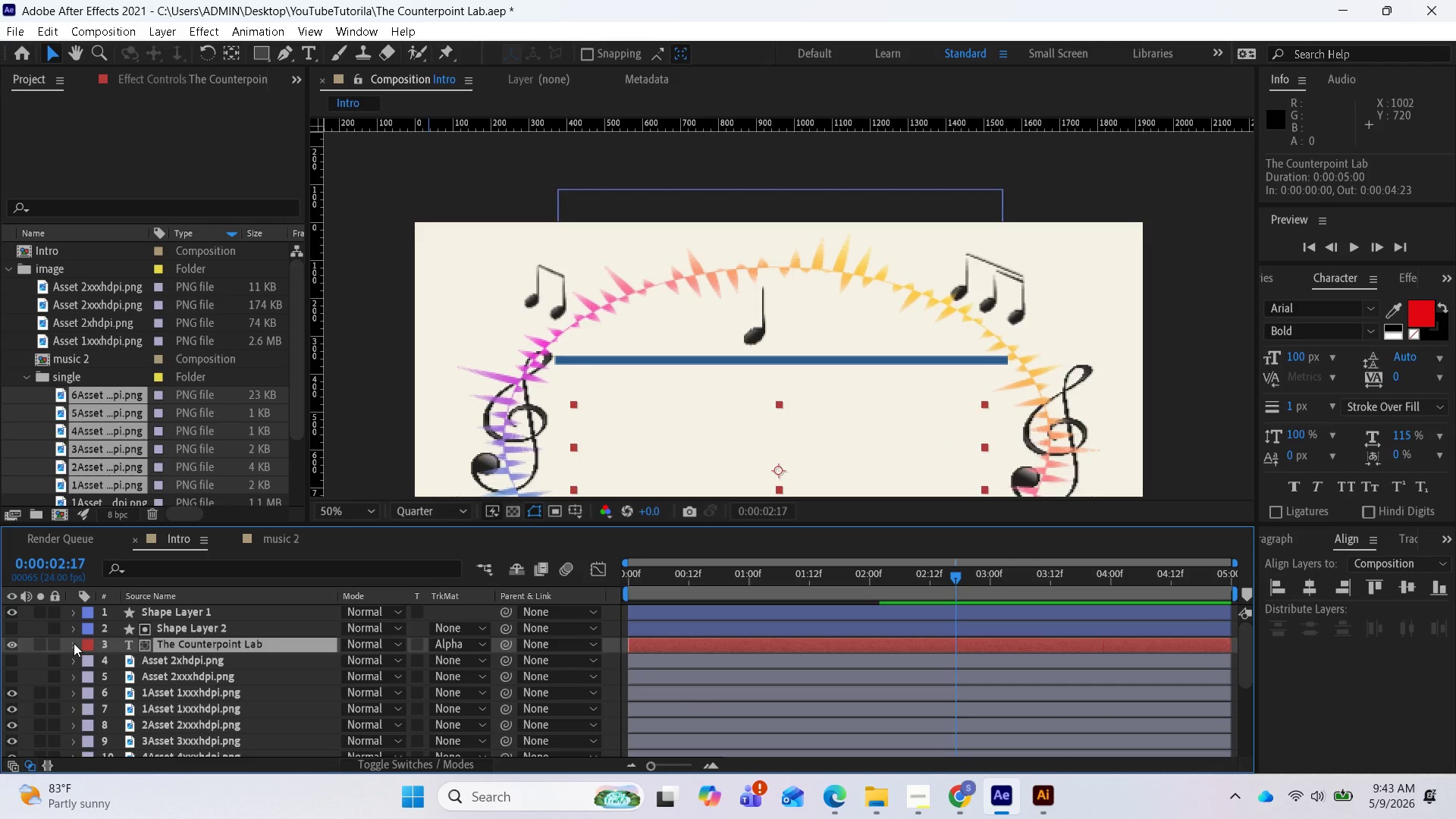 
wait(13.73)
 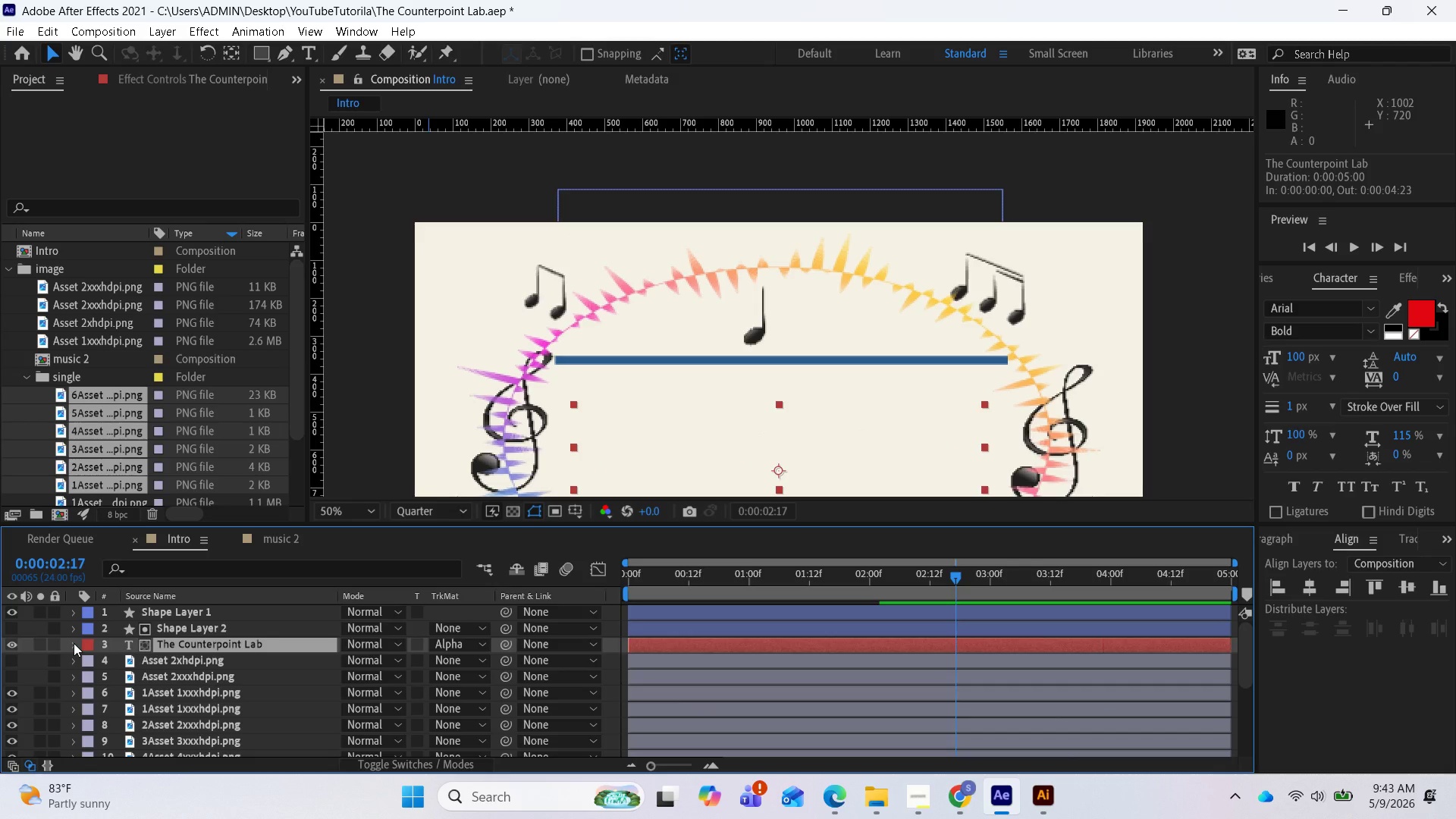 
left_click([73, 626])
 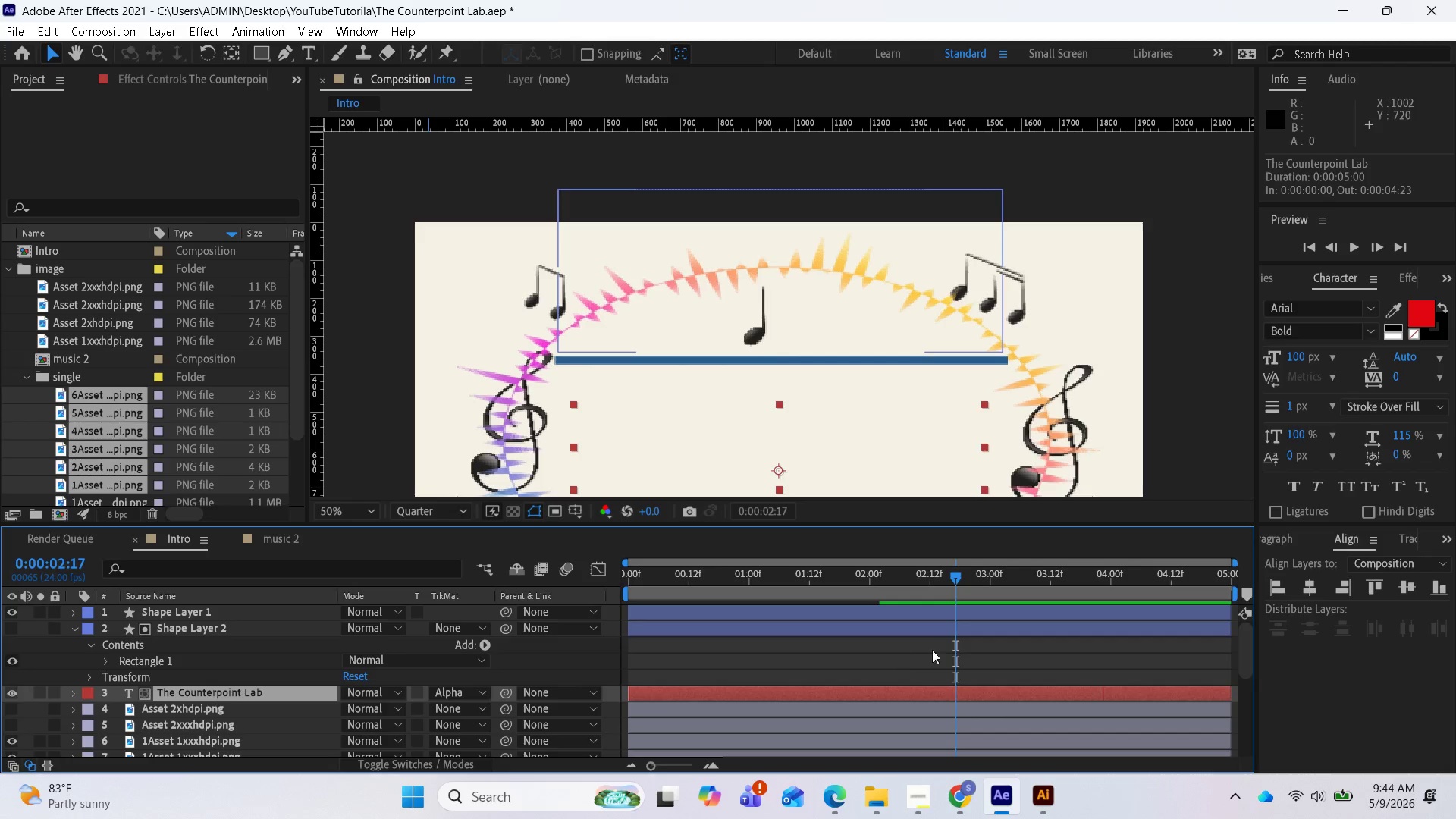 
scroll: coordinate [961, 652], scroll_direction: none, amount: 0.0
 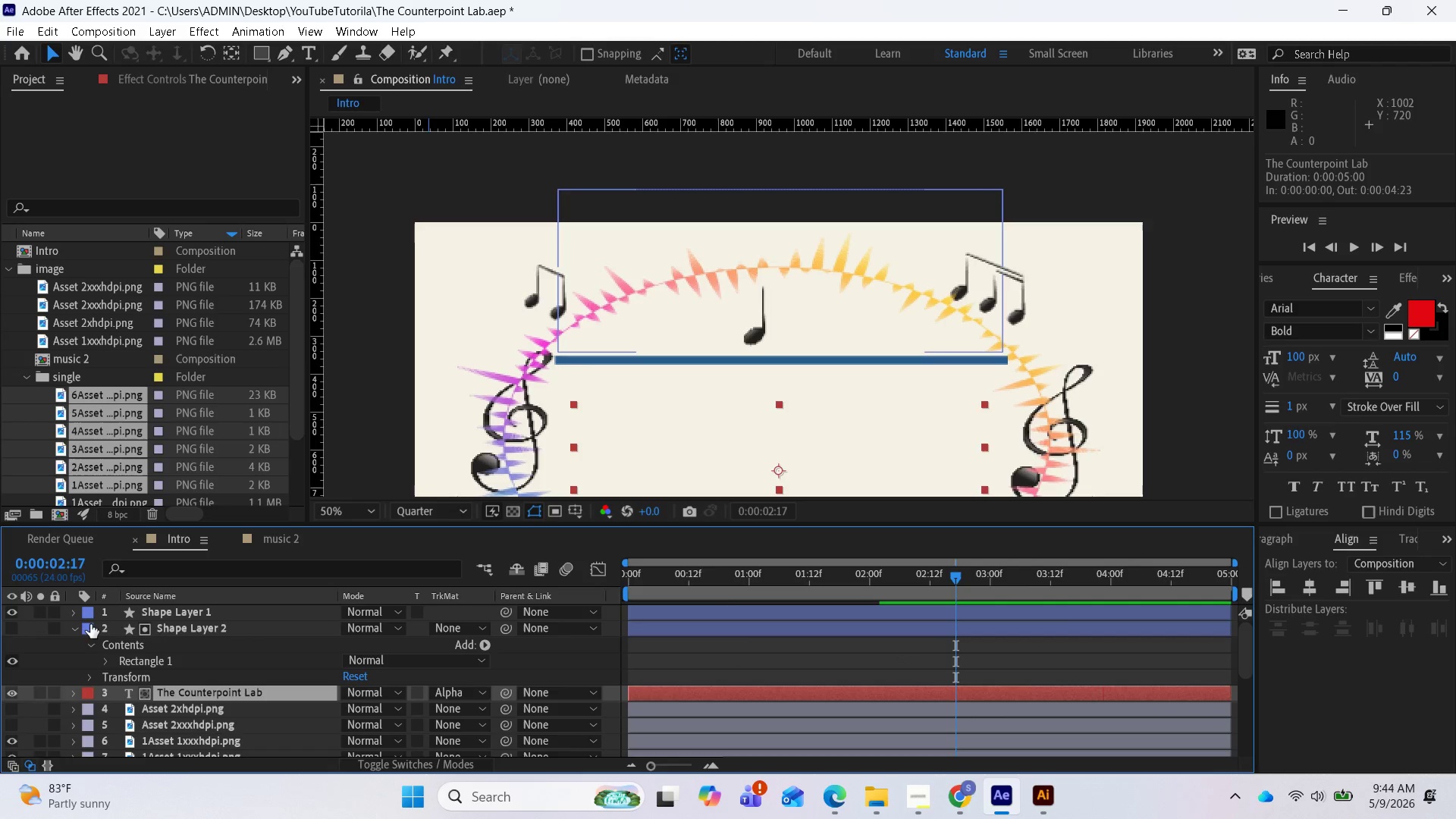 
left_click([74, 617])
 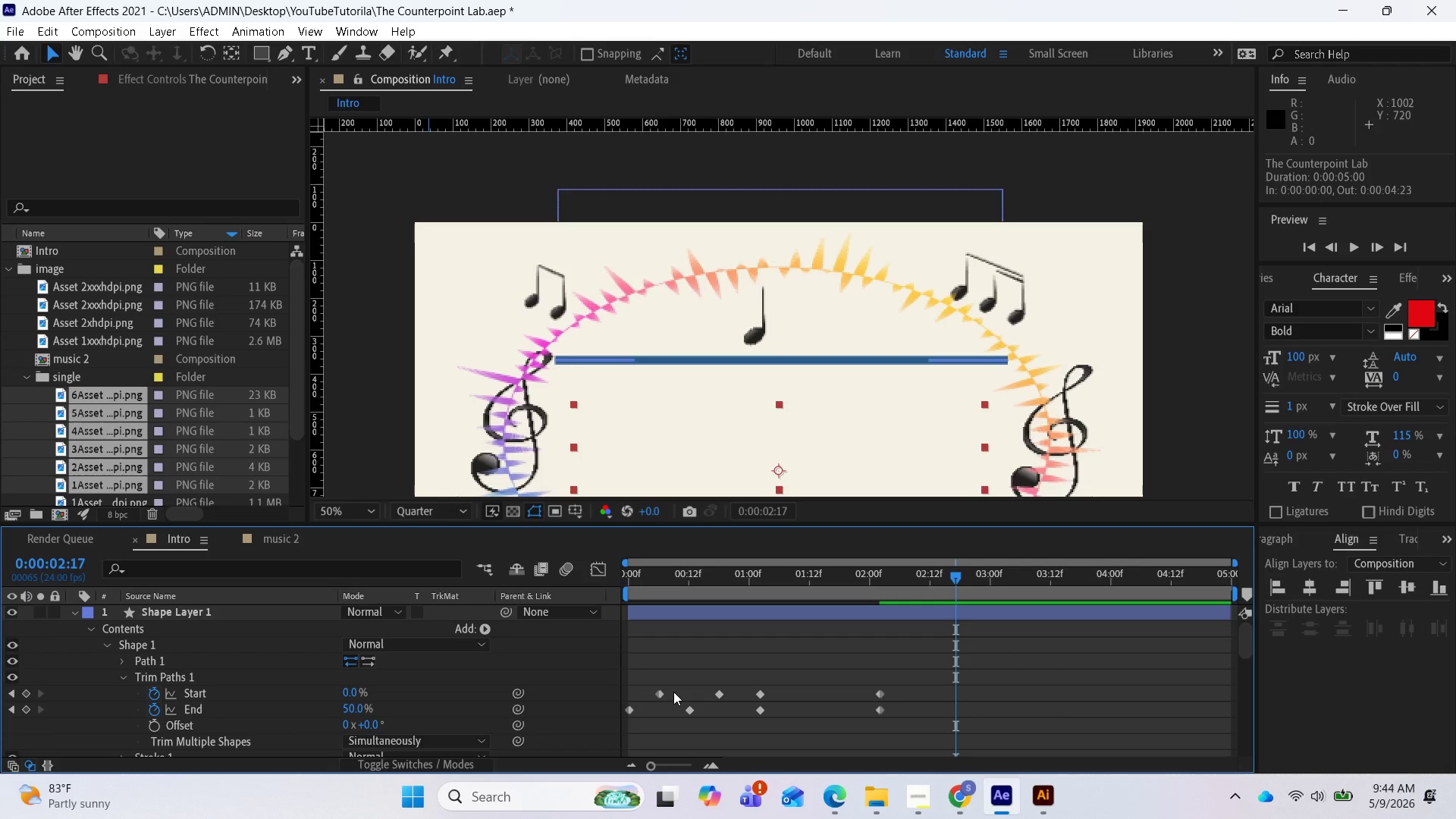 
mouse_move([968, 598])
 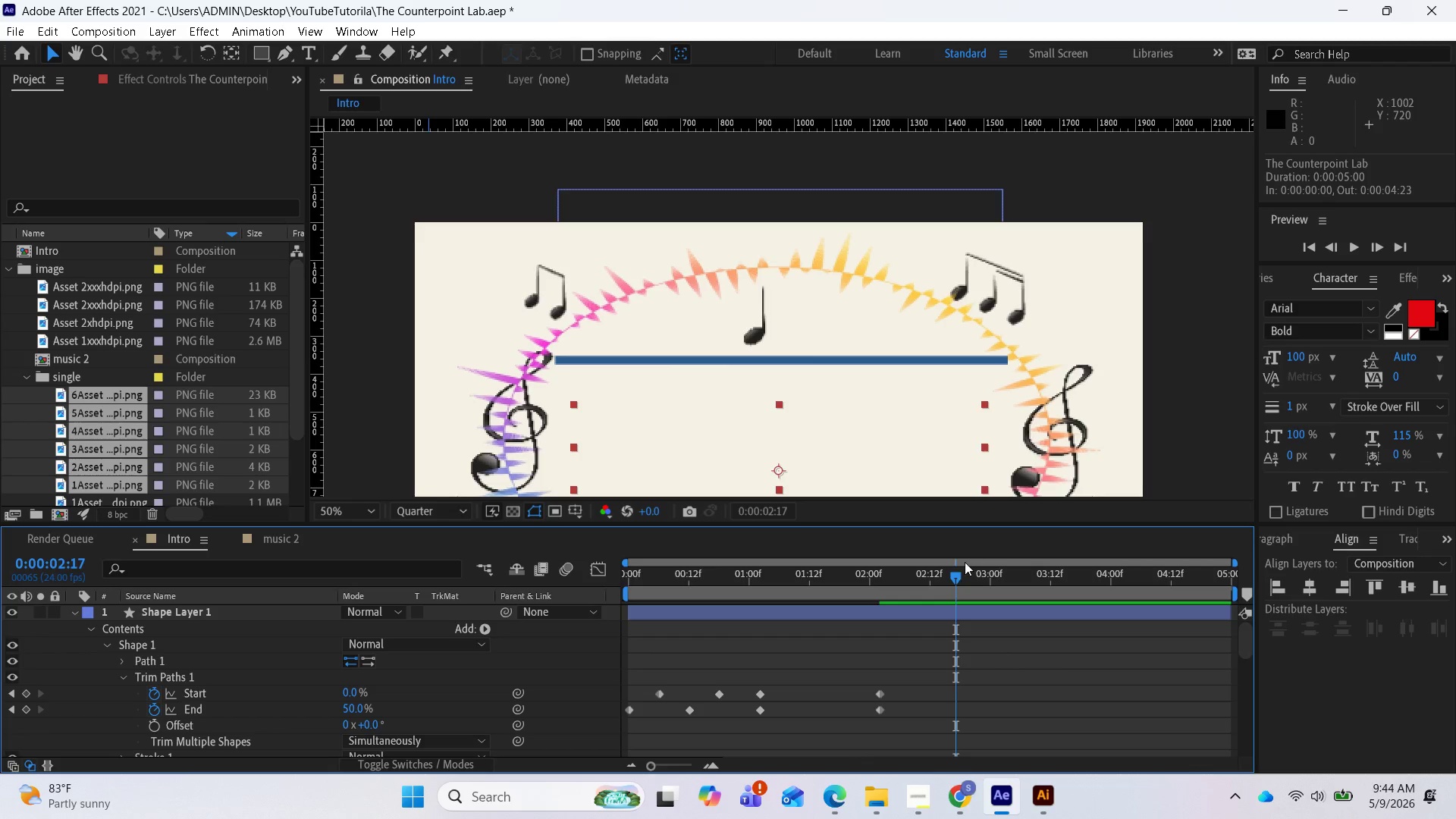 
left_click_drag(start_coordinate=[957, 573], to_coordinate=[933, 581])
 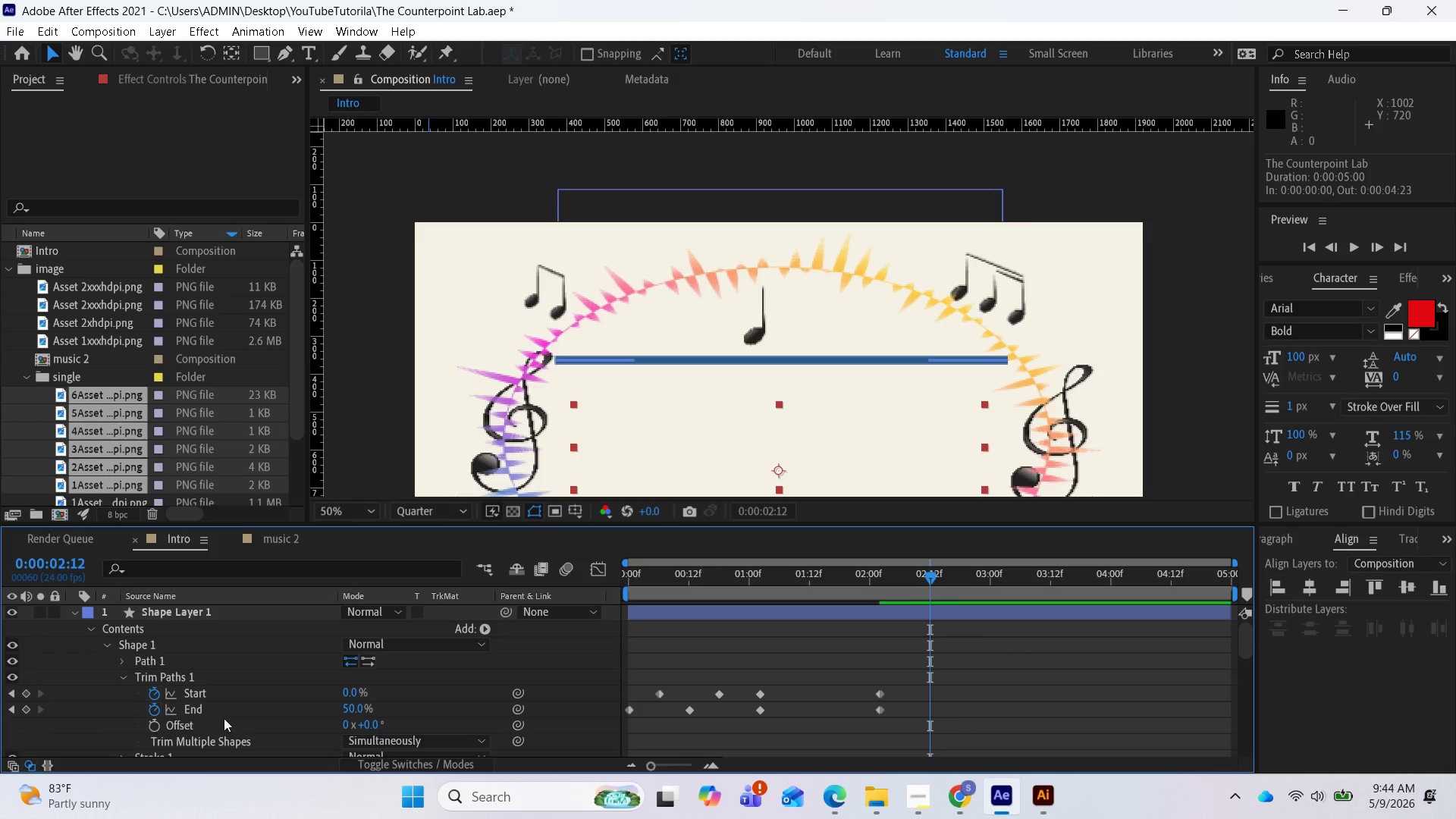 
wait(7.88)
 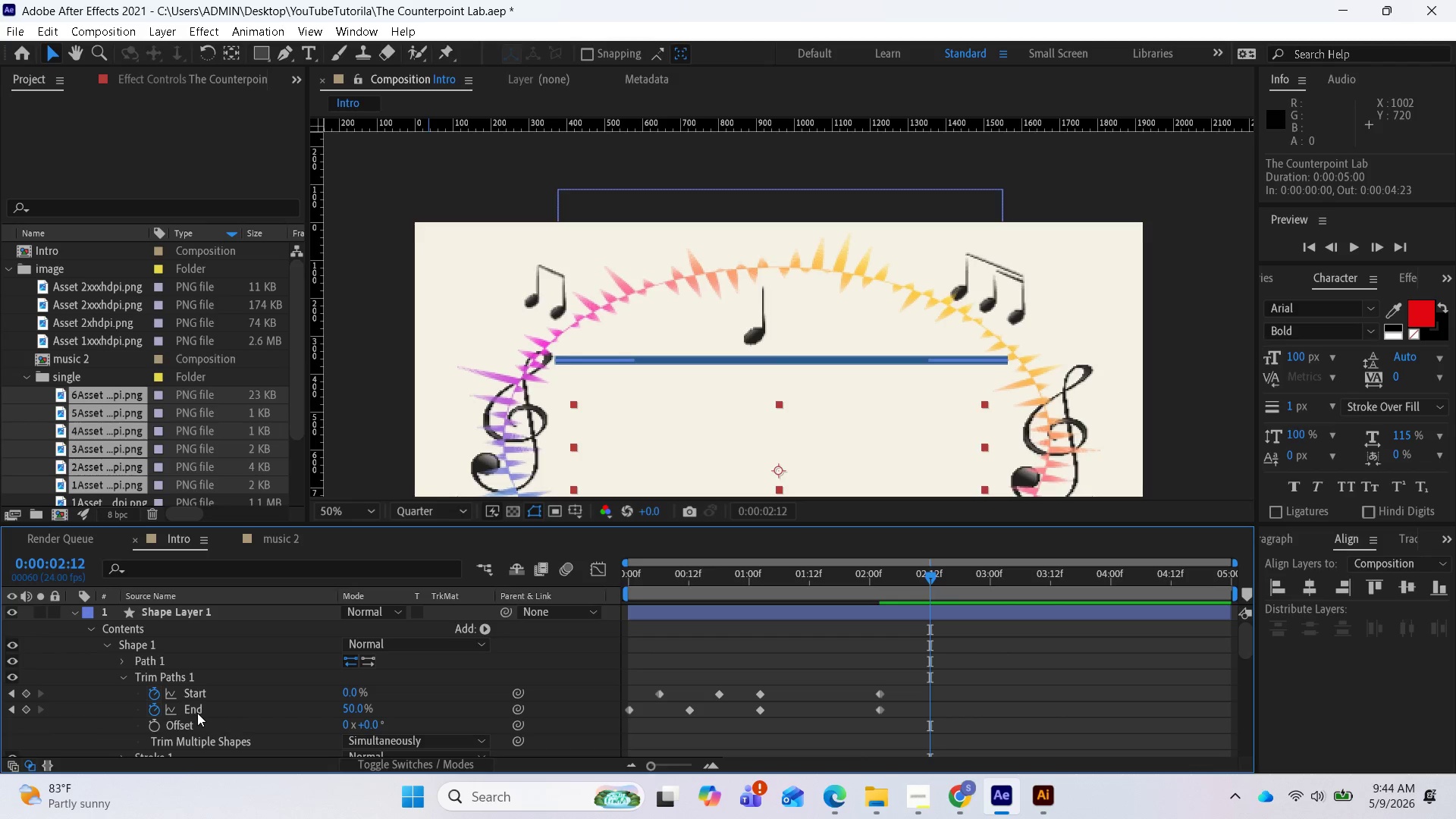 
left_click_drag(start_coordinate=[925, 577], to_coordinate=[1107, 598])
 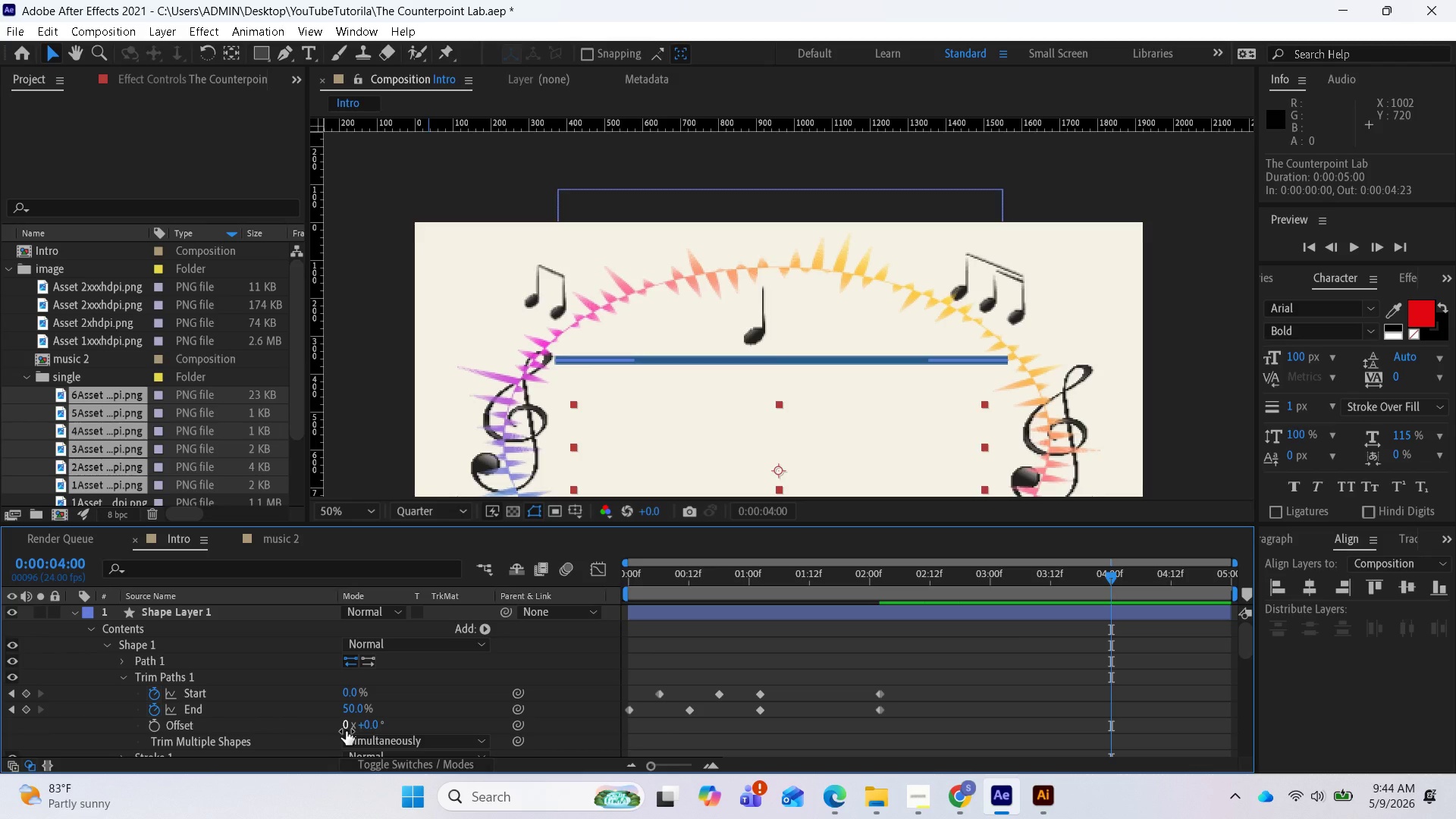 
wait(7.25)
 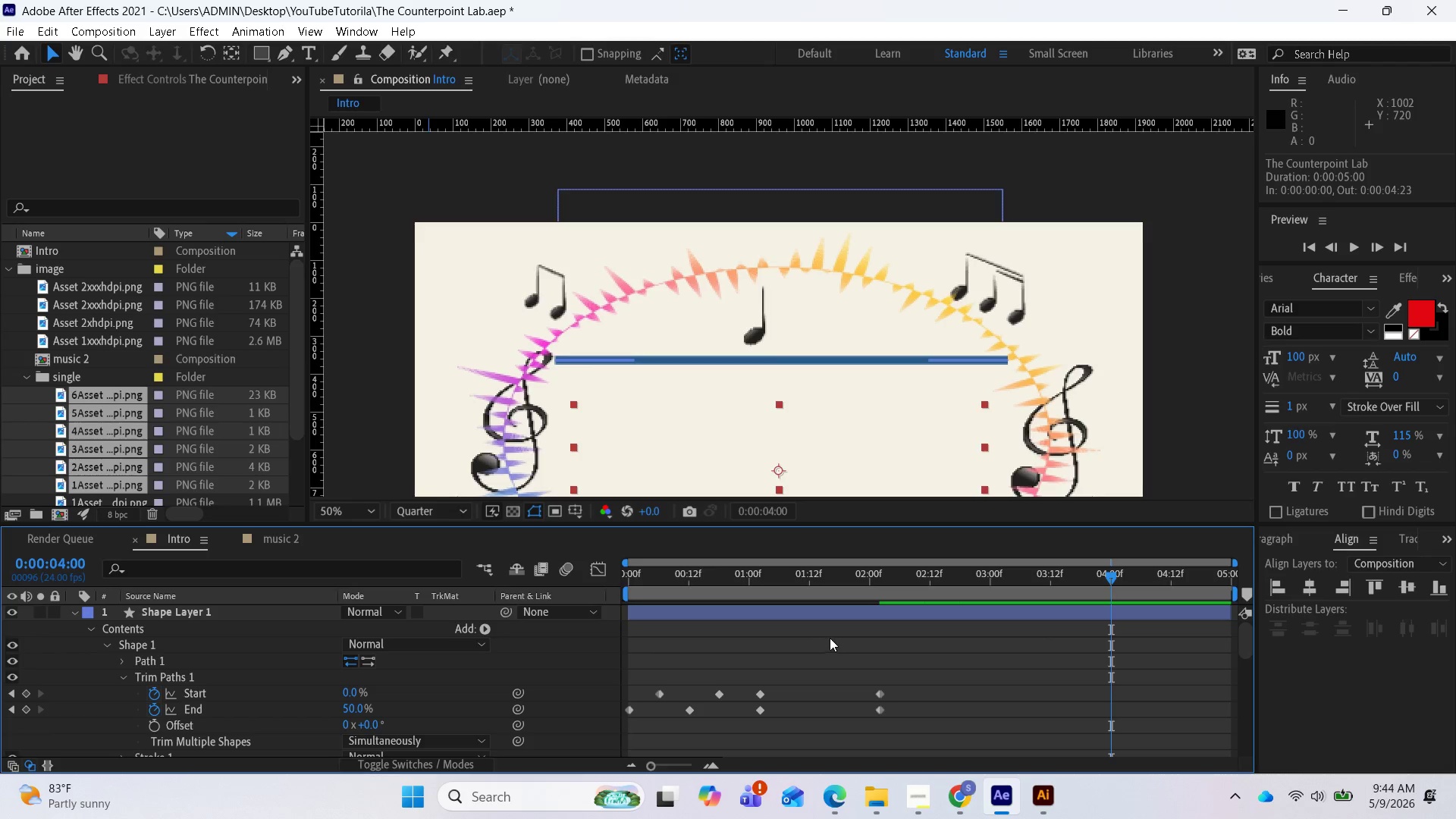 
scroll: coordinate [384, 732], scroll_direction: down, amount: 2.0
 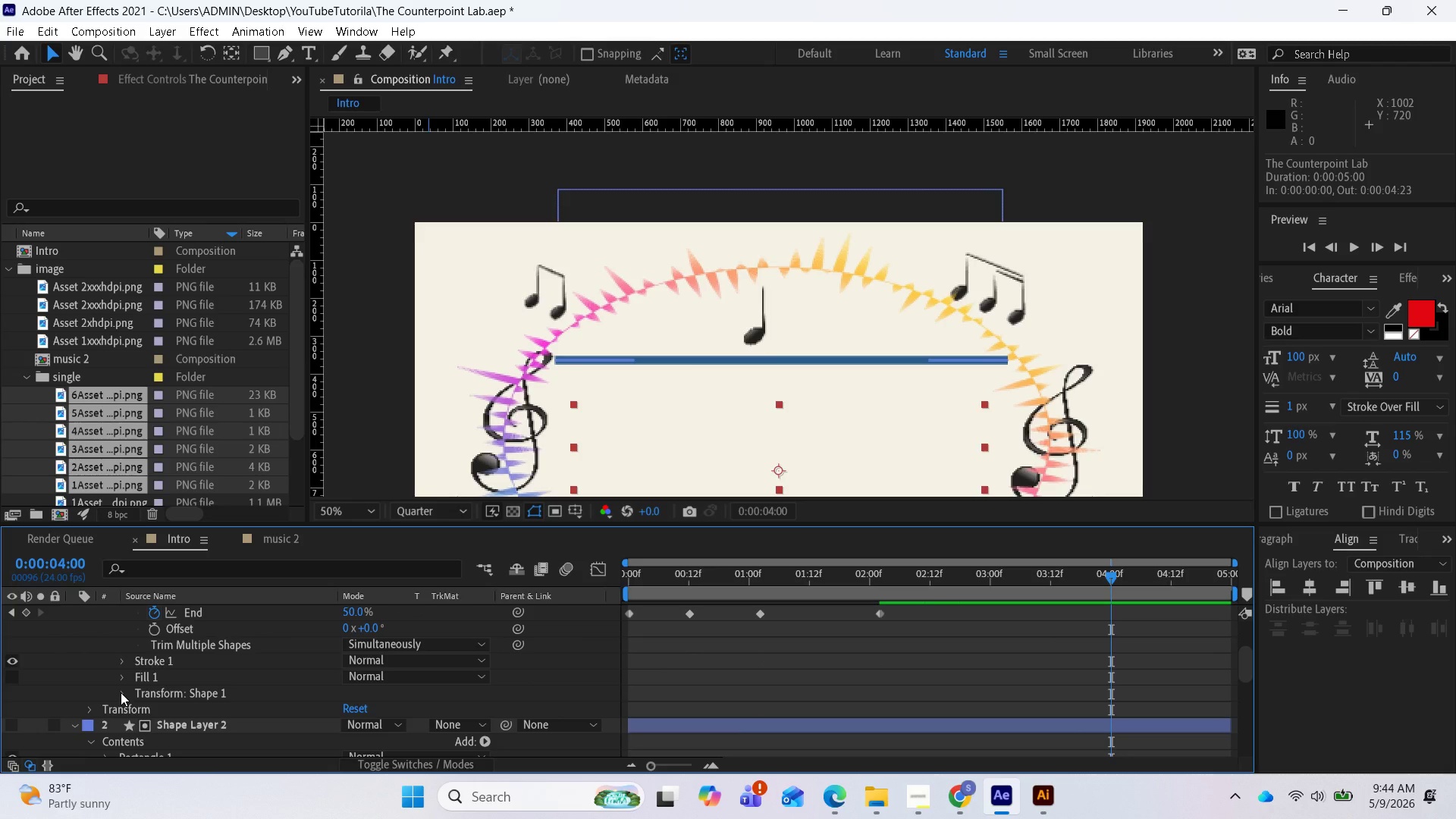 
left_click([121, 692])
 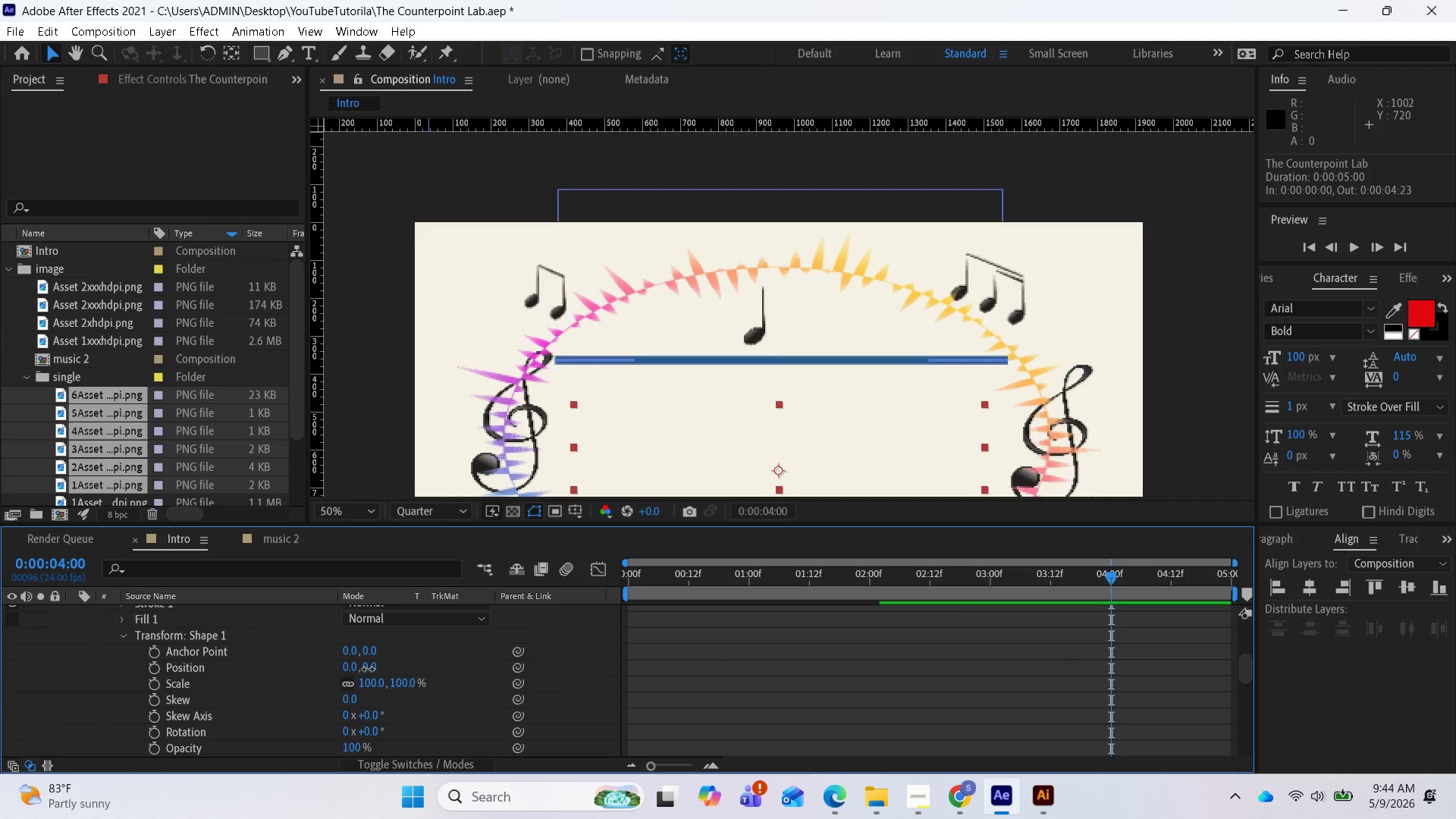 
left_click([368, 669])
 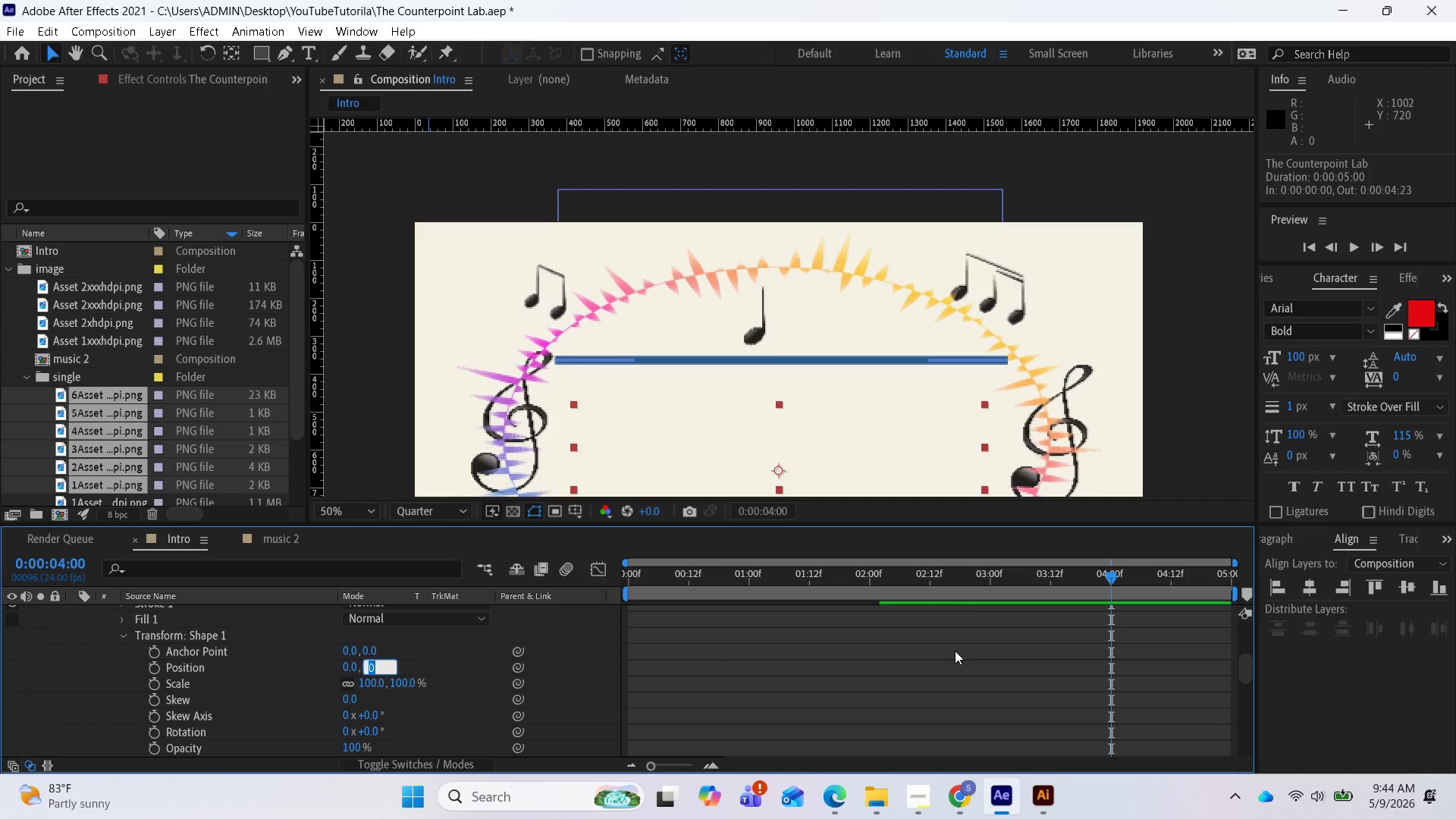 
scroll: coordinate [952, 654], scroll_direction: up, amount: 2.0
 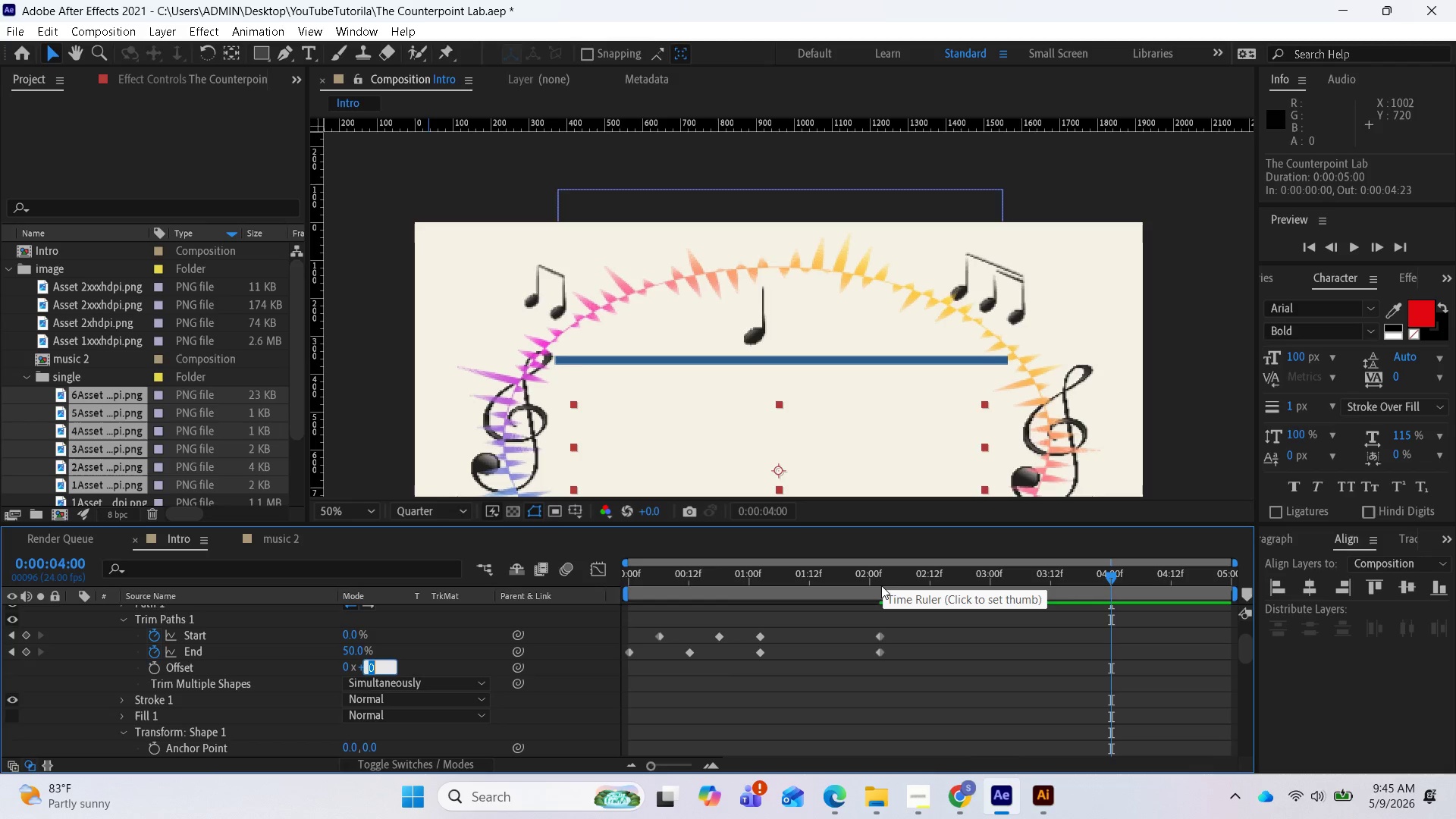 
wait(5.2)
 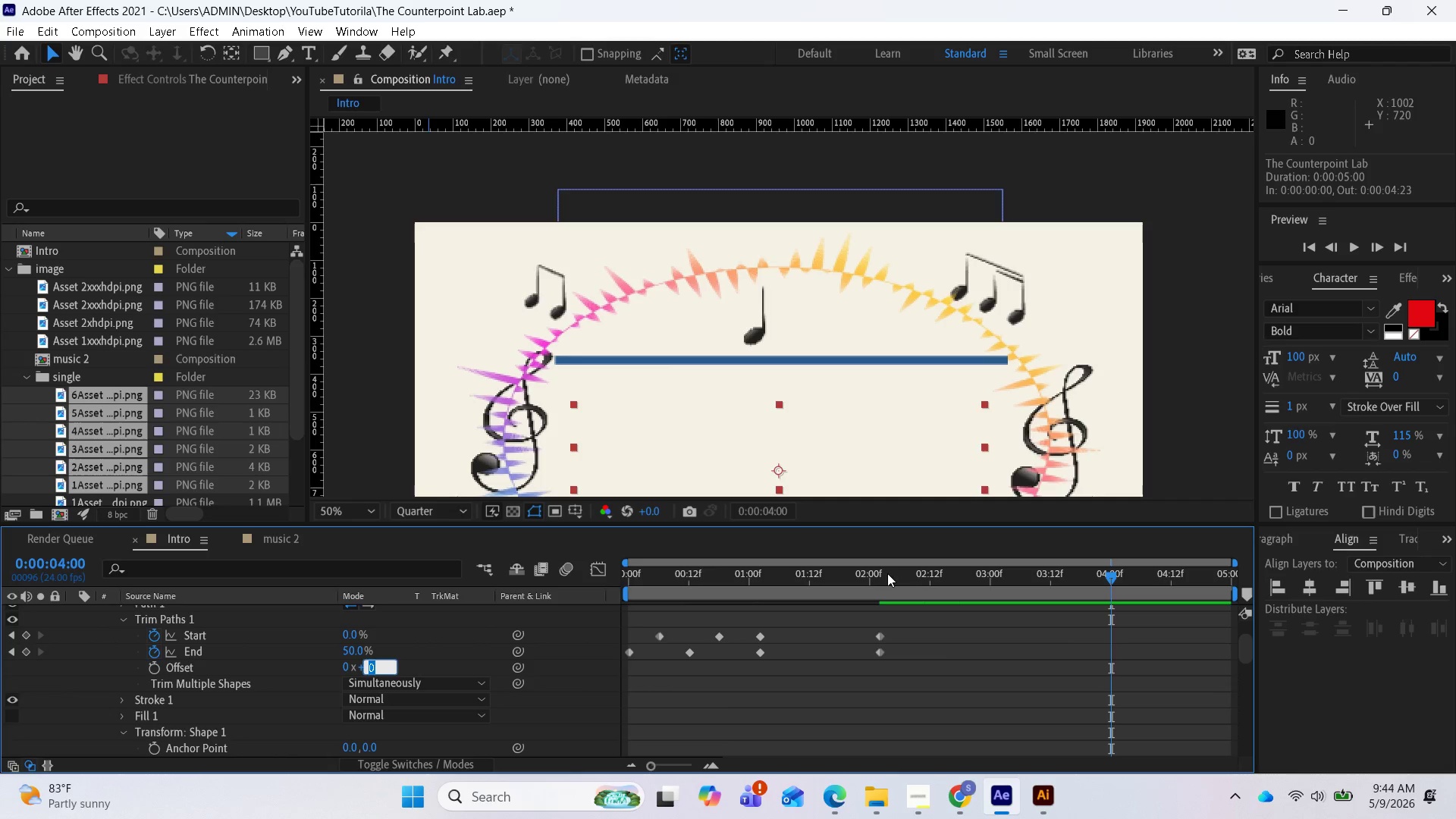 
left_click([880, 580])
 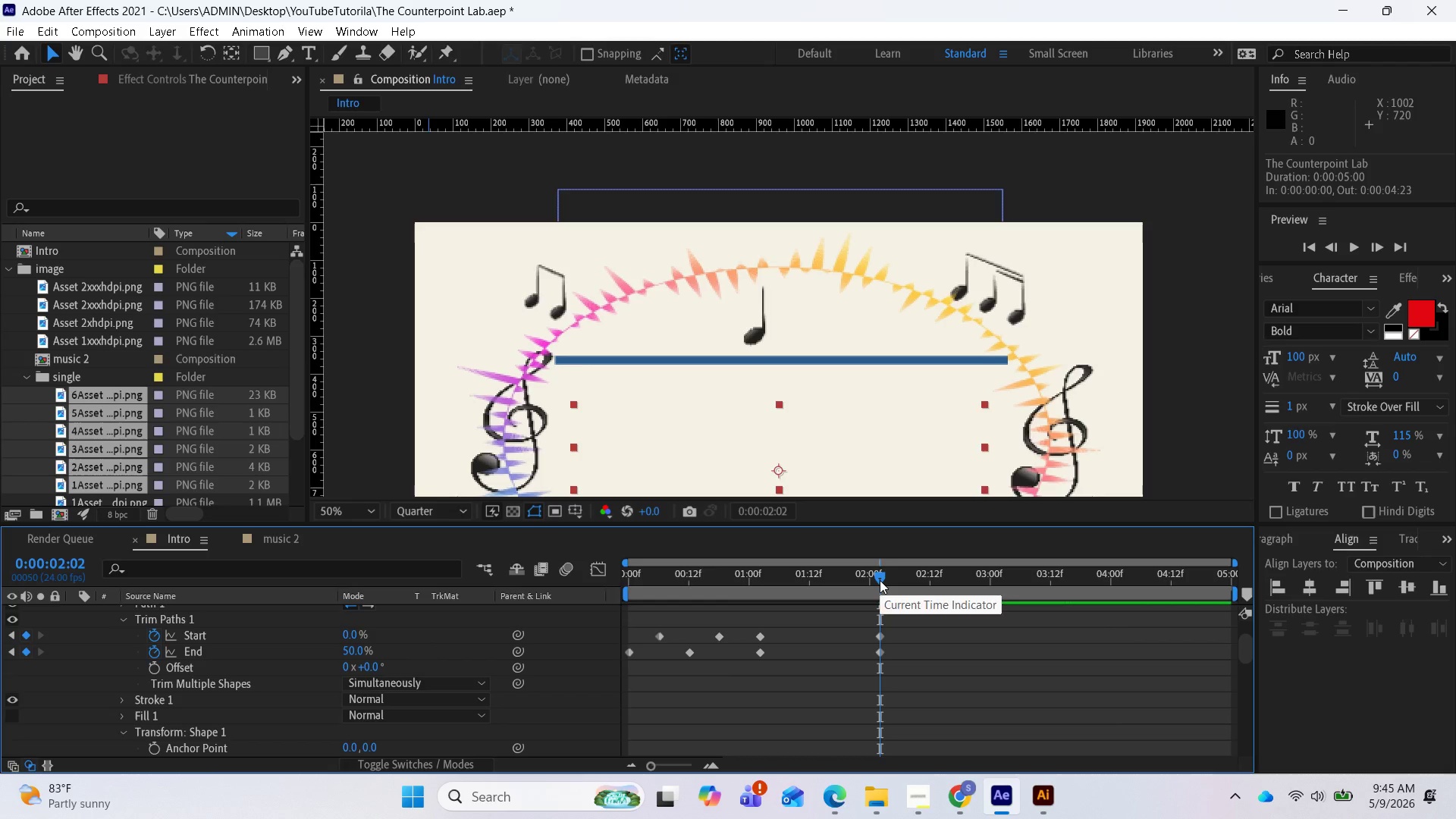 
left_click_drag(start_coordinate=[880, 580], to_coordinate=[890, 582])
 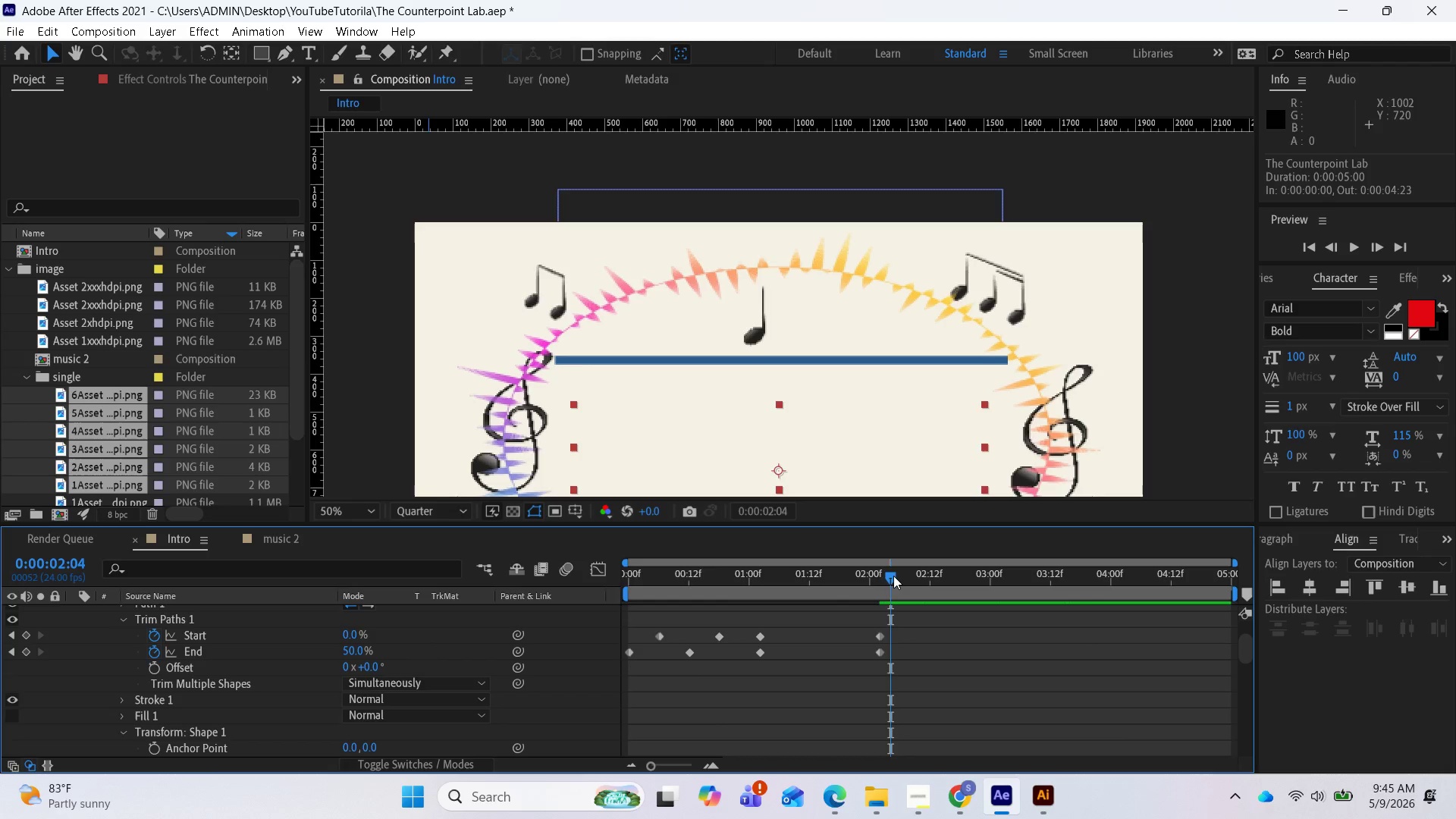 
left_click_drag(start_coordinate=[893, 576], to_coordinate=[883, 575])
 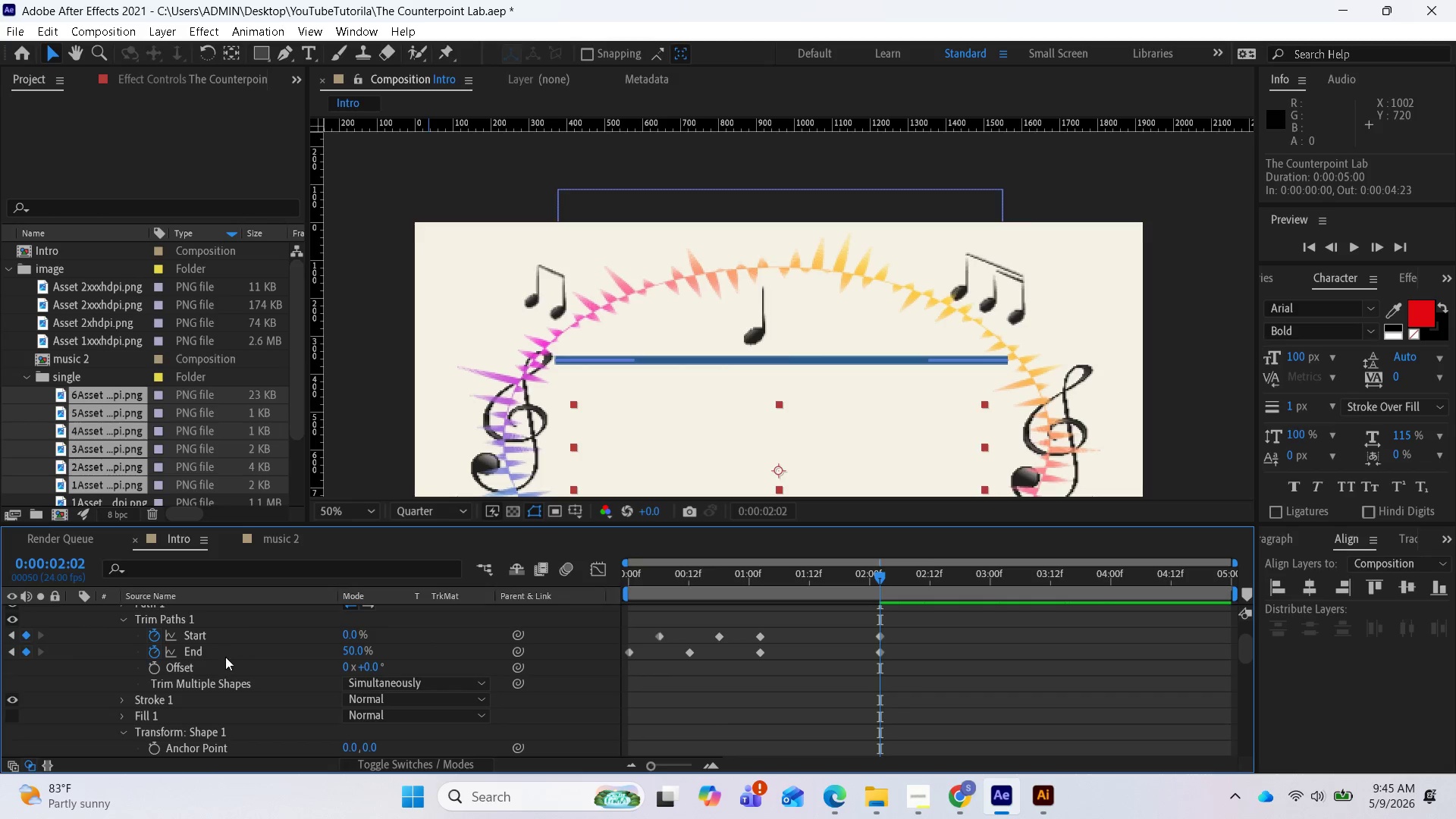 
scroll: coordinate [218, 684], scroll_direction: up, amount: 1.0
 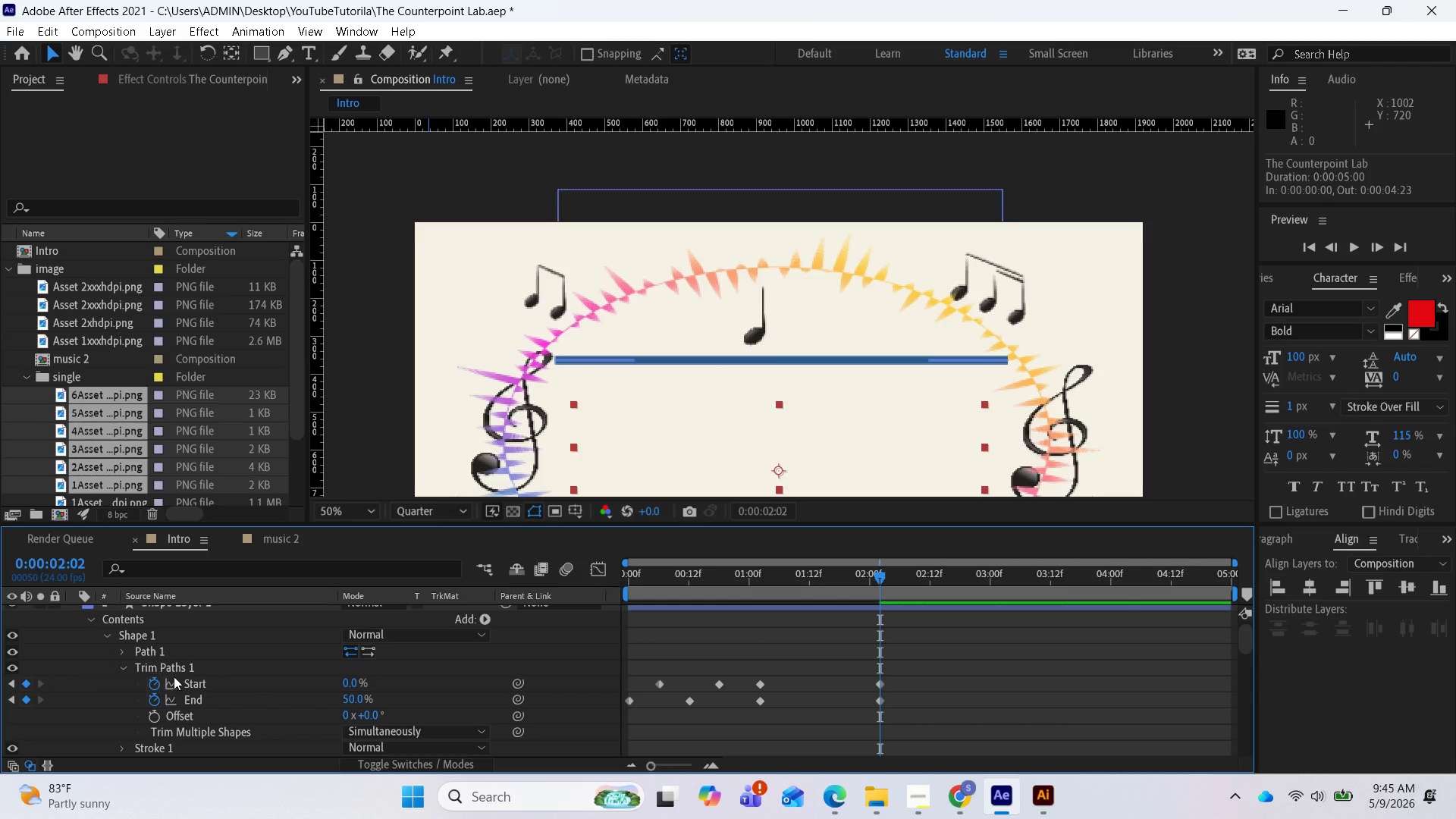 
scroll: coordinate [260, 704], scroll_direction: down, amount: 3.0
 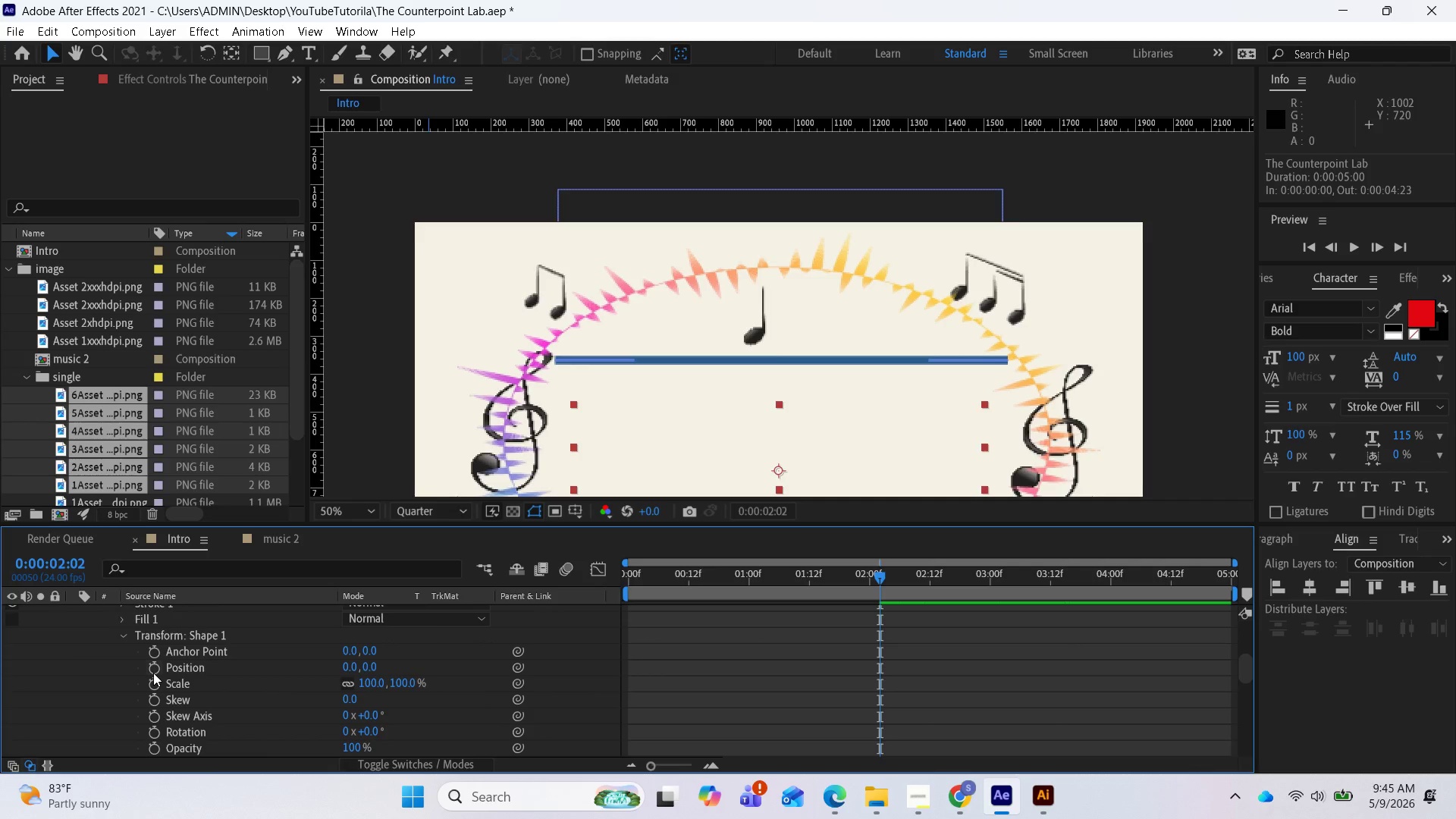 
left_click([153, 673])
 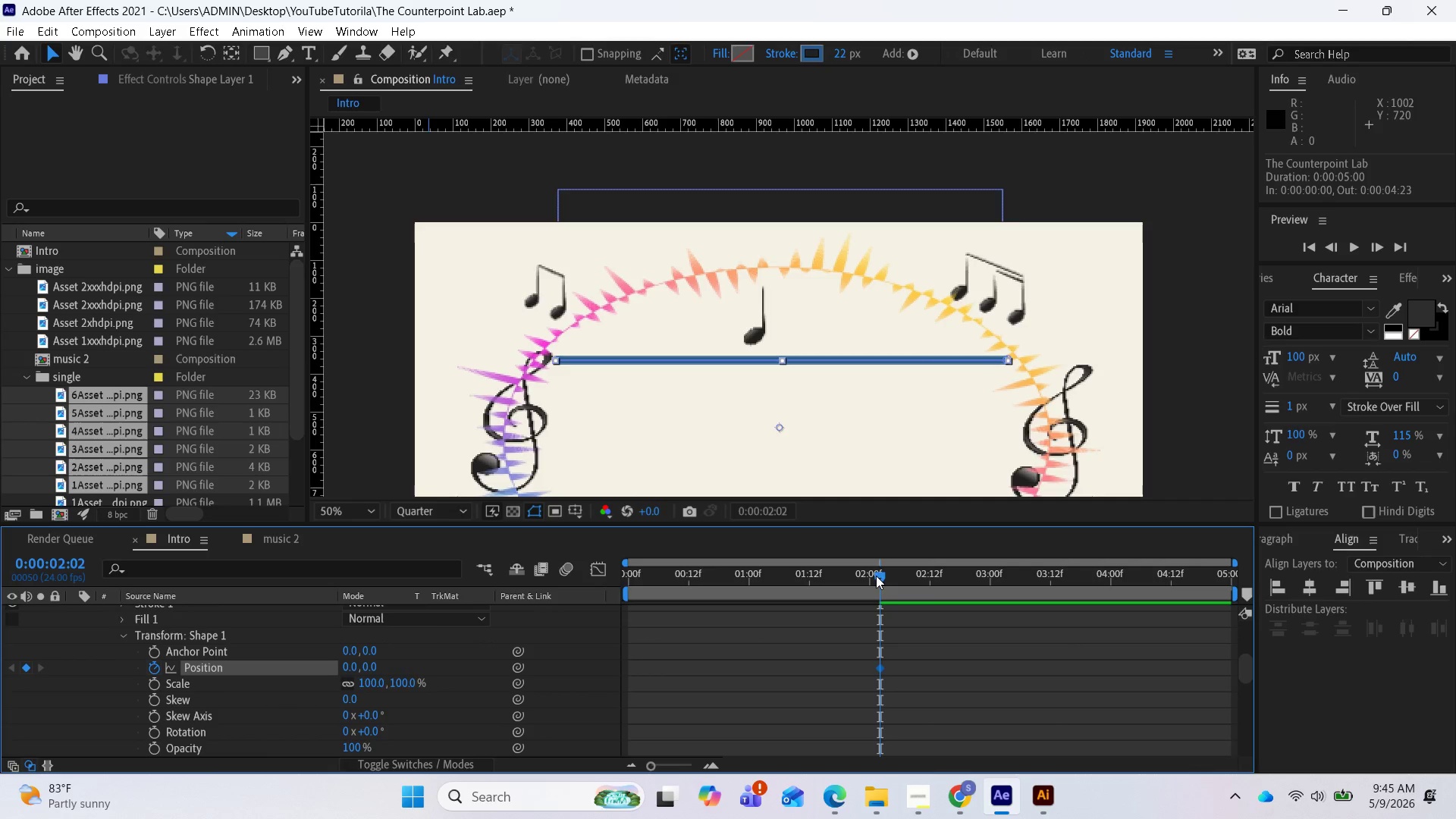 
left_click_drag(start_coordinate=[879, 576], to_coordinate=[944, 594])
 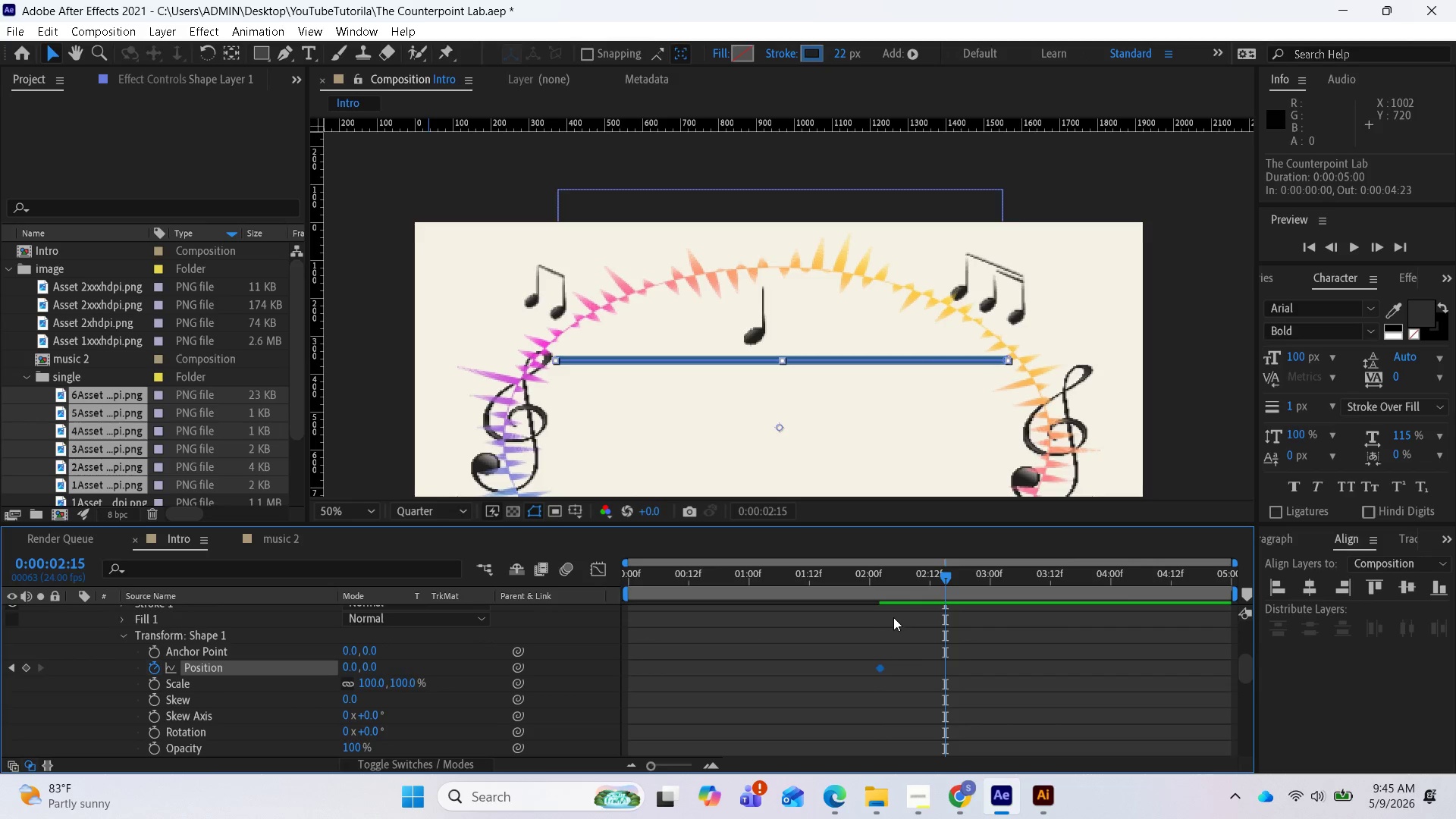 
scroll: coordinate [898, 620], scroll_direction: up, amount: 2.0
 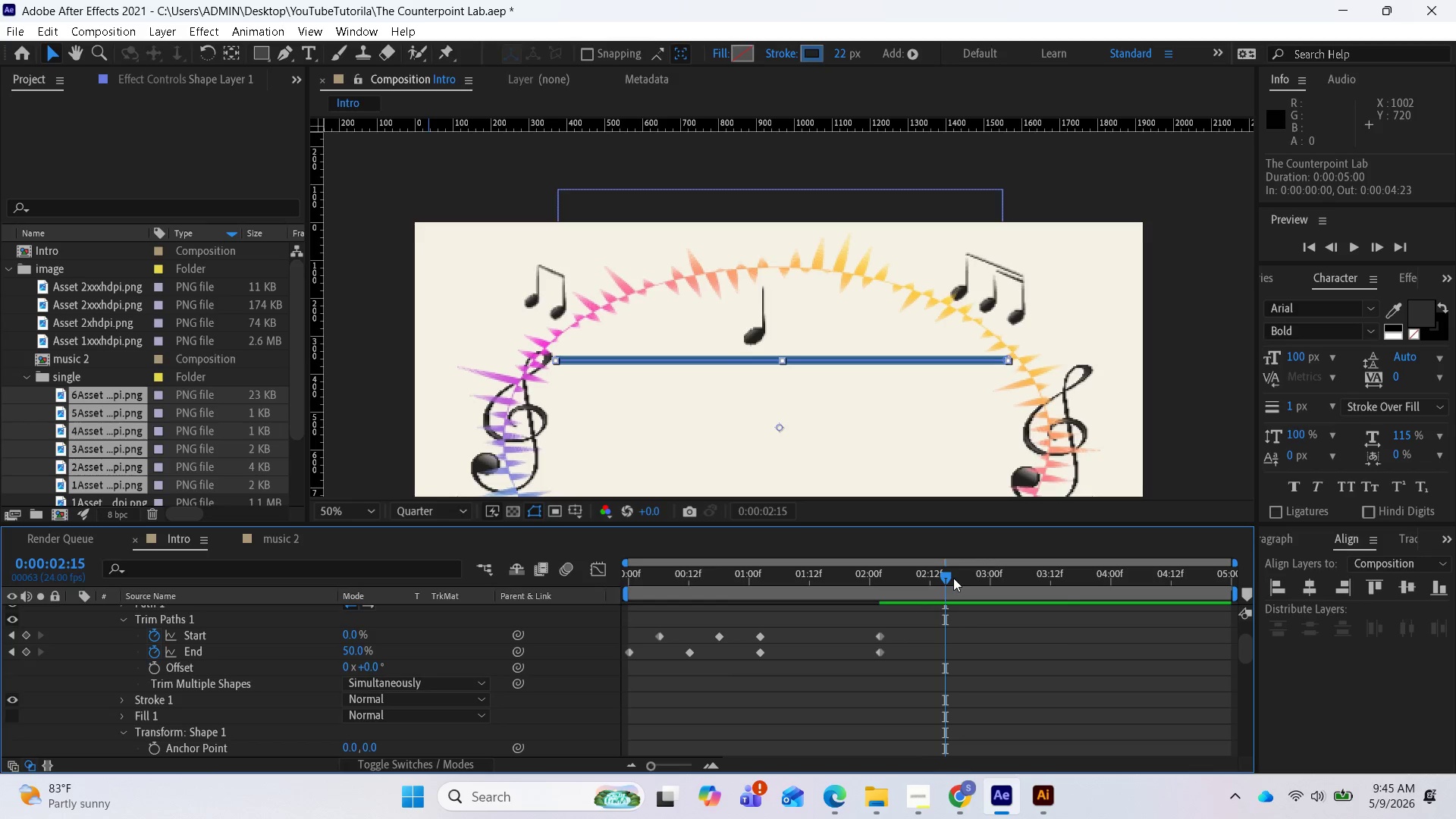 
left_click_drag(start_coordinate=[952, 578], to_coordinate=[1111, 615])
 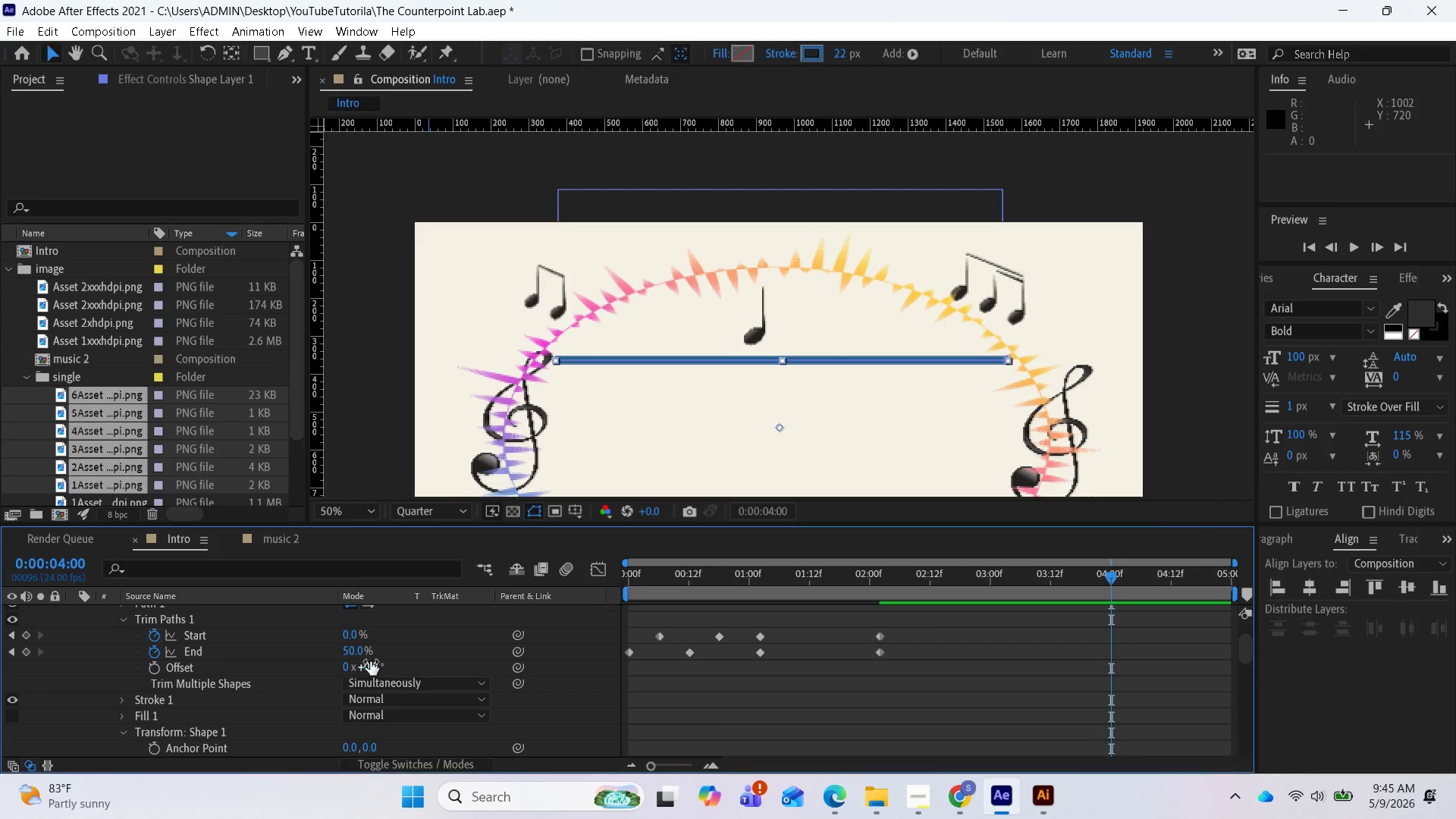 
scroll: coordinate [370, 660], scroll_direction: up, amount: 2.0
 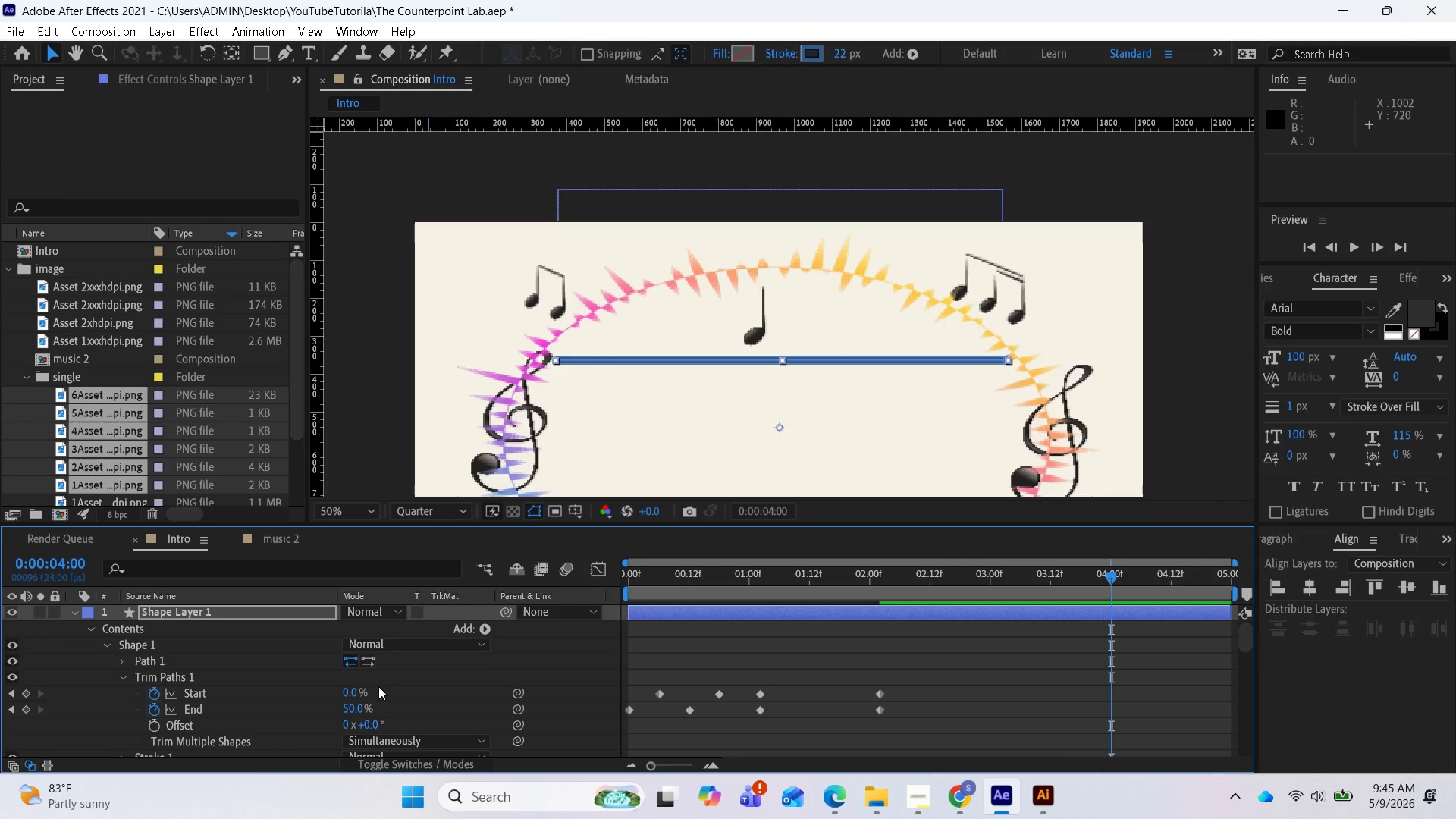 
left_click([193, 682])
 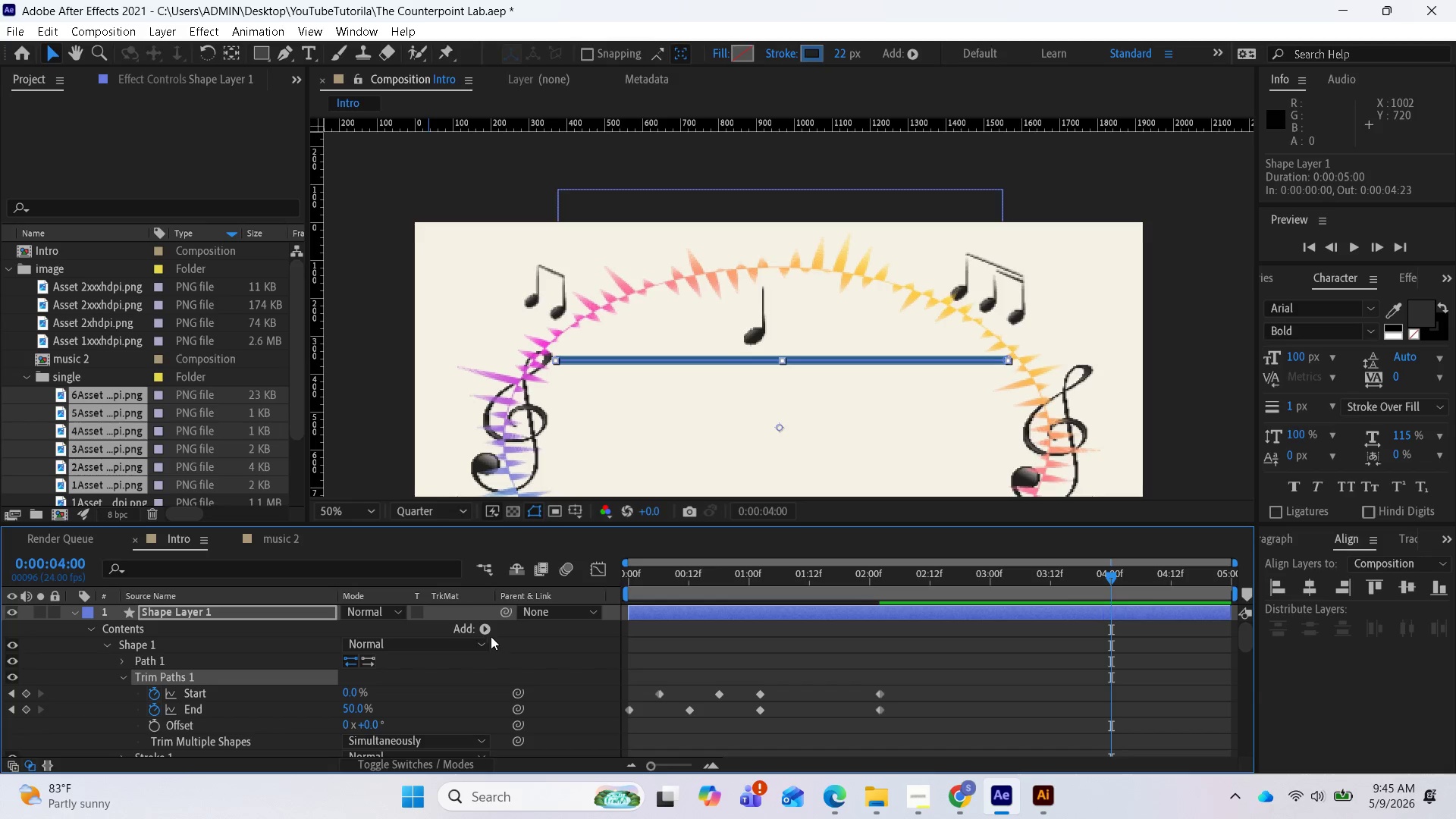 
left_click([487, 629])
 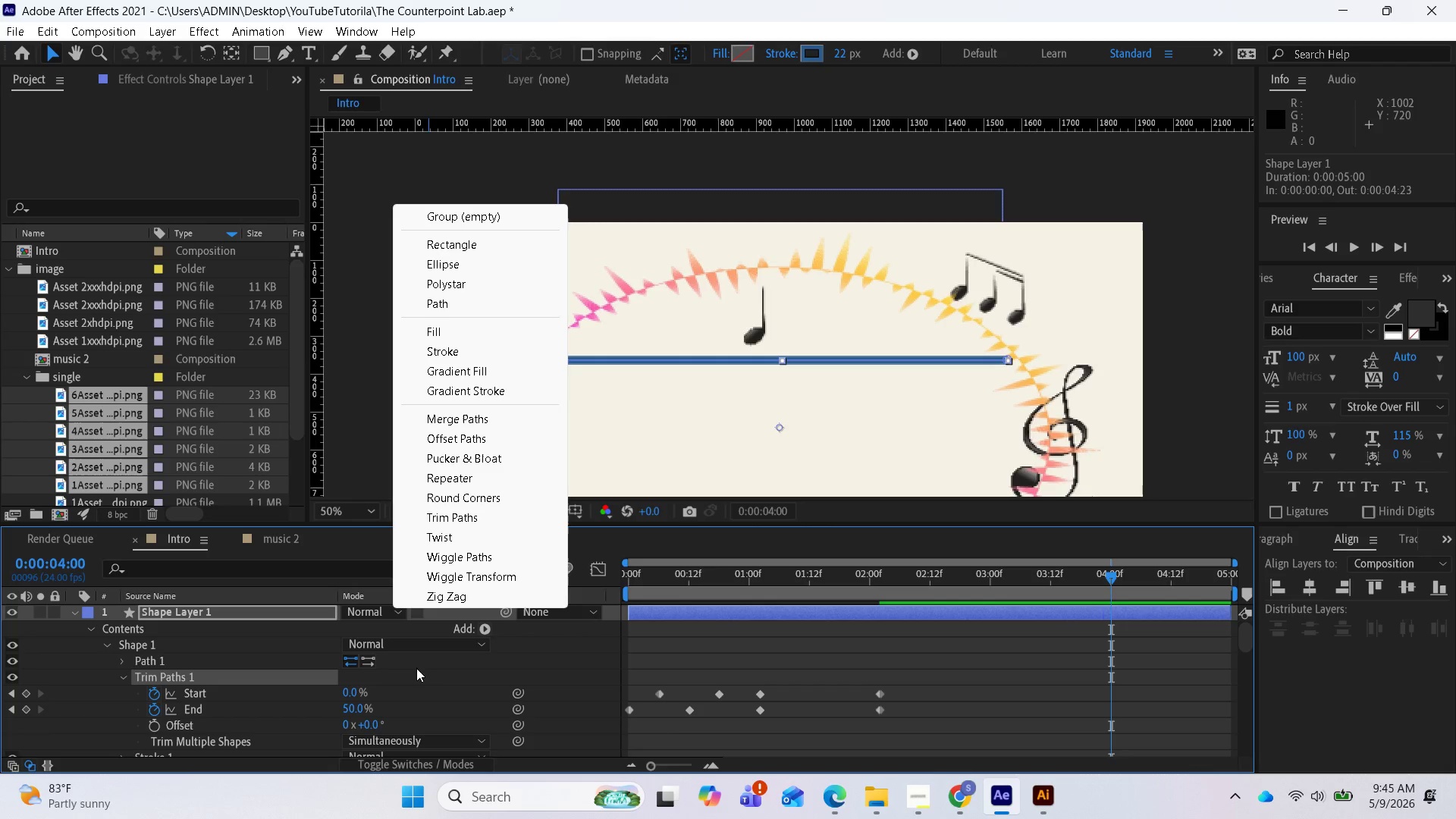 
wait(21.16)
 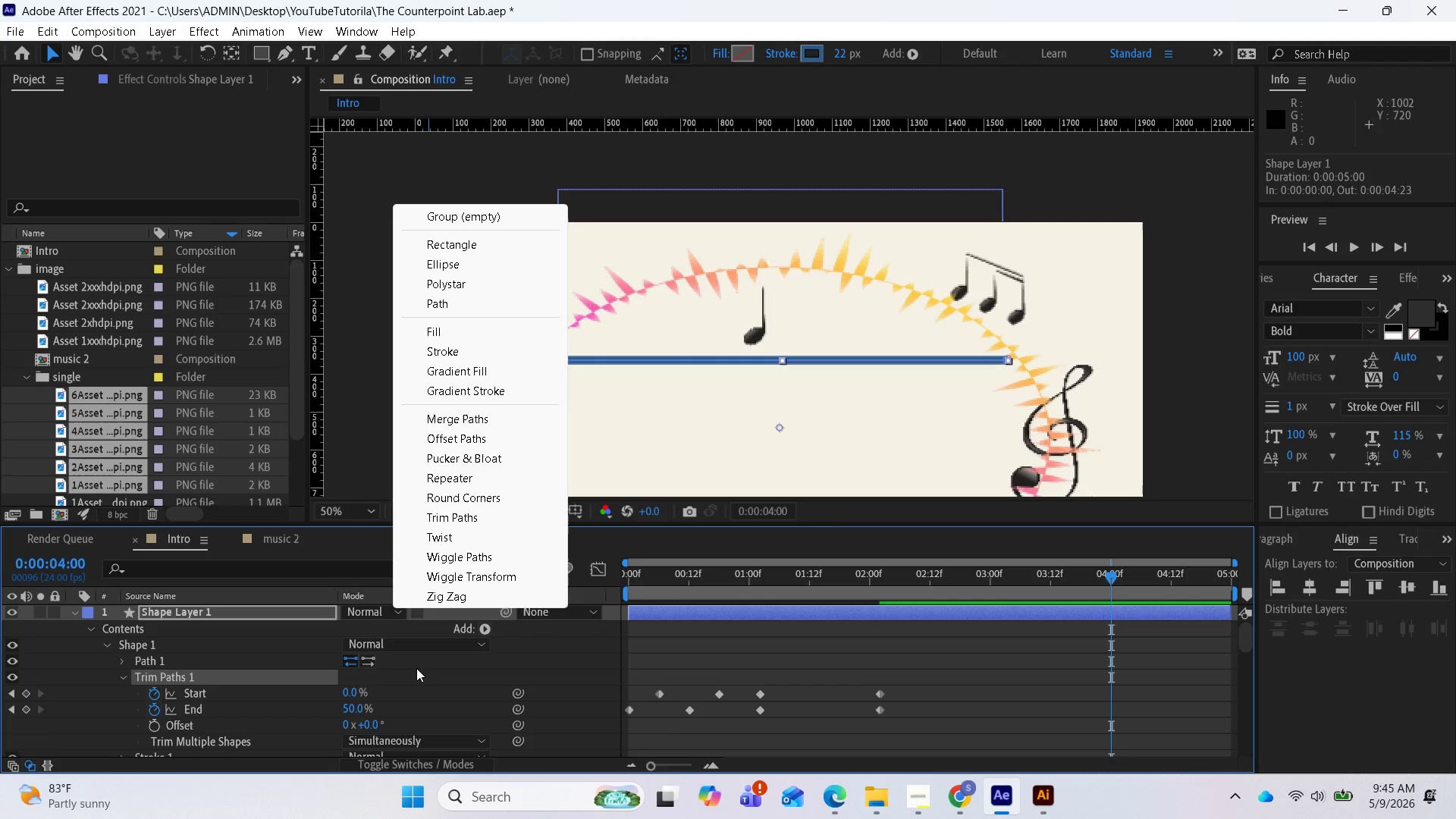 
left_click([449, 673])
 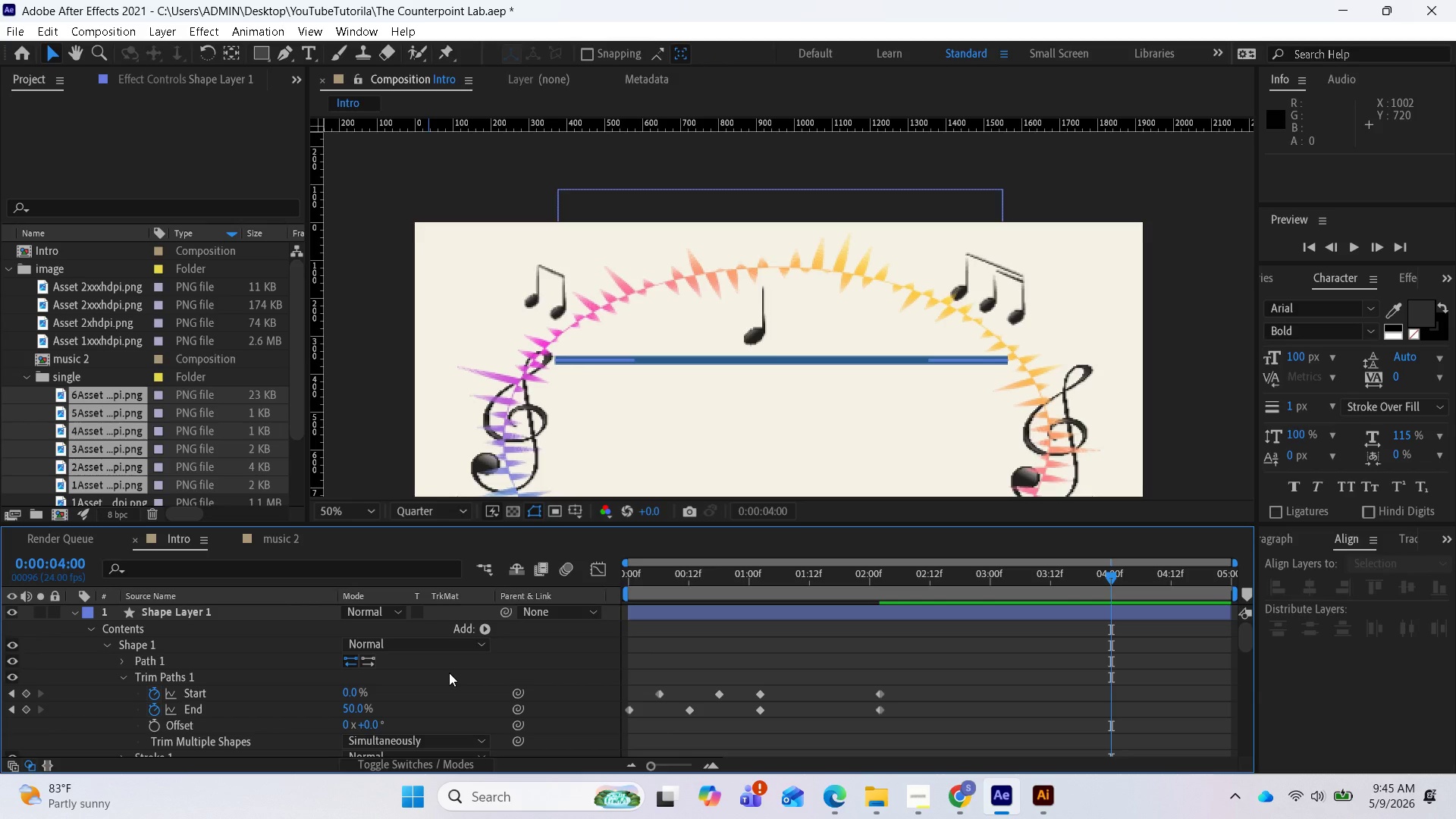 
scroll: coordinate [449, 673], scroll_direction: up, amount: 1.0
 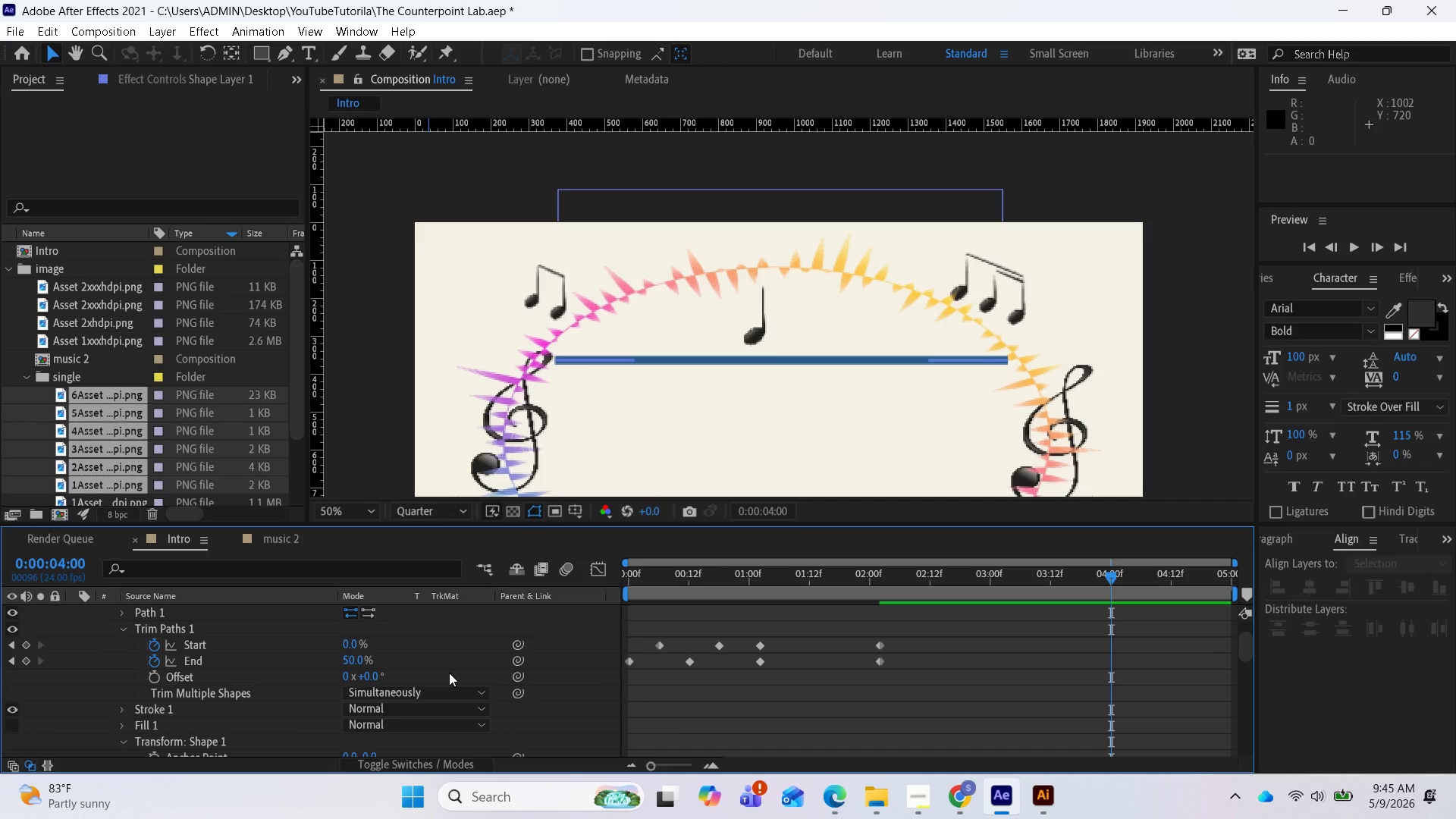 
scroll: coordinate [449, 673], scroll_direction: down, amount: 1.0
 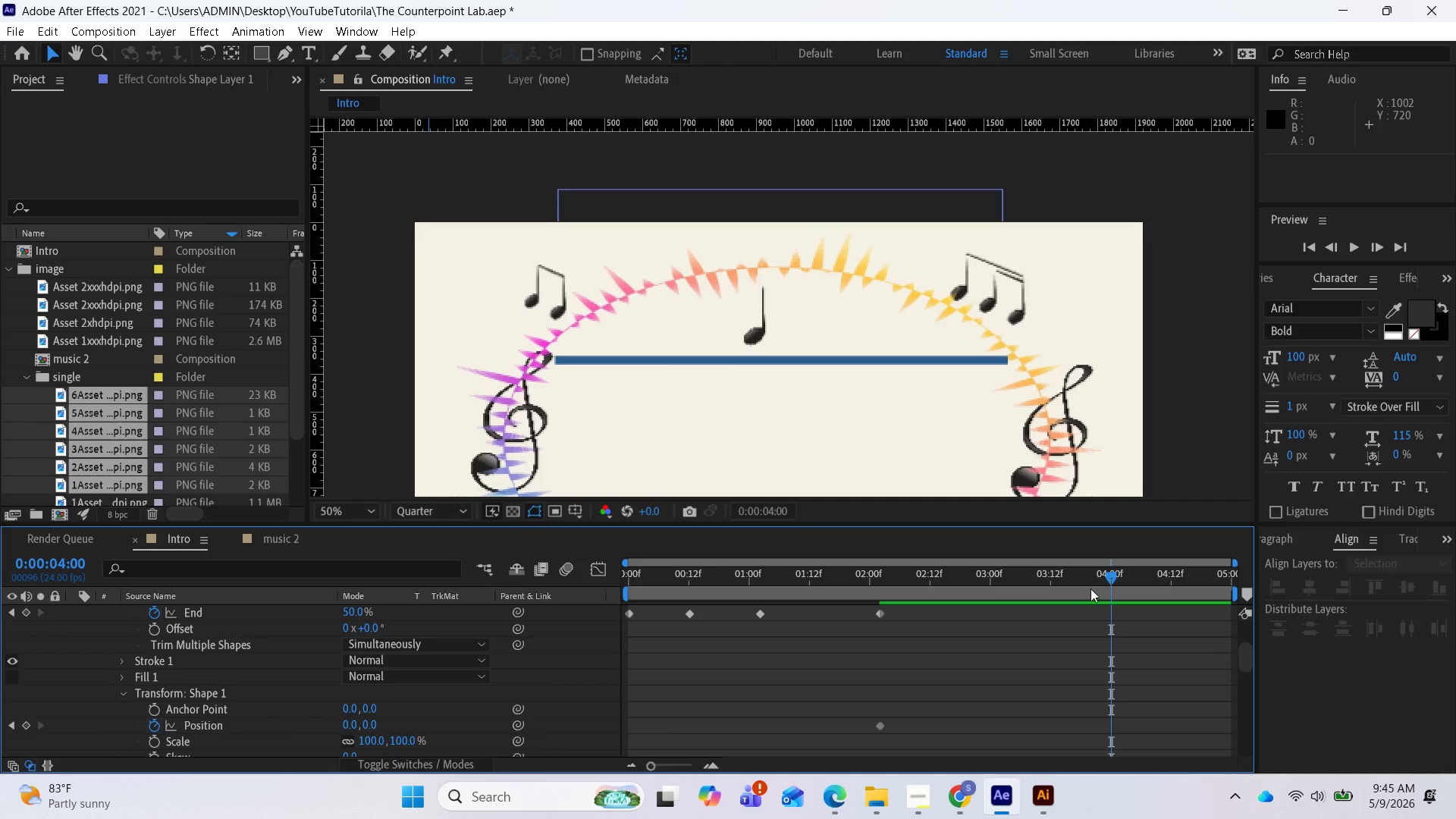 
left_click_drag(start_coordinate=[1109, 579], to_coordinate=[1078, 584])
 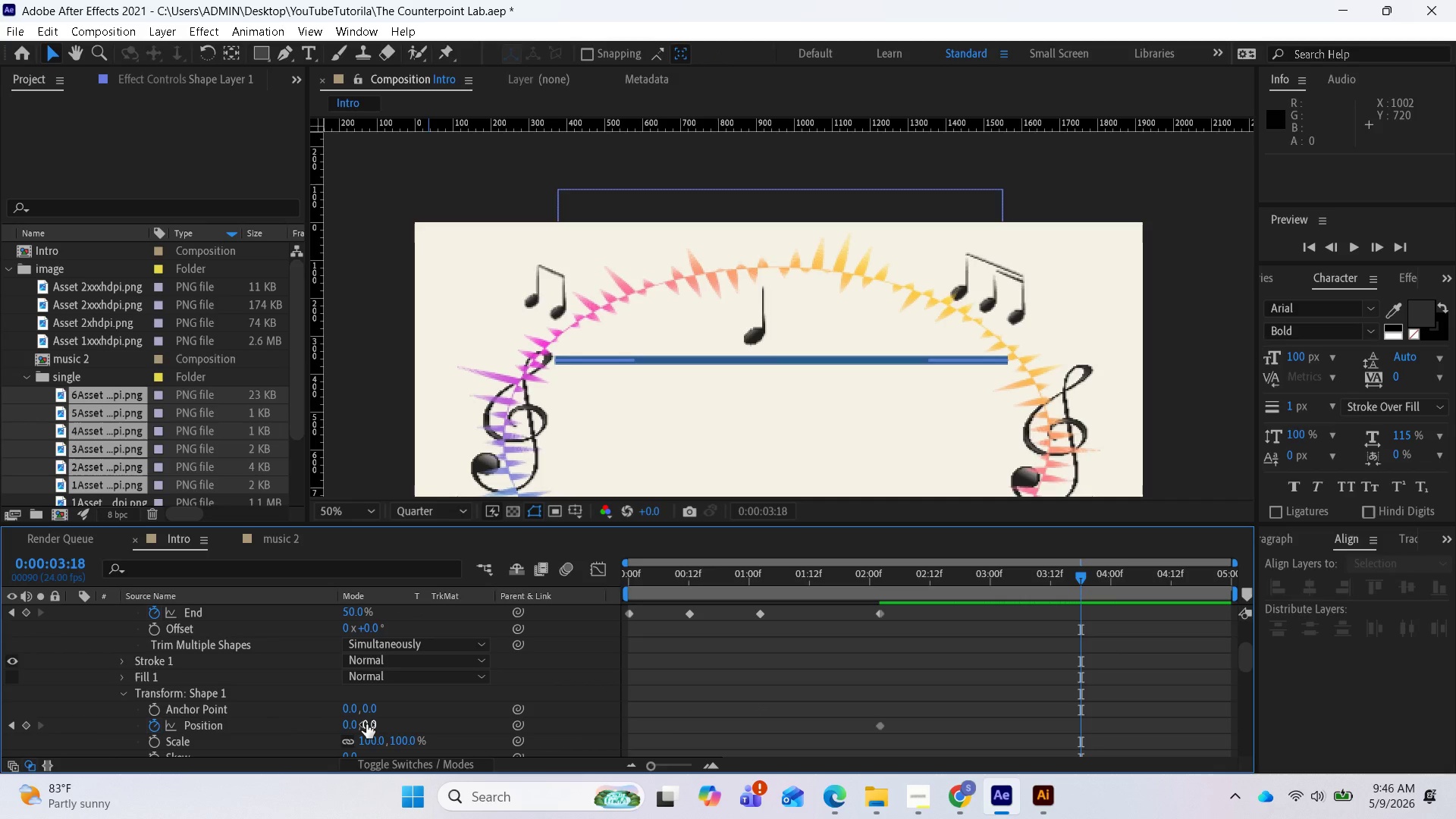 
left_click_drag(start_coordinate=[366, 724], to_coordinate=[689, 742])
 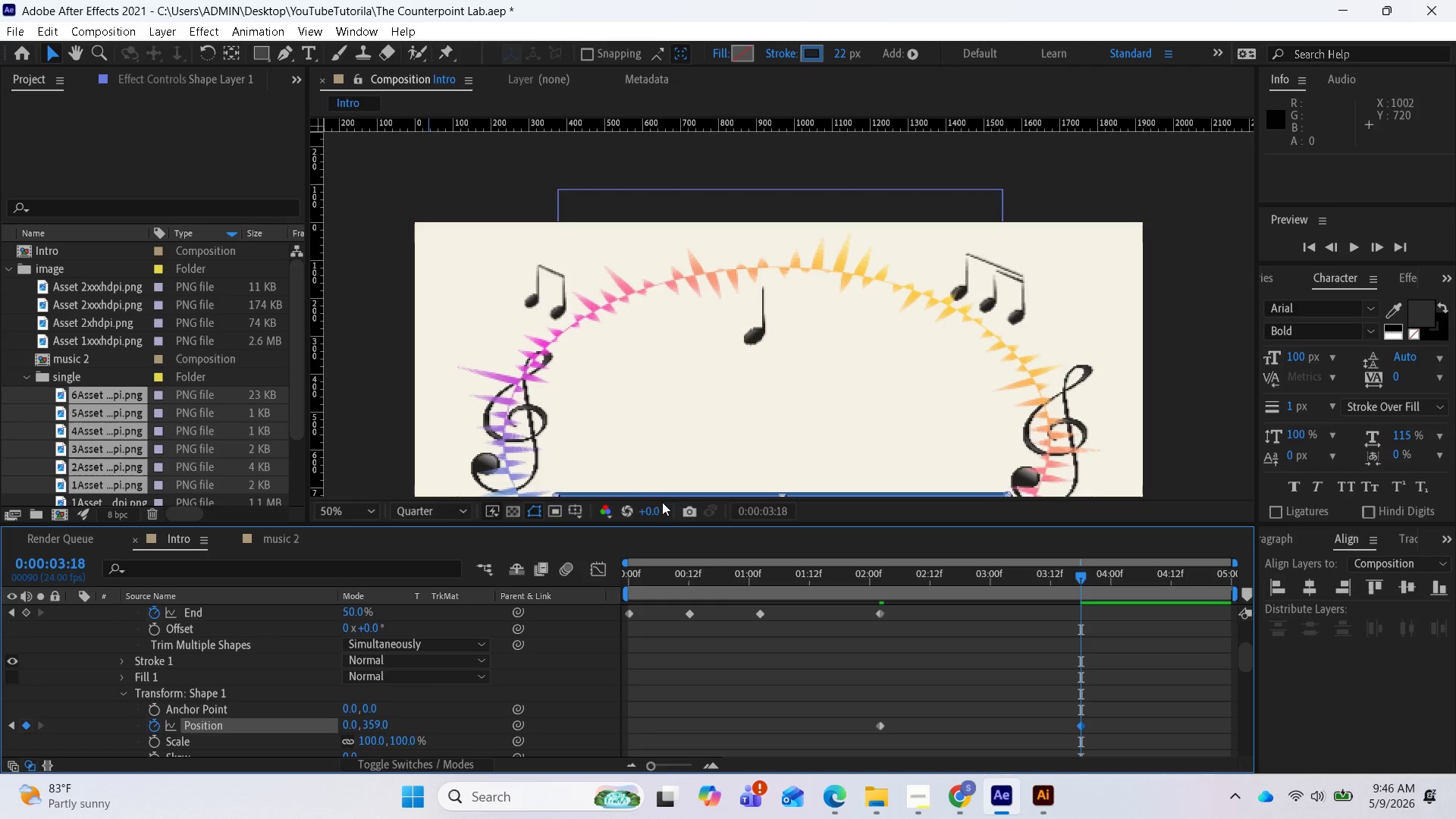 
scroll: coordinate [648, 394], scroll_direction: down, amount: 1.0
 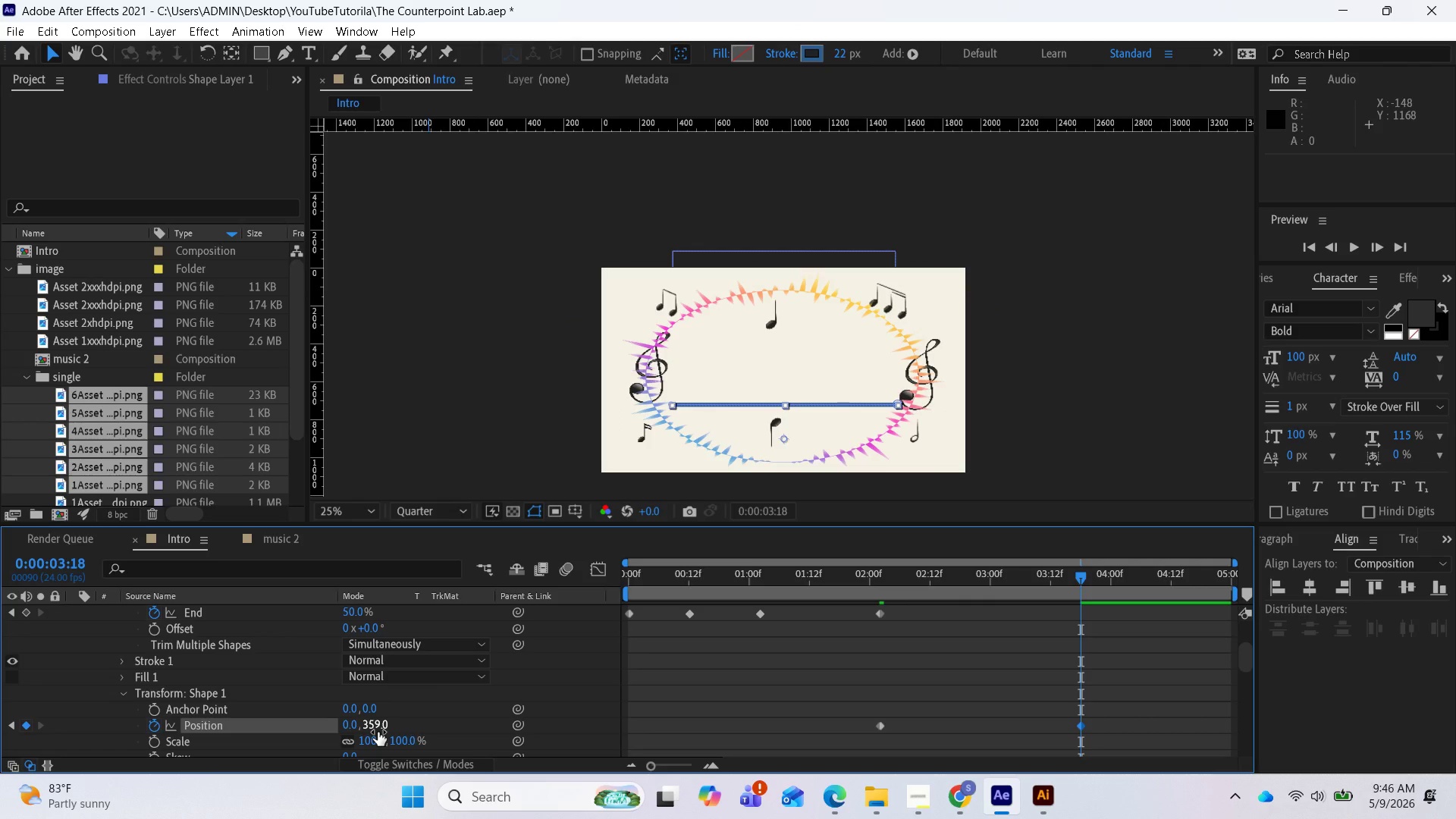 
left_click_drag(start_coordinate=[378, 732], to_coordinate=[453, 732])
 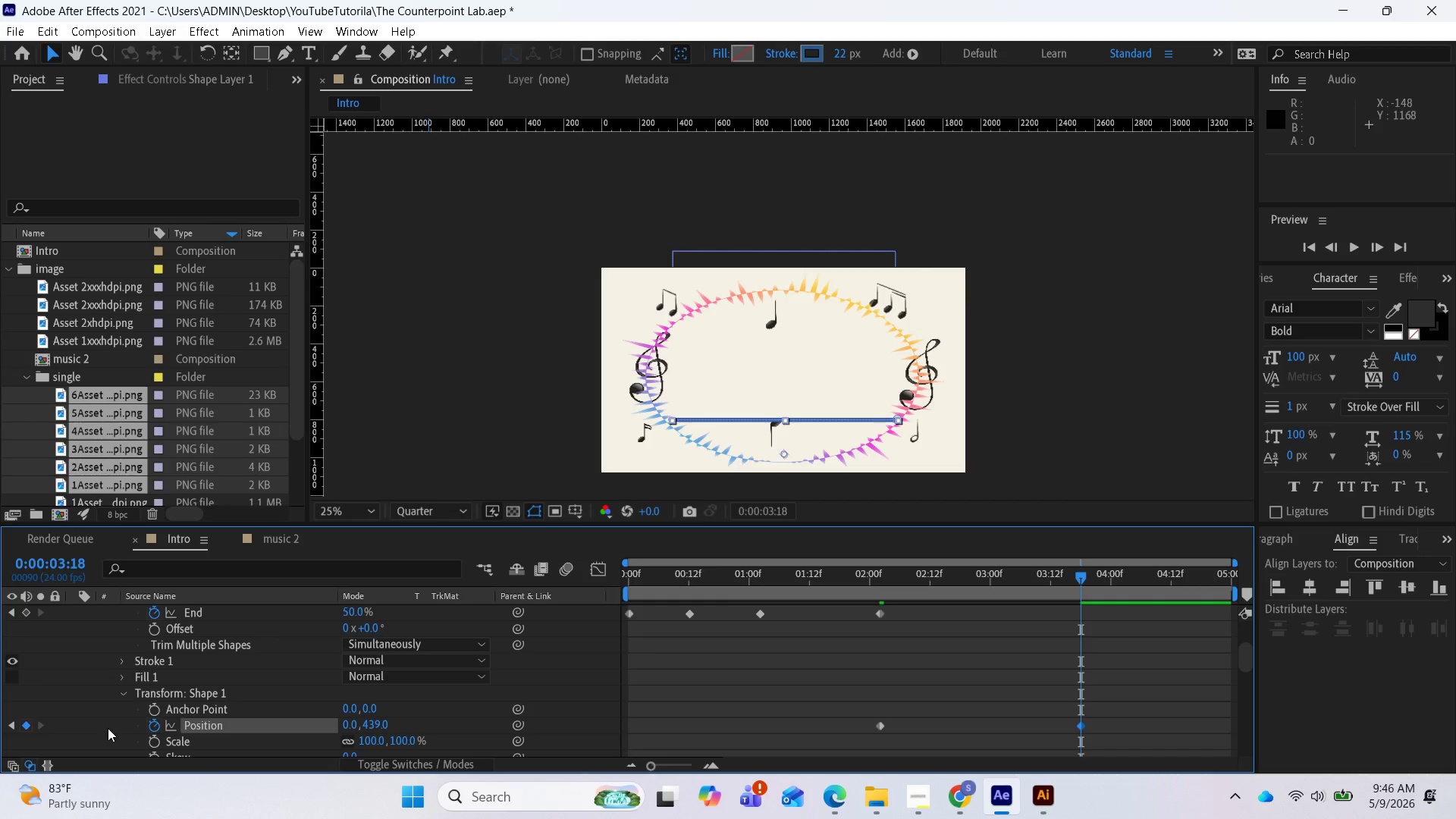 
mouse_move([26, 708])
 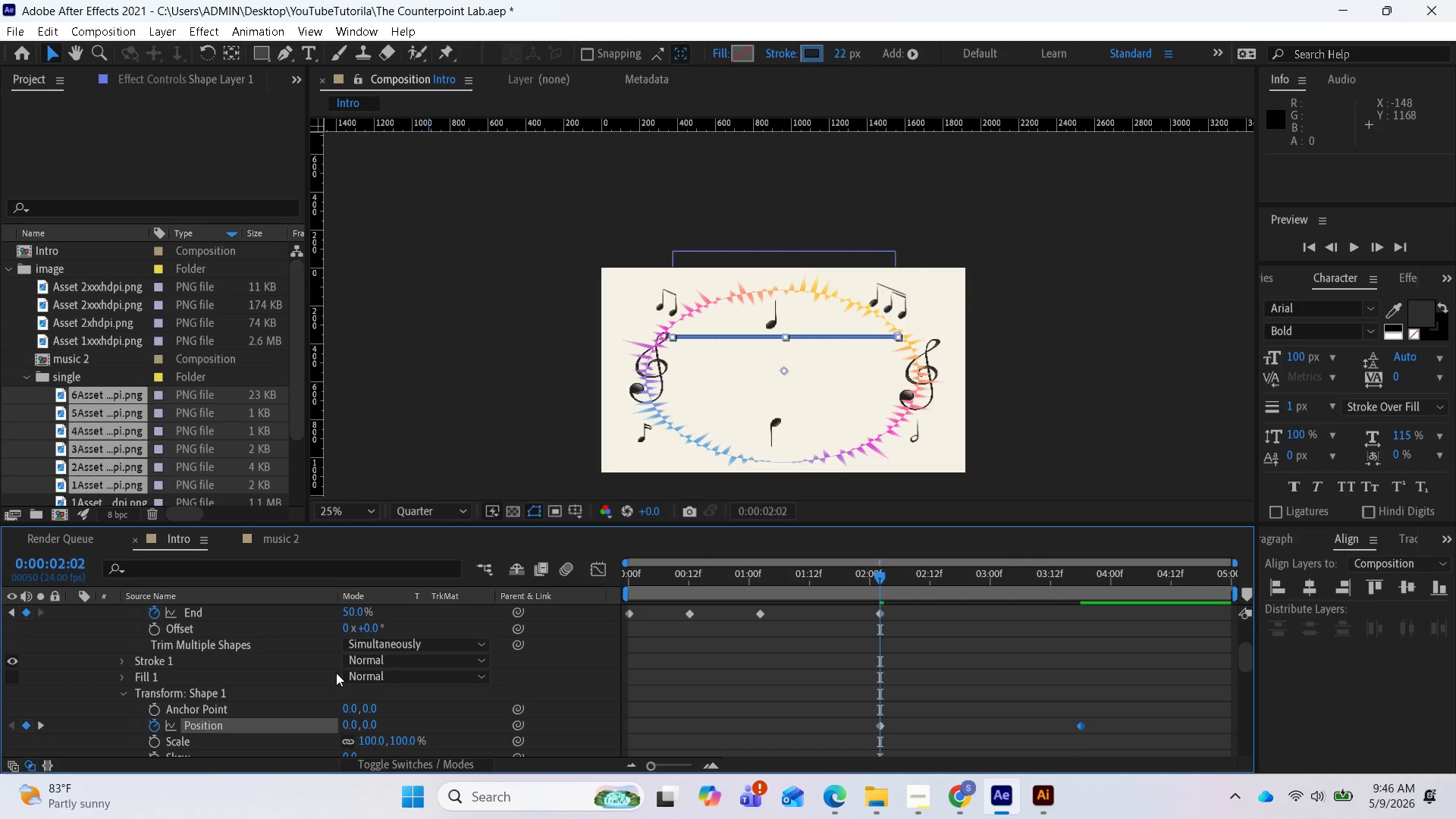 
scroll: coordinate [324, 676], scroll_direction: up, amount: 3.0
 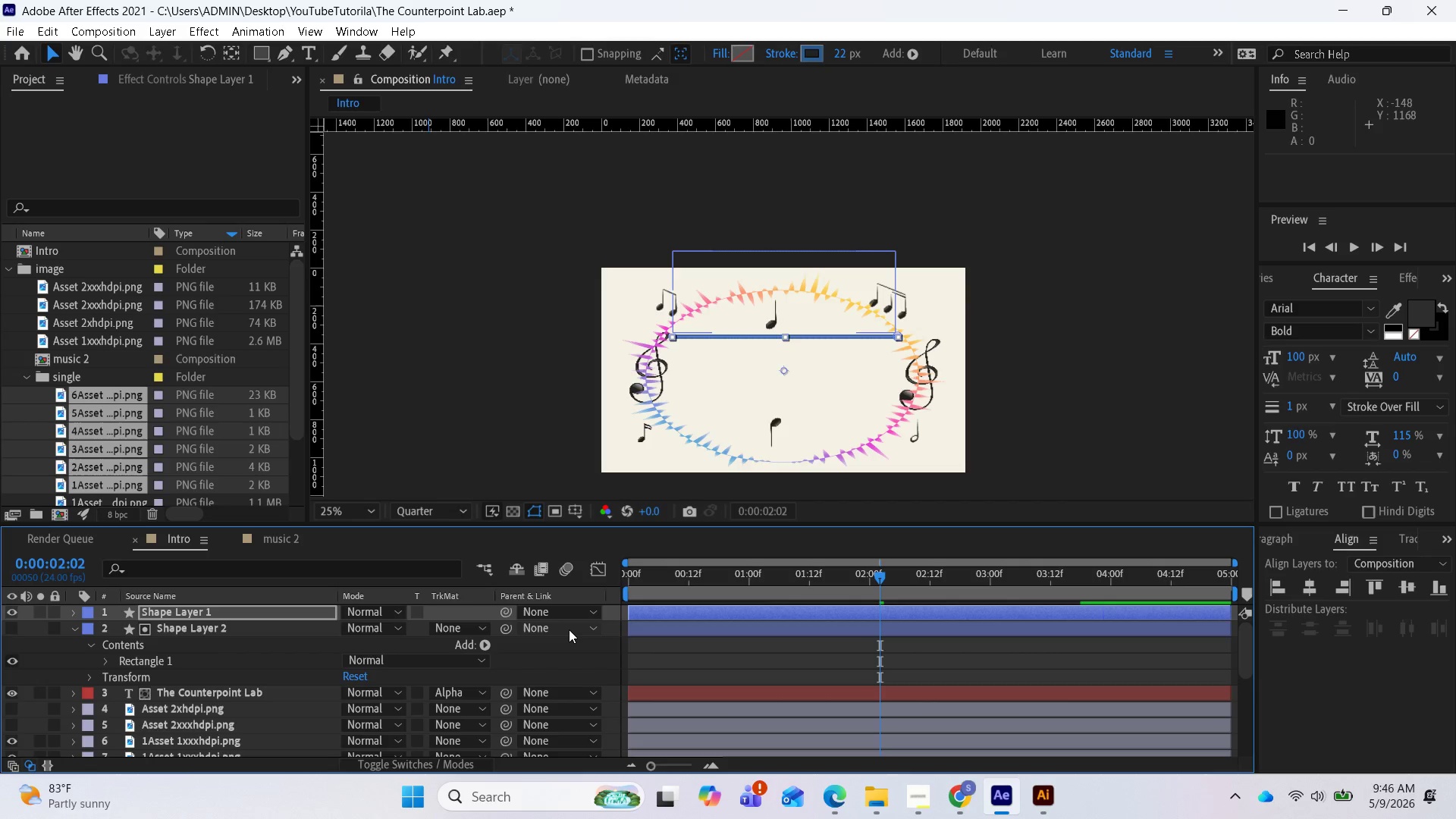 
wait(5.04)
 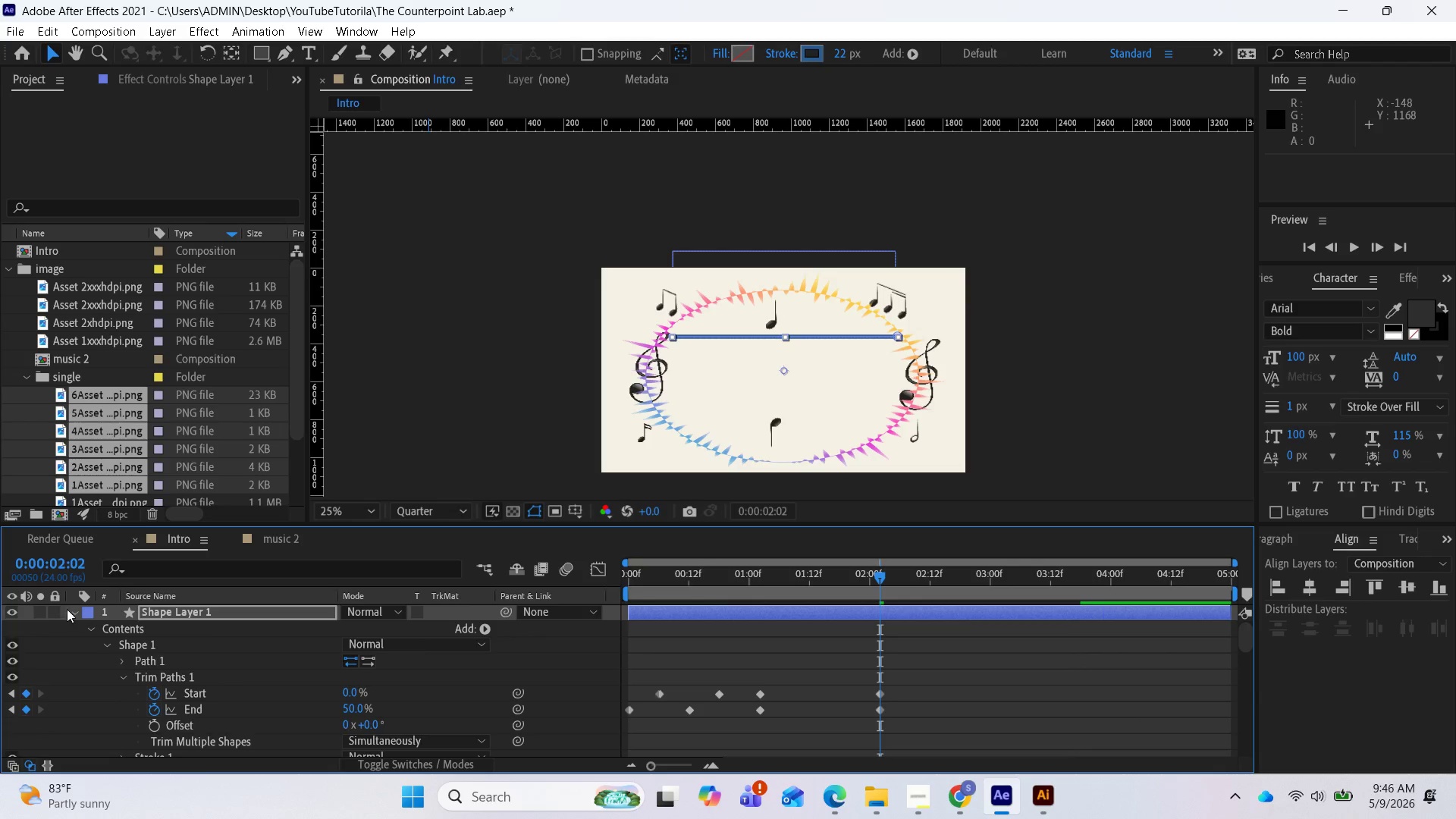 
left_click([561, 630])
 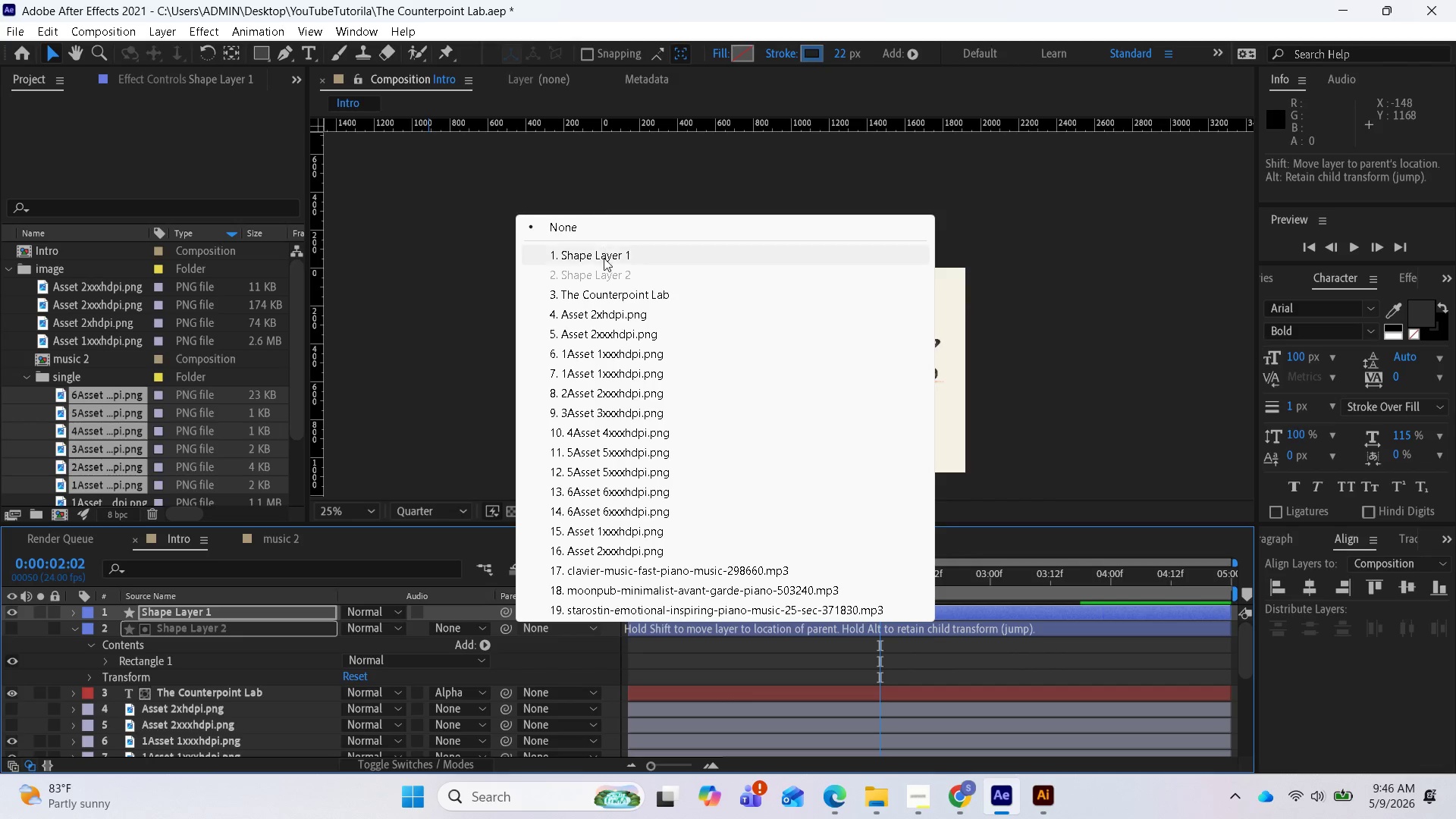 
left_click([603, 259])
 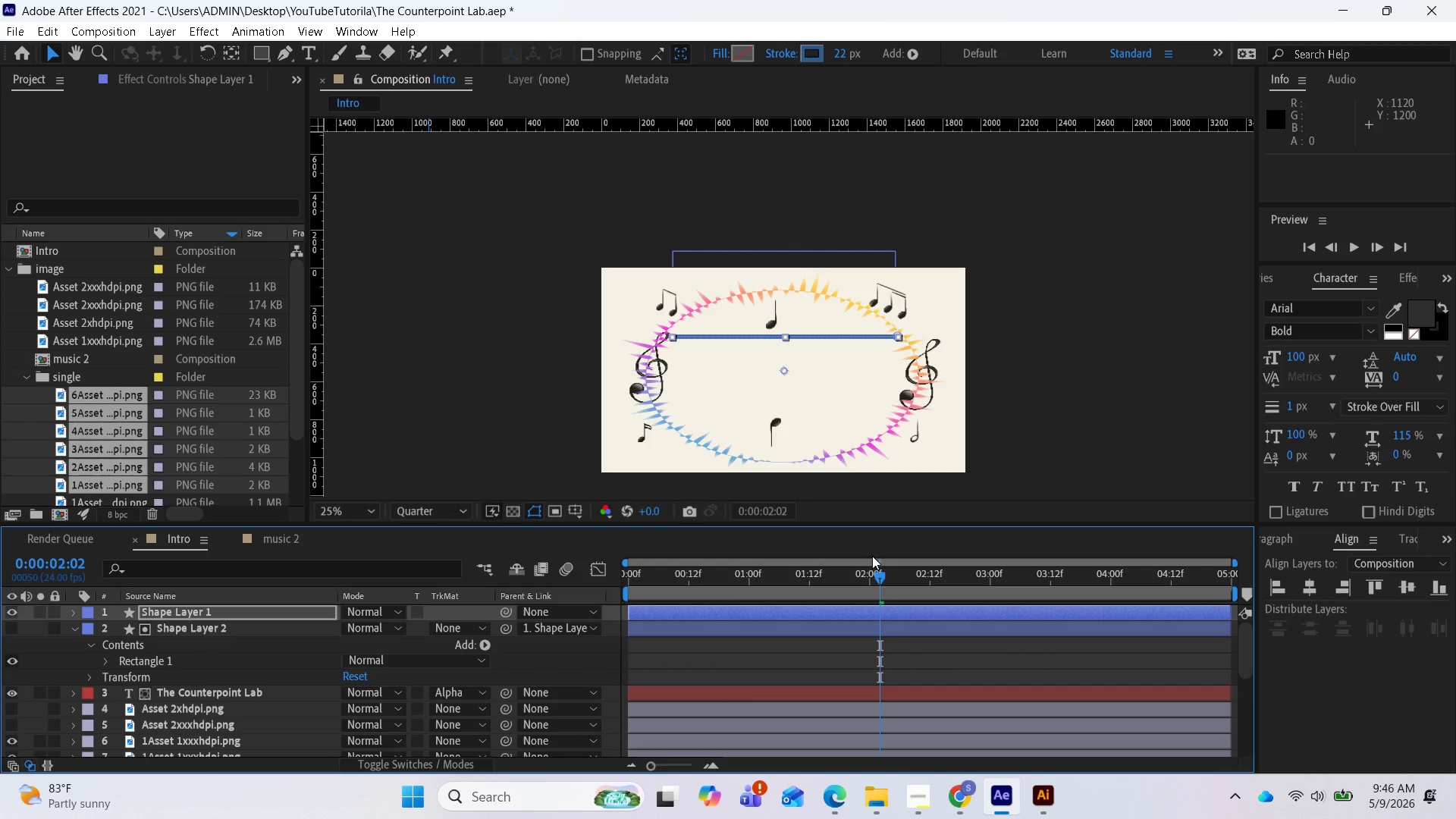 
left_click_drag(start_coordinate=[872, 576], to_coordinate=[928, 644])
 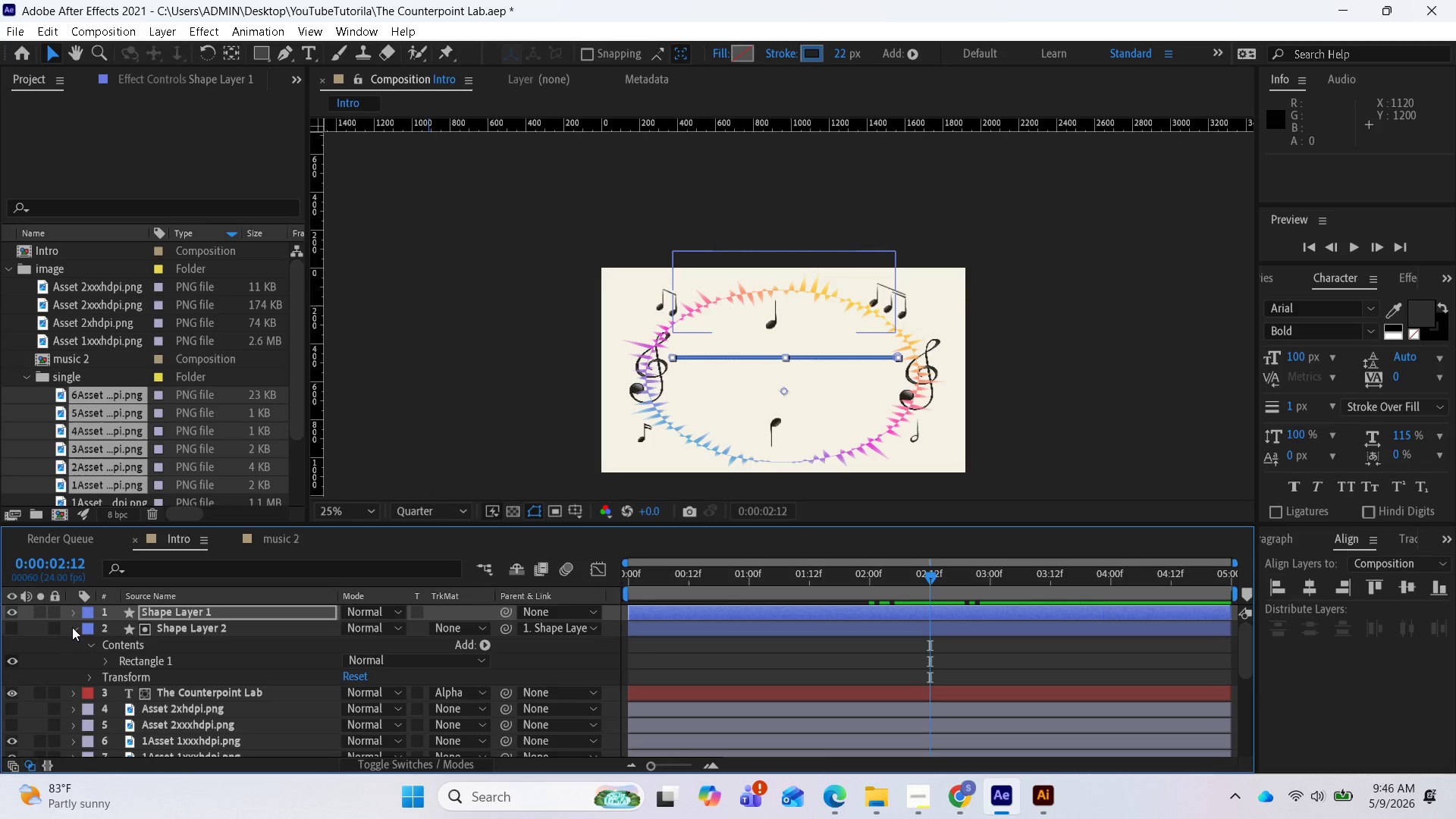 
left_click([77, 632])
 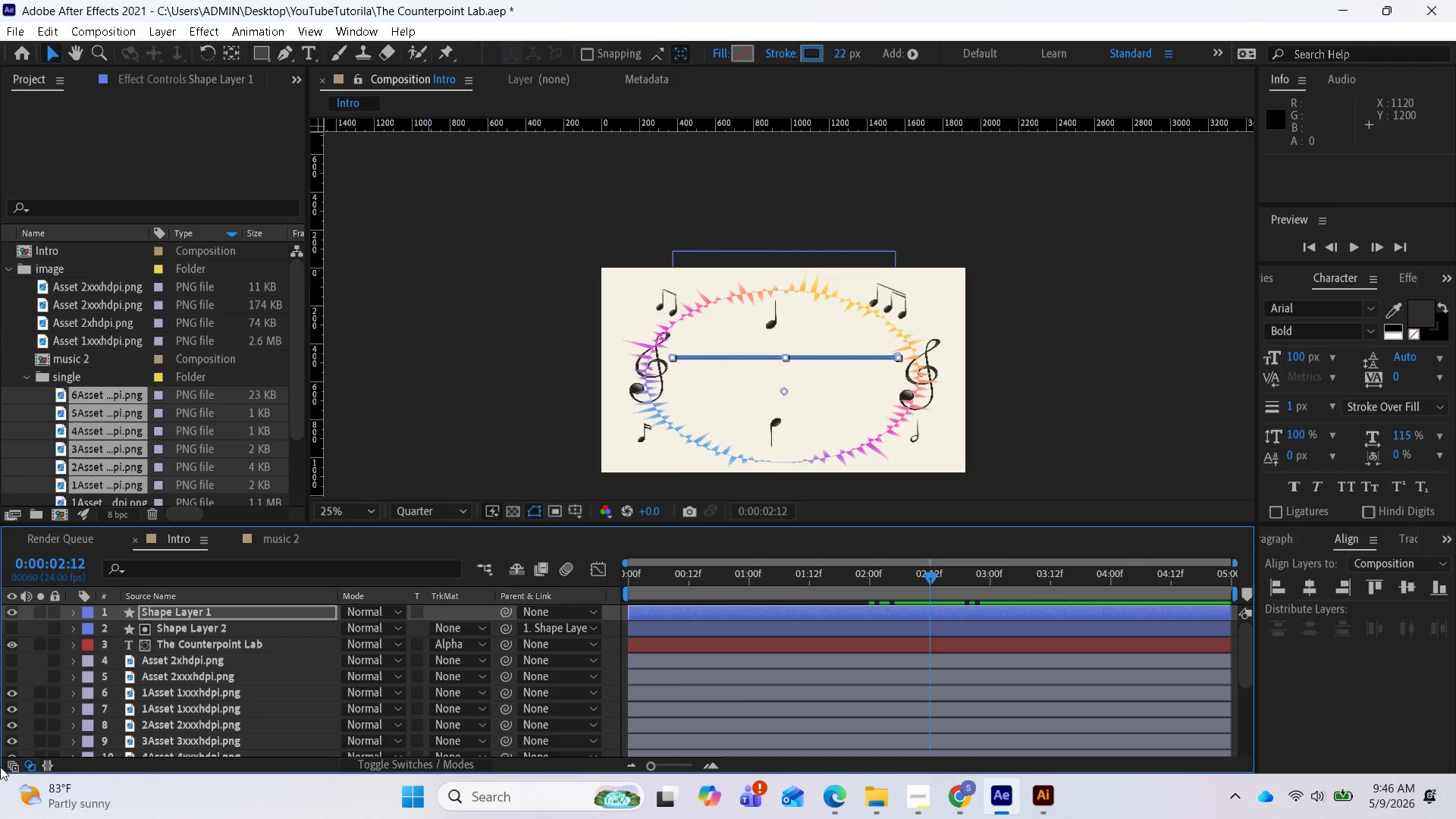 
mouse_move([531, 636])
 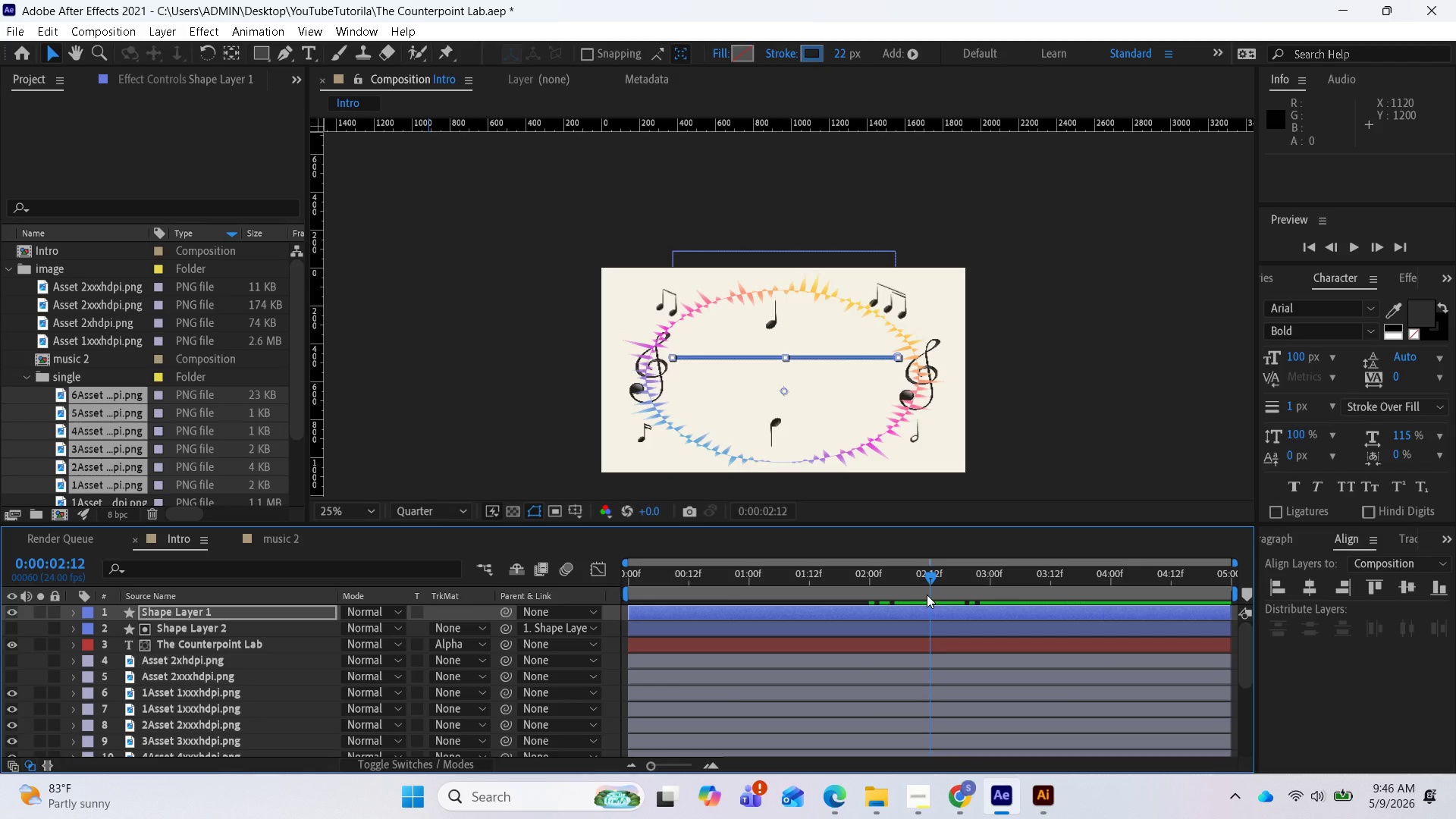 
left_click_drag(start_coordinate=[930, 580], to_coordinate=[1106, 695])
 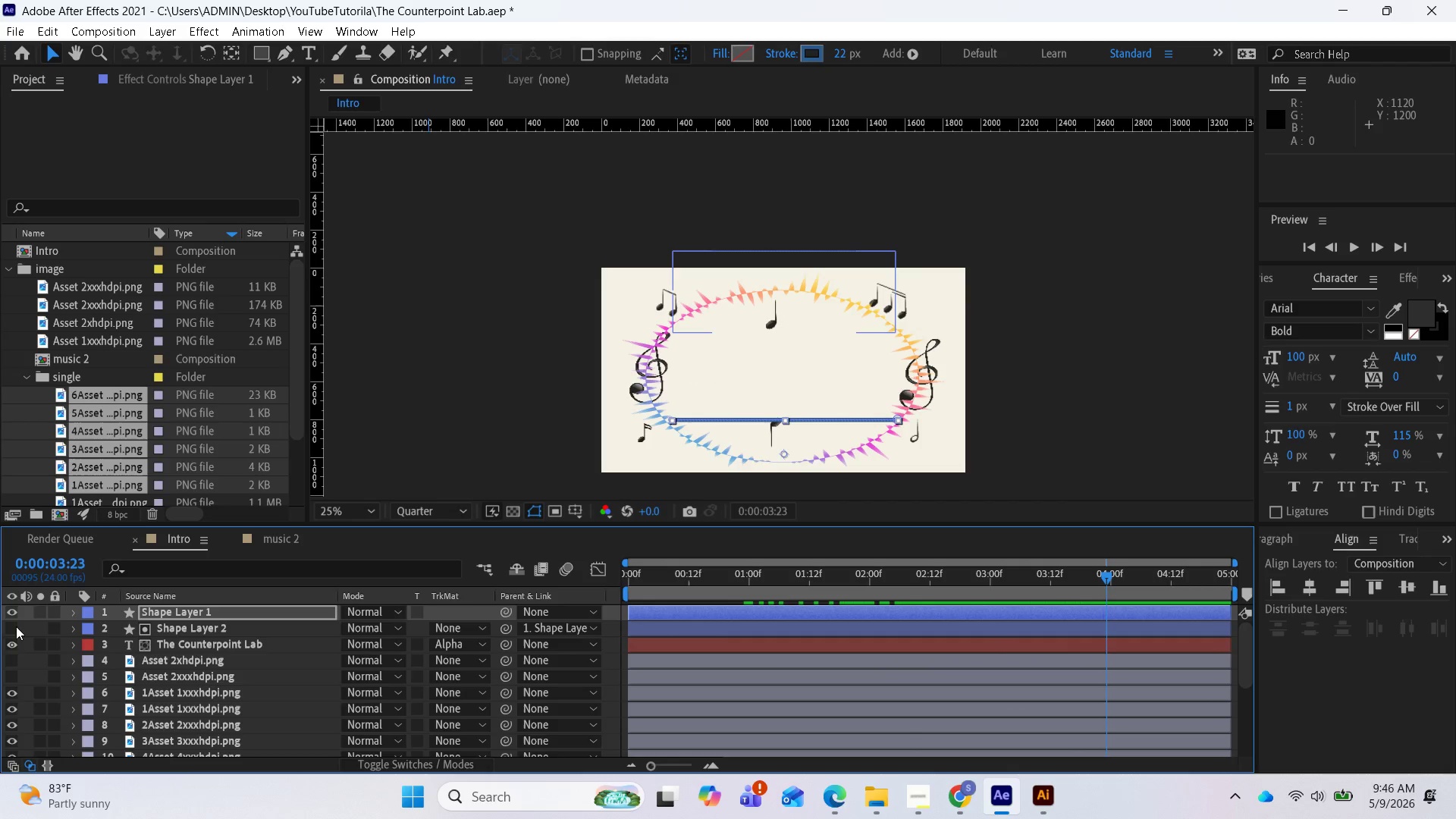 
left_click([11, 628])
 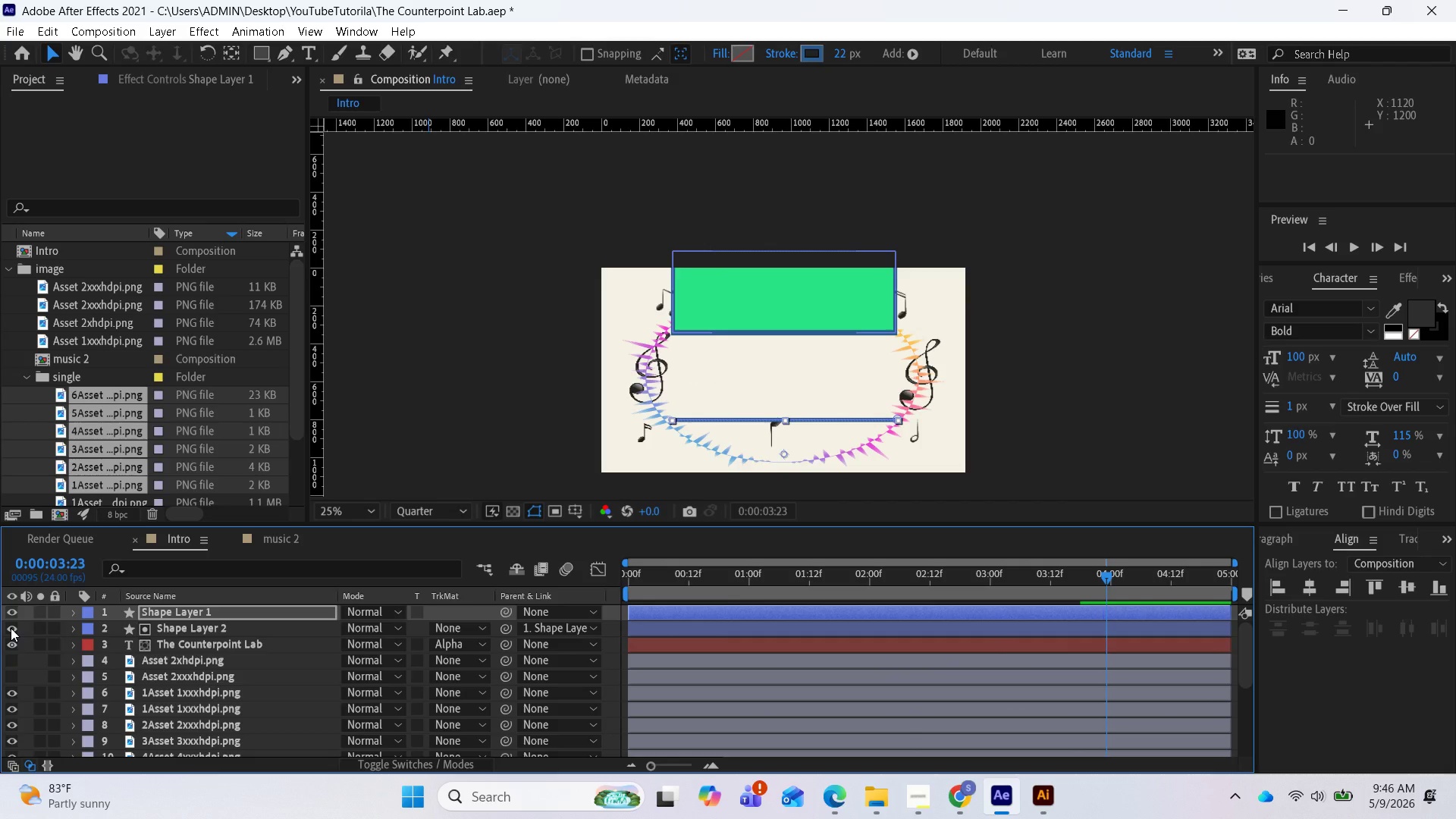 
left_click([11, 628])
 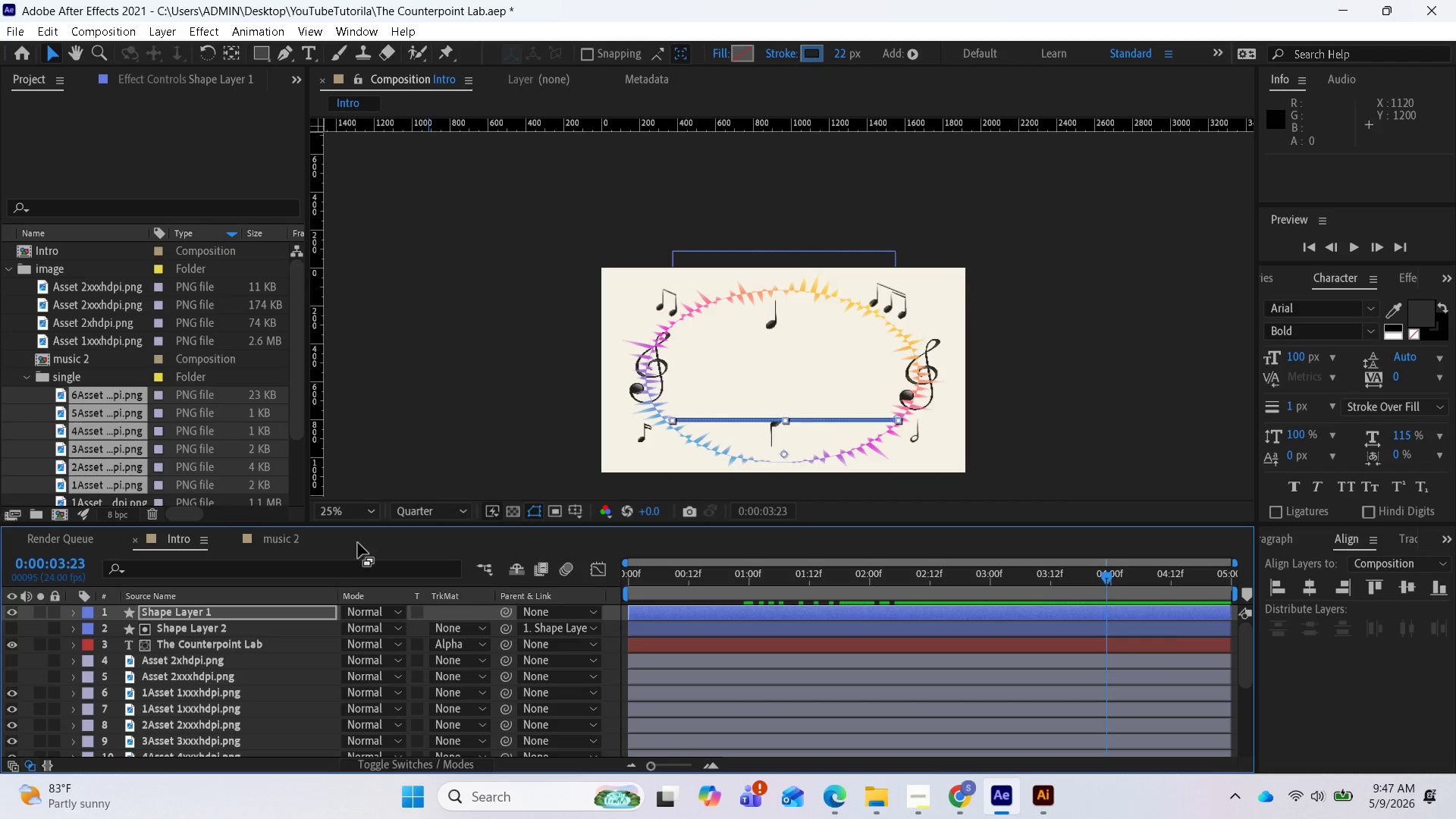 
wait(8.03)
 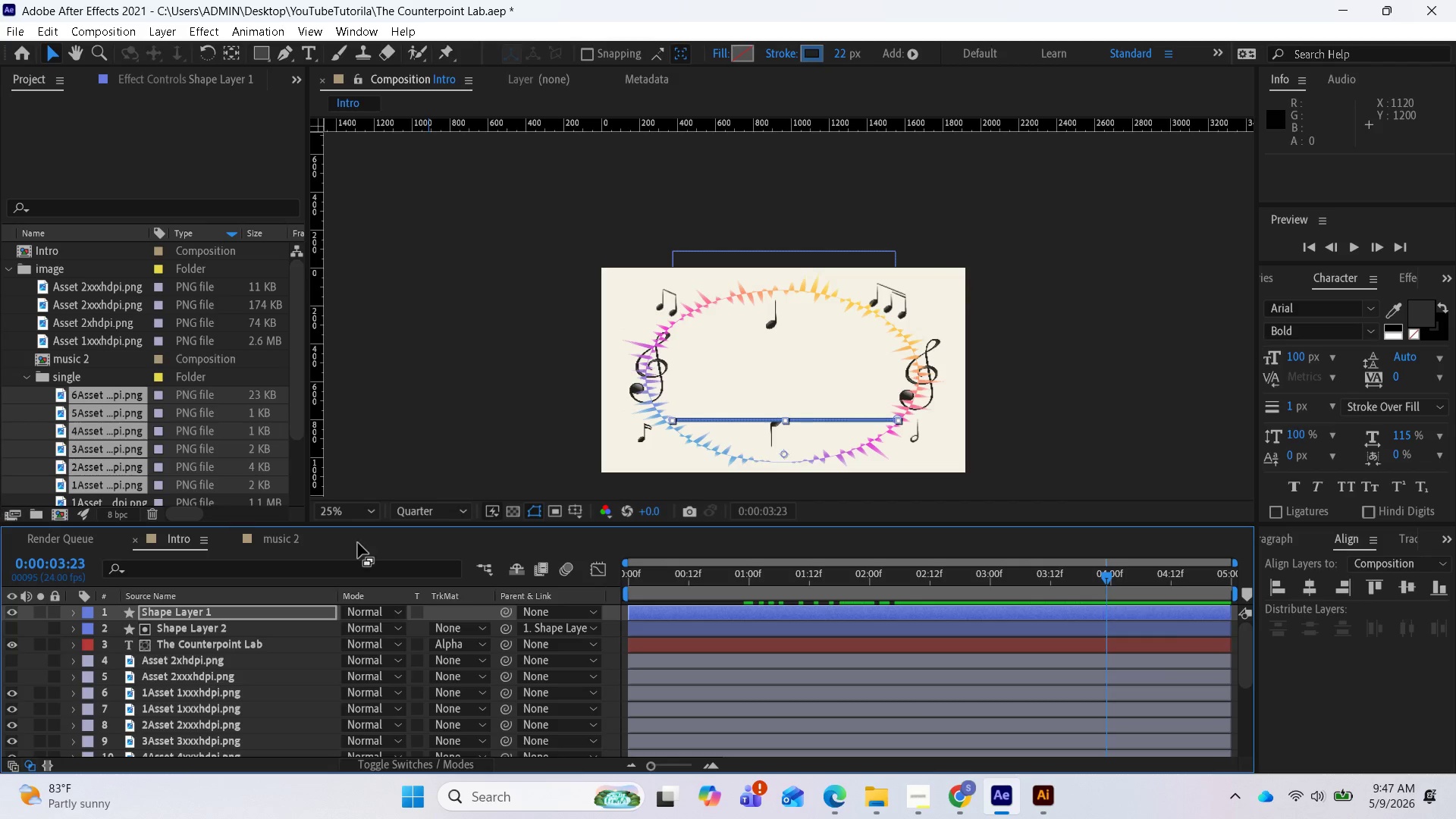 
left_click([477, 633])
 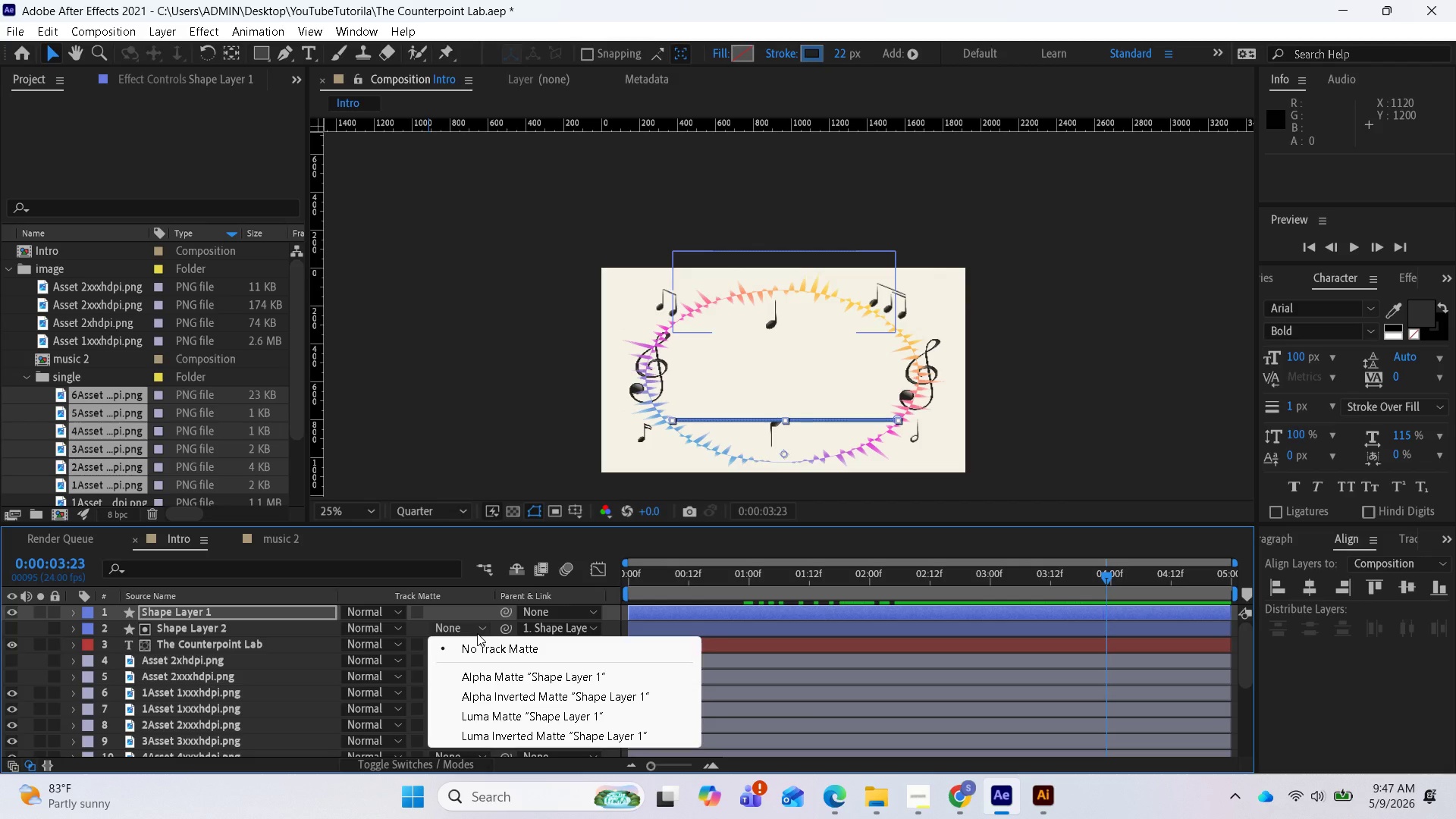 
left_click([484, 629])
 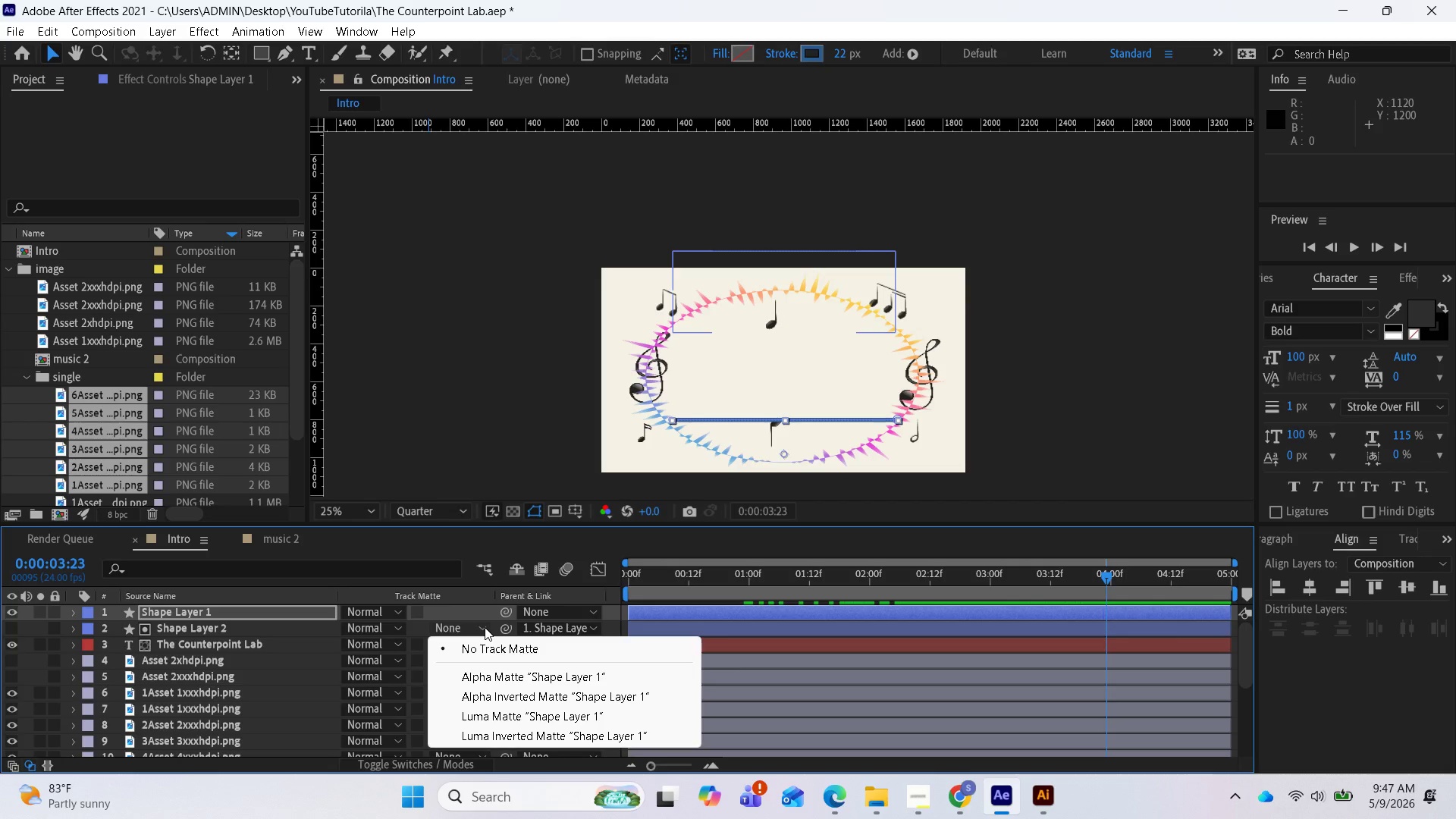 
left_click([485, 627])
 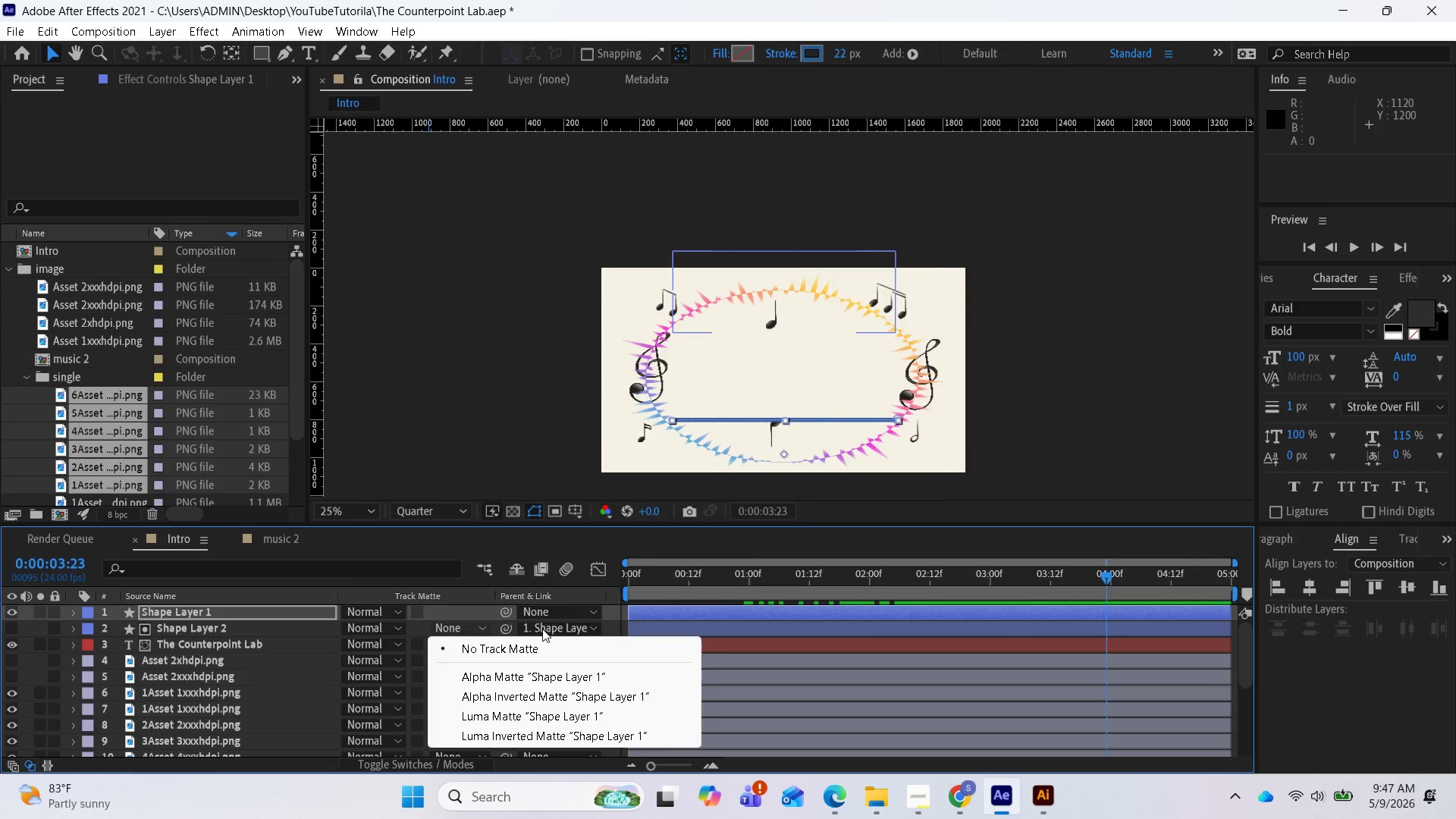 
left_click([542, 629])
 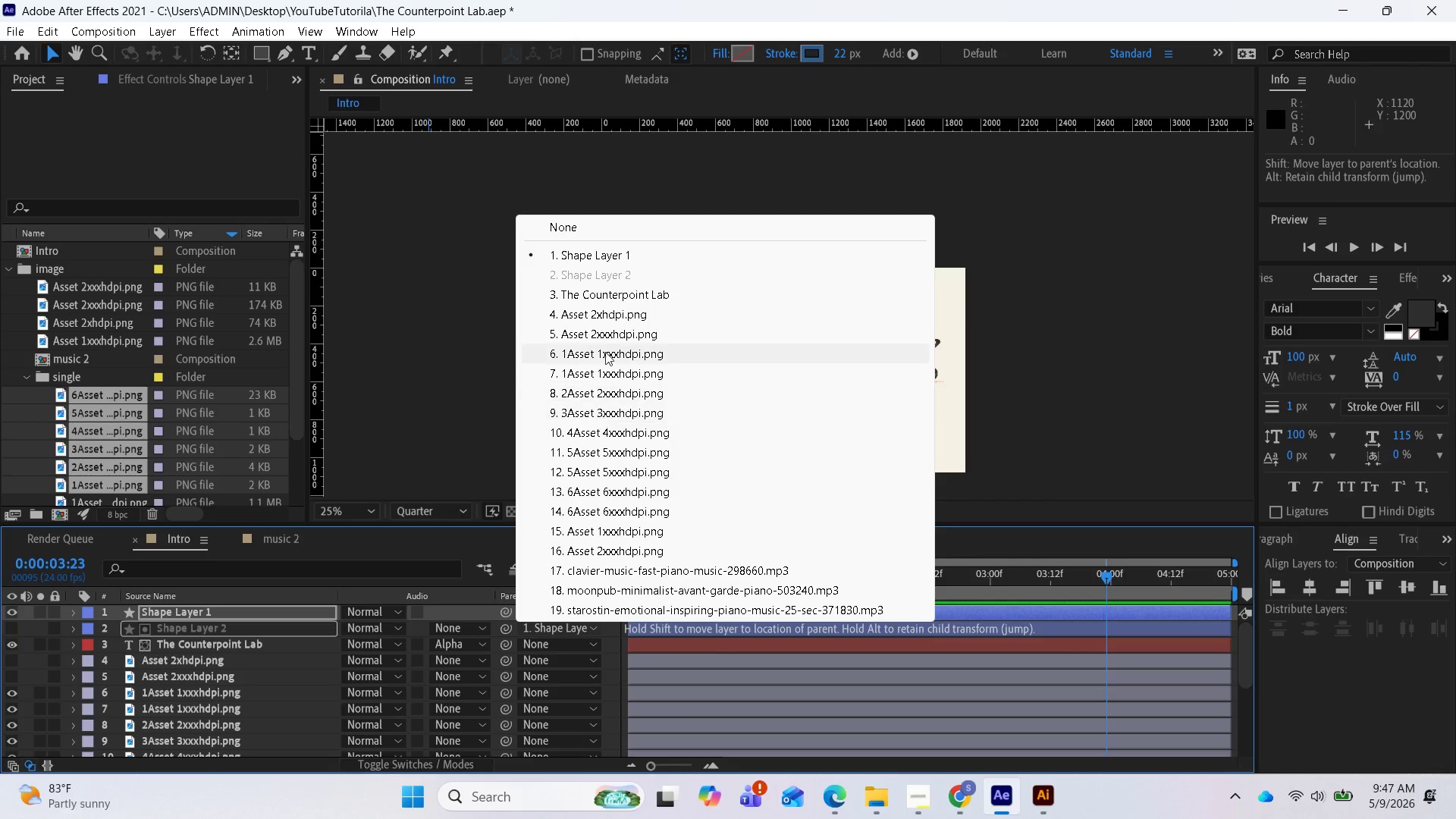 
left_click([607, 256])
 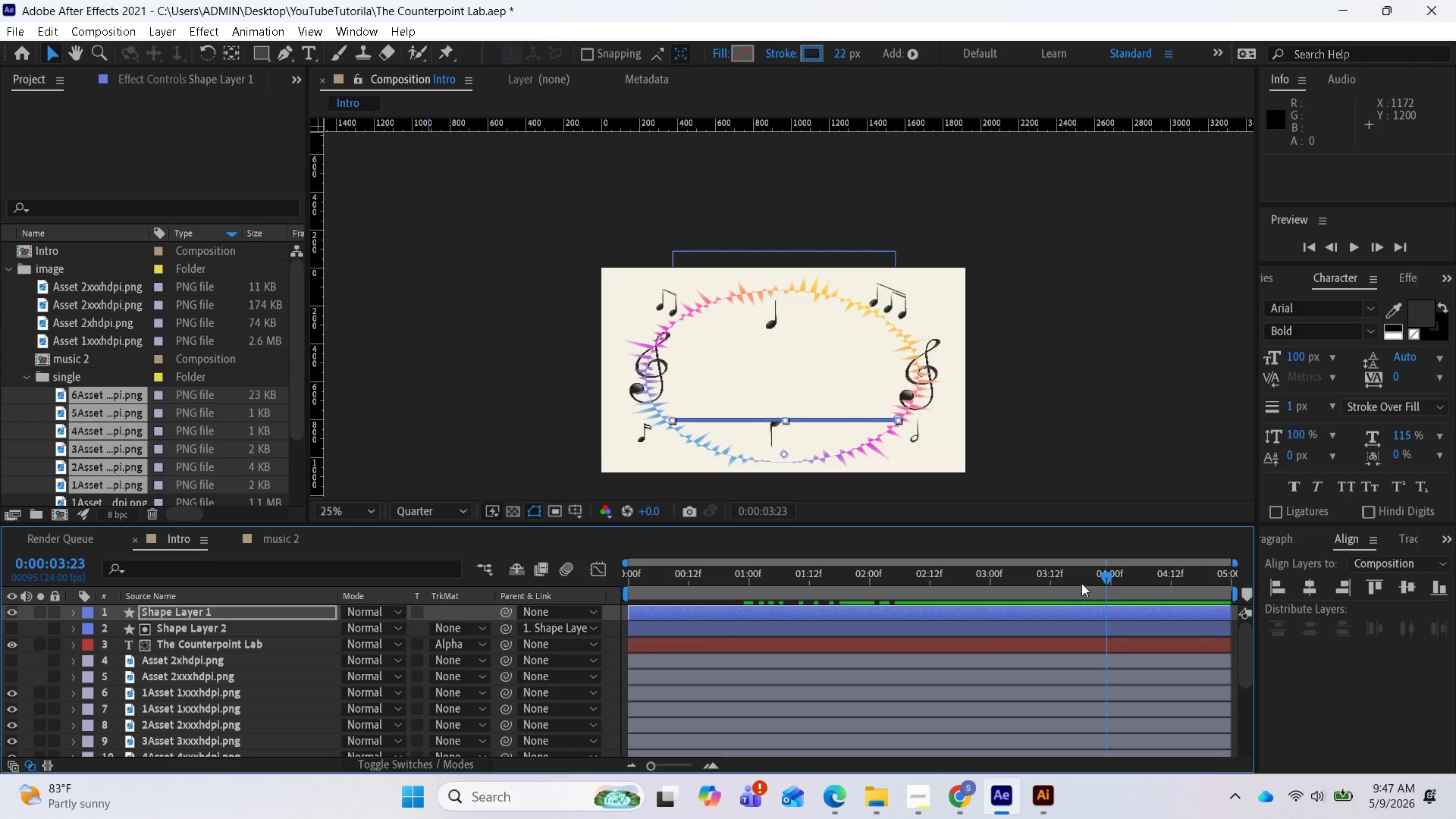 
left_click_drag(start_coordinate=[1098, 579], to_coordinate=[1051, 644])
 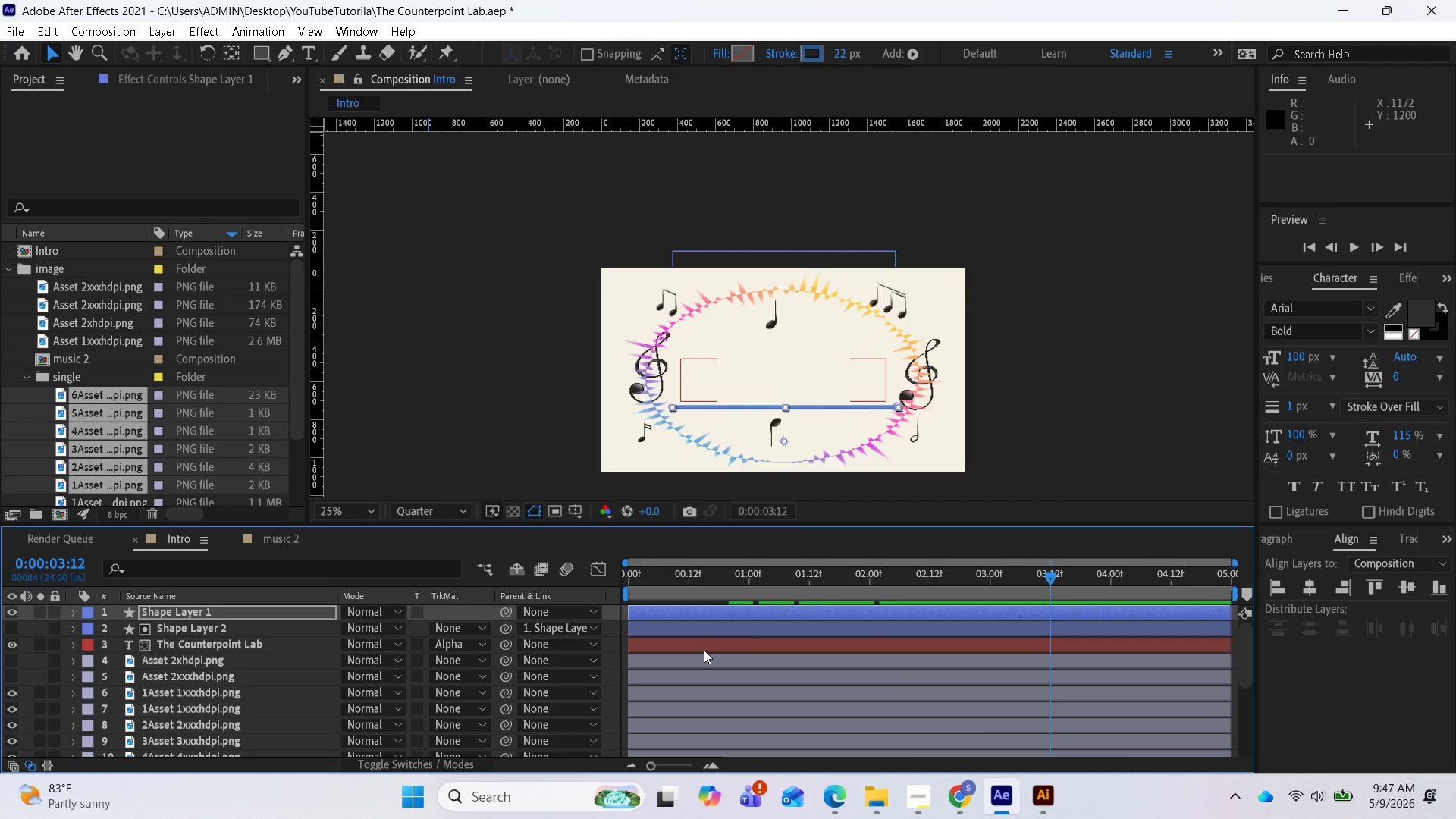 
key(Control+Z)
 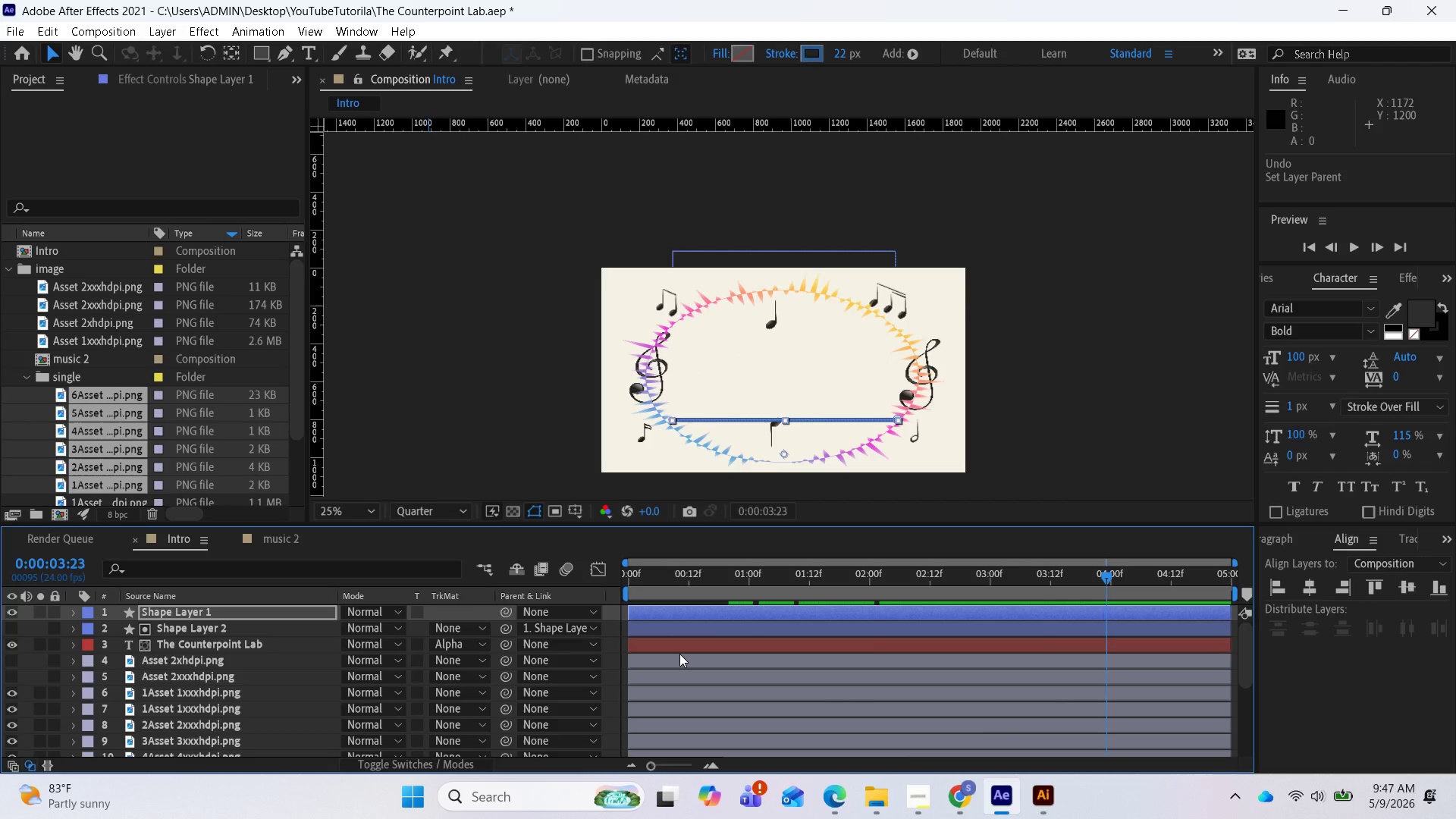 
key(Control+Z)
 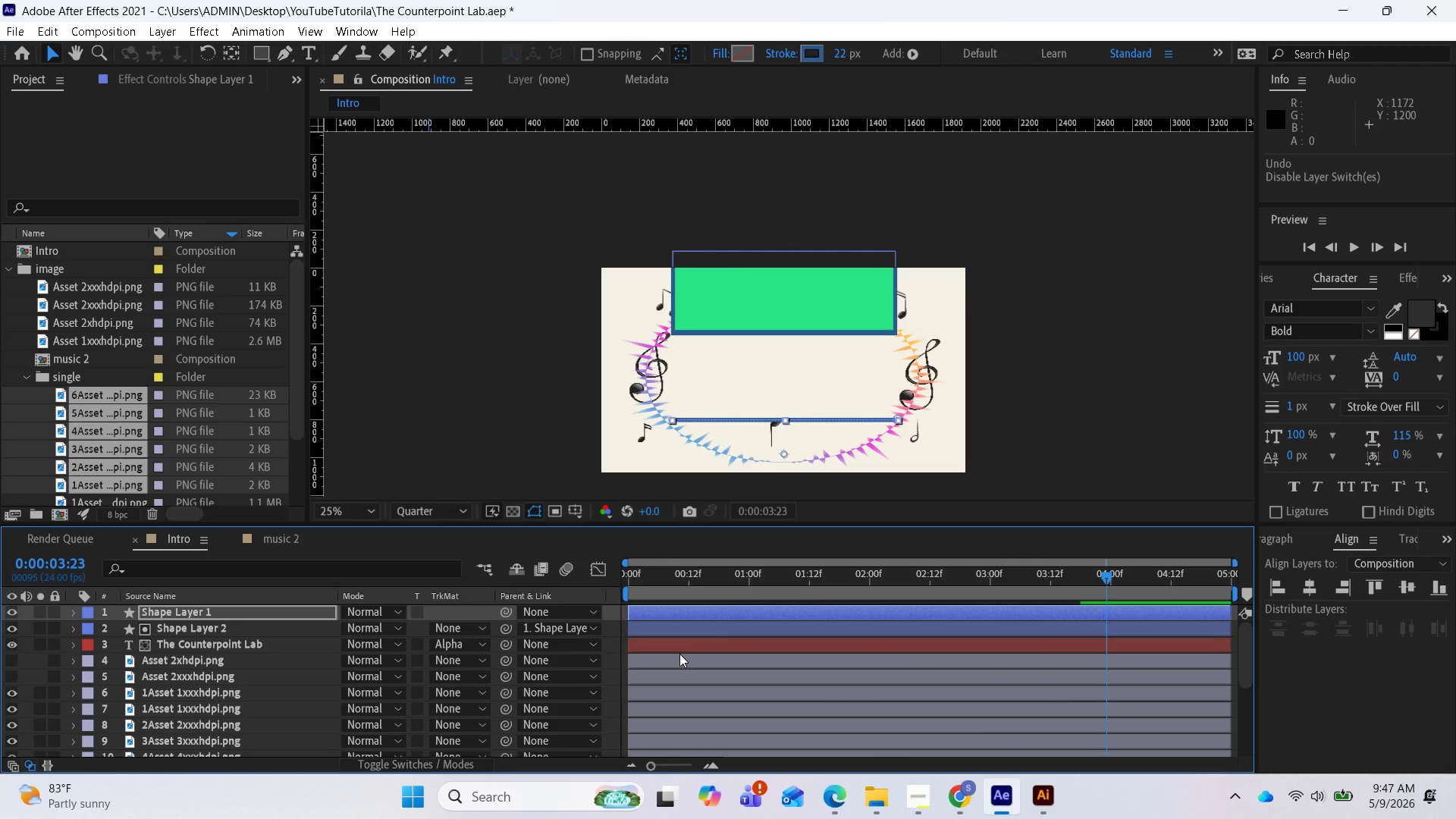 
key(Control+Z)
 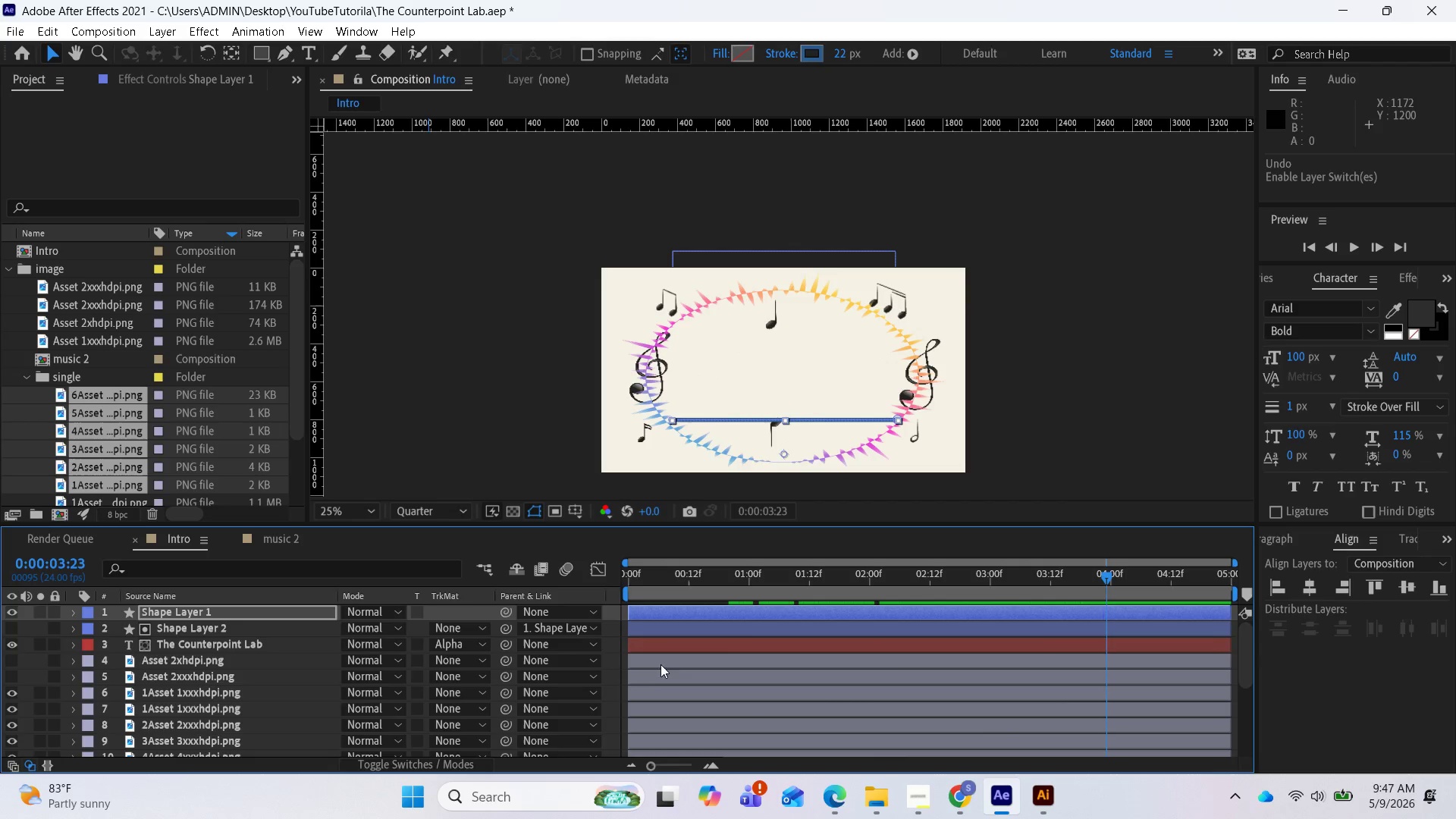 
key(Control+Z)
 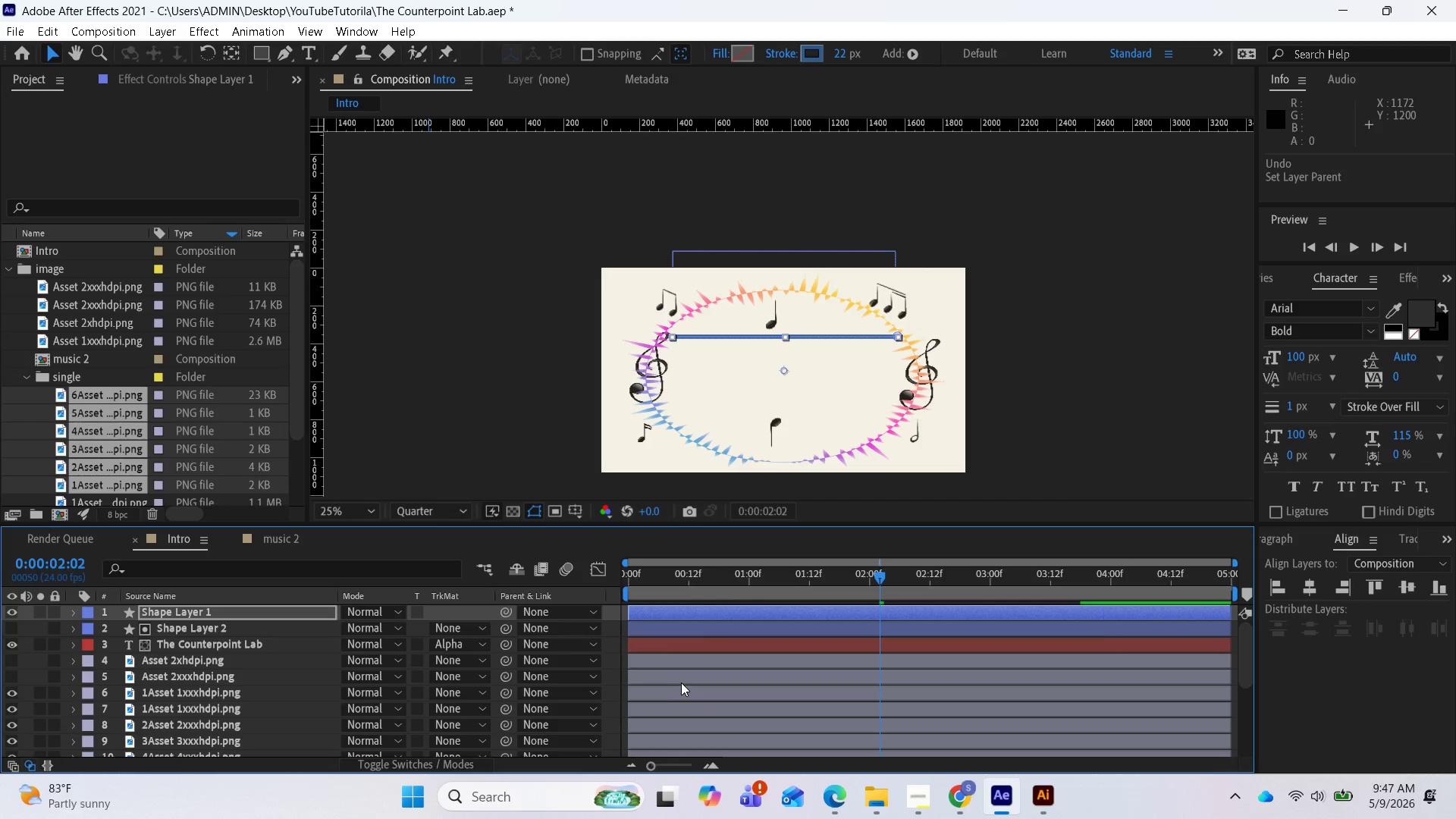 
scroll: coordinate [680, 682], scroll_direction: up, amount: 1.0
 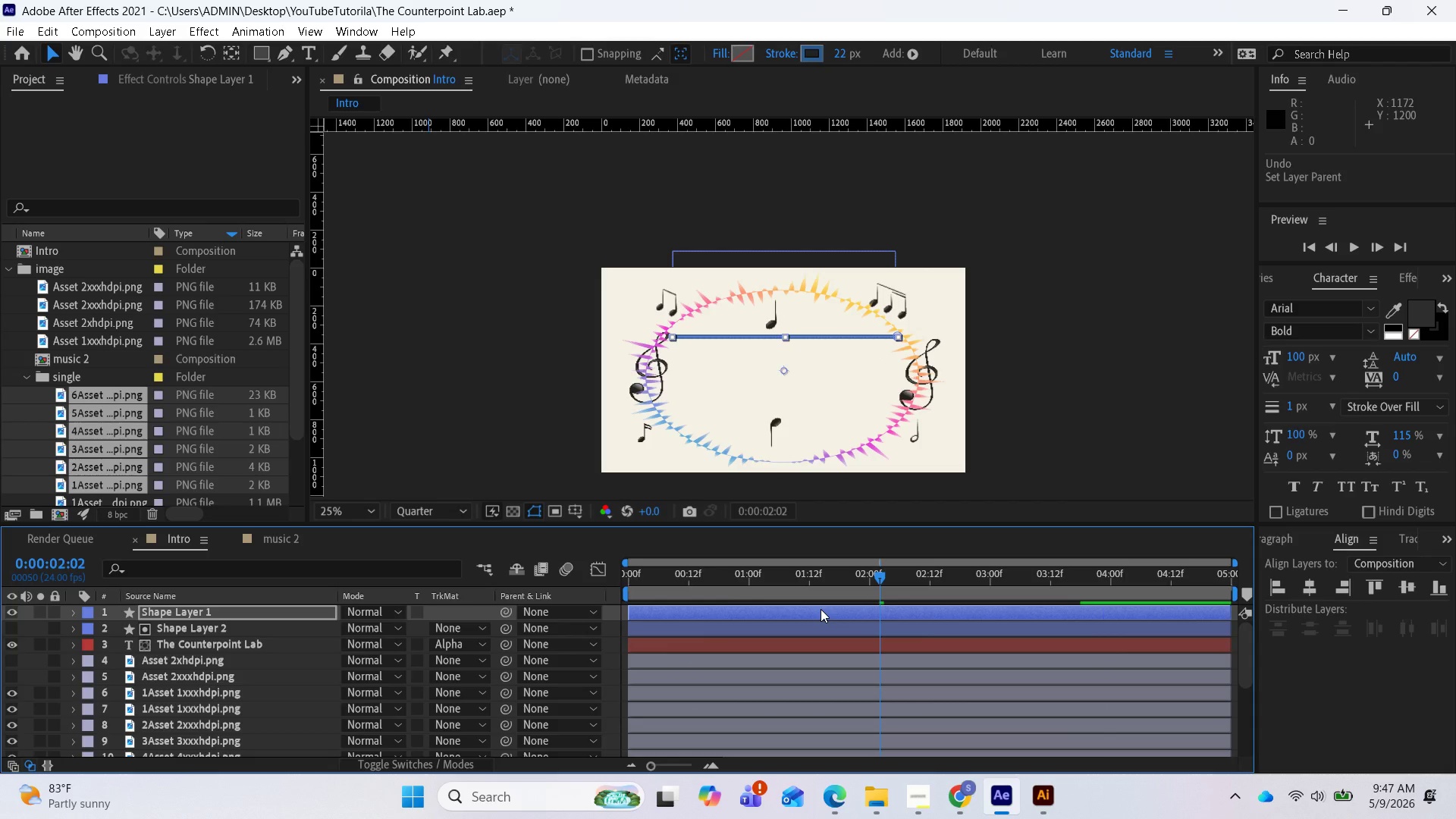 
key(U)
 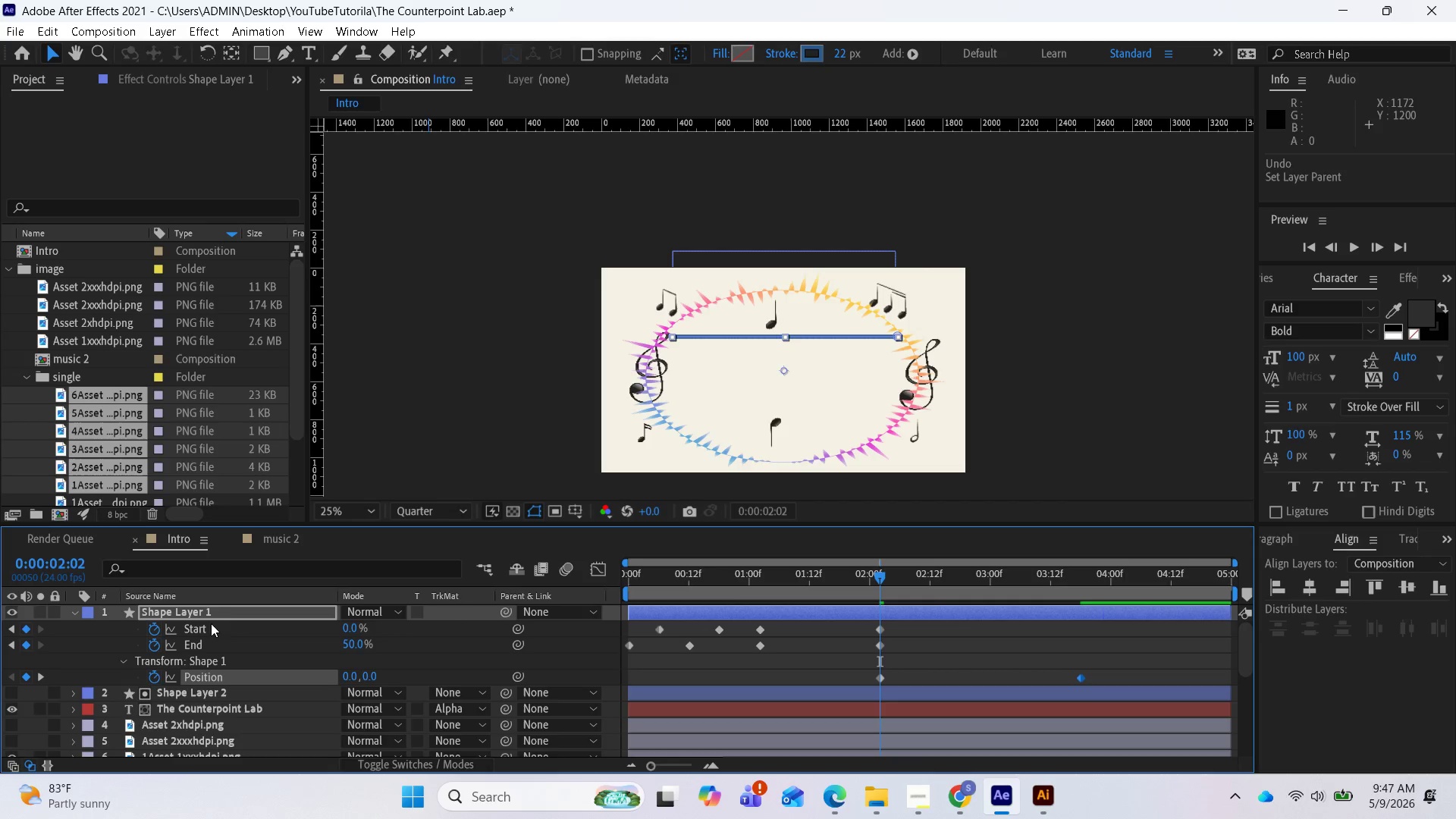 
wait(11.72)
 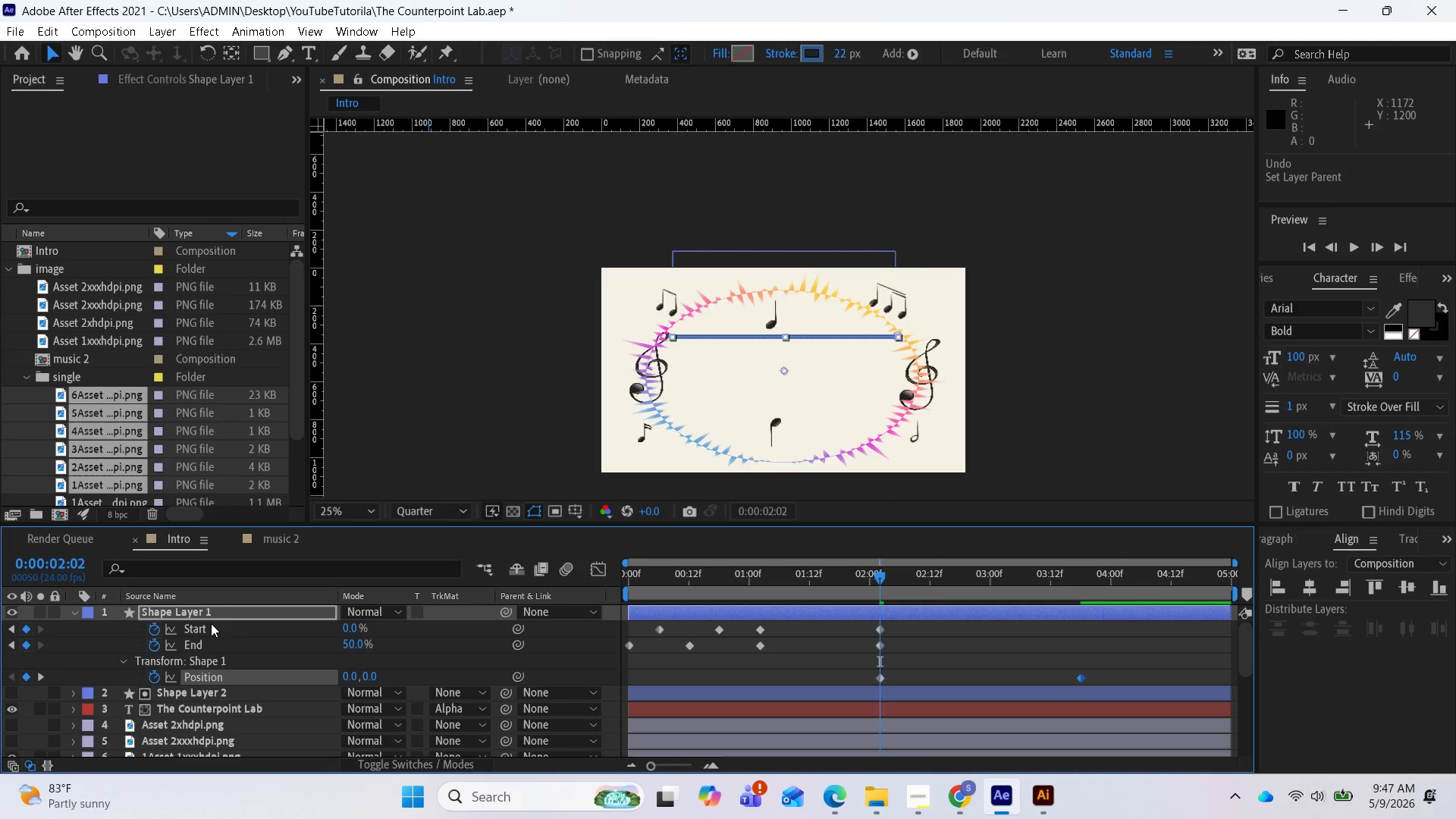 
left_click([888, 612])
 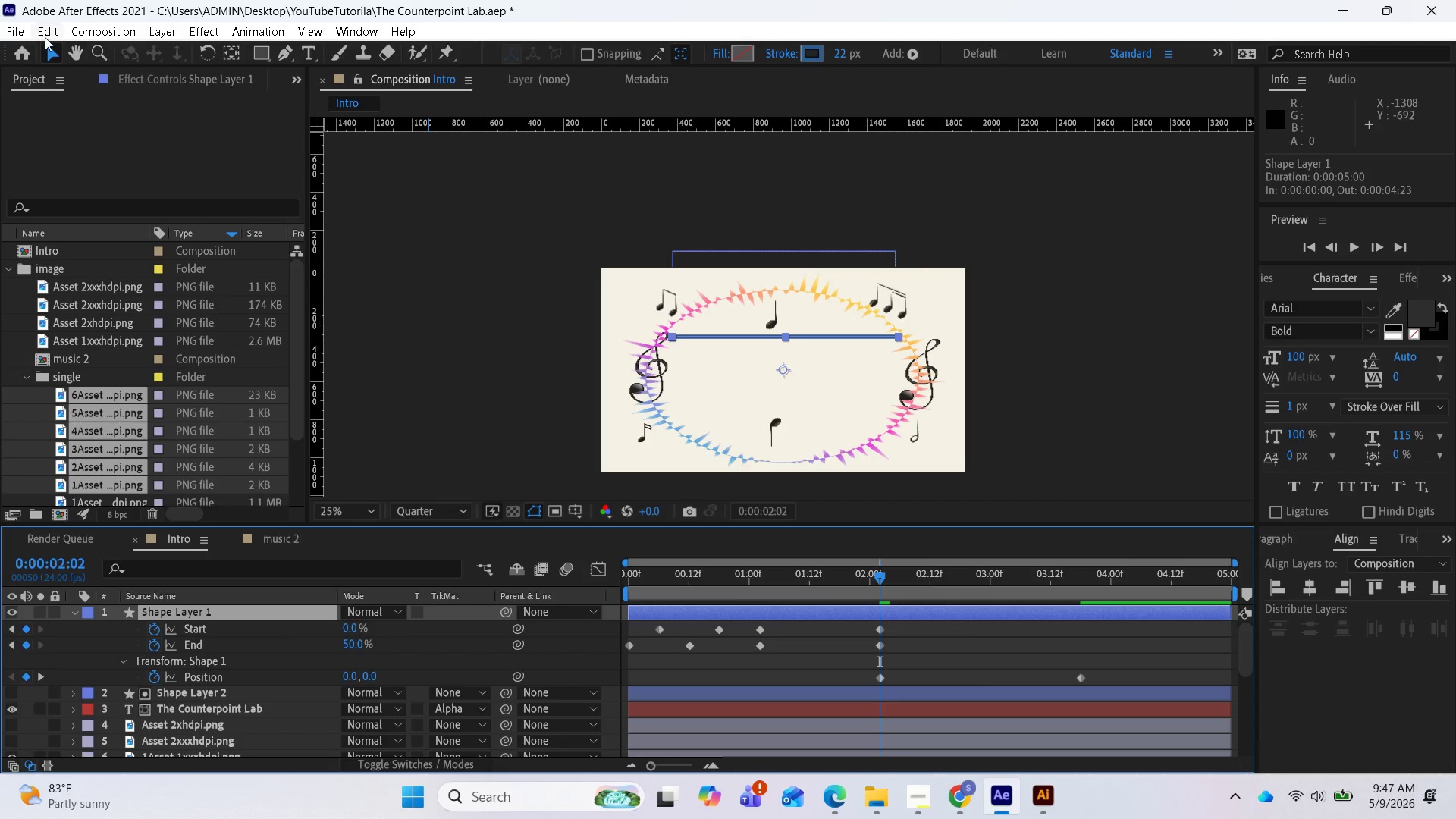 
left_click([46, 37])
 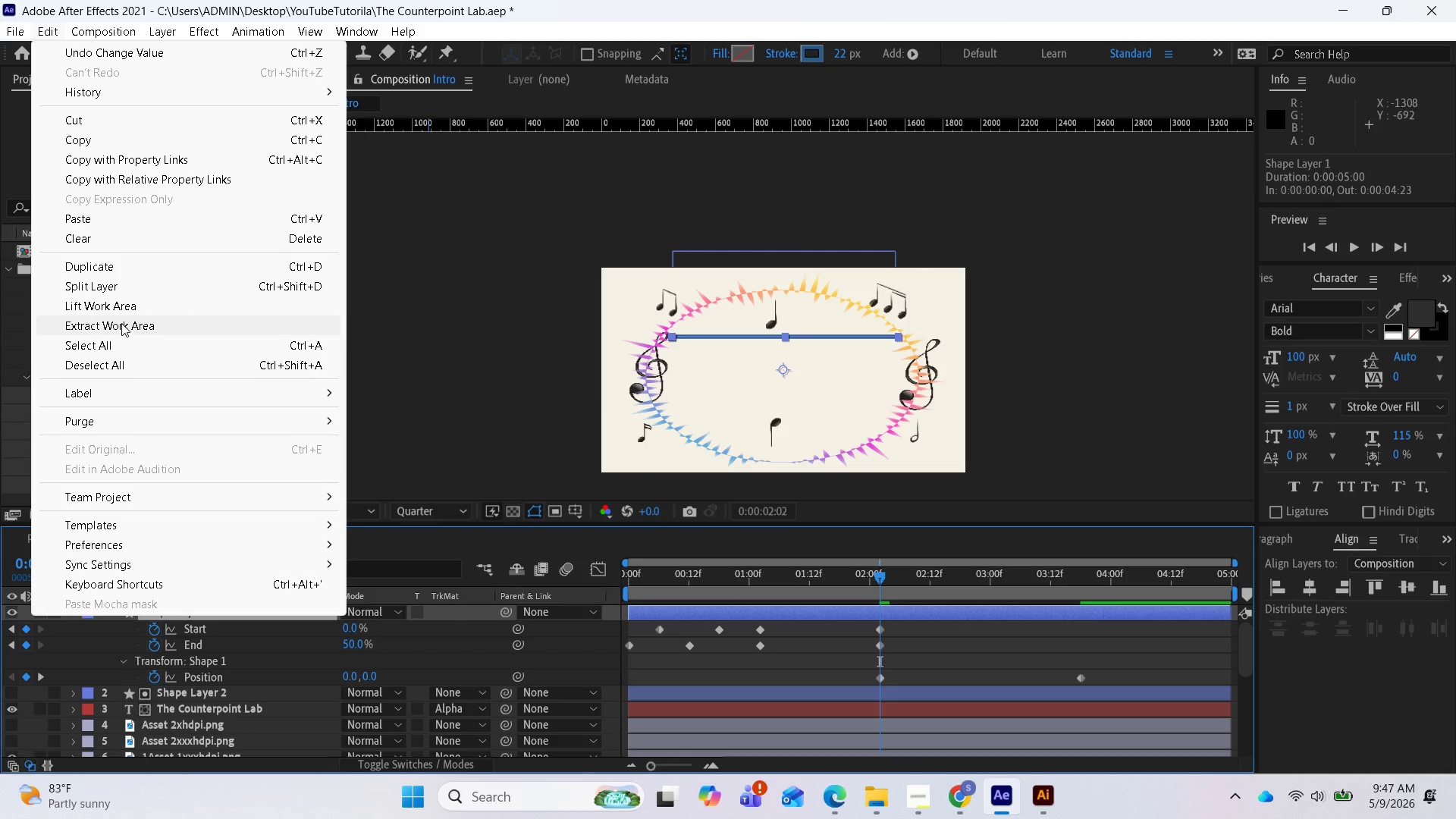 
left_click([122, 285])
 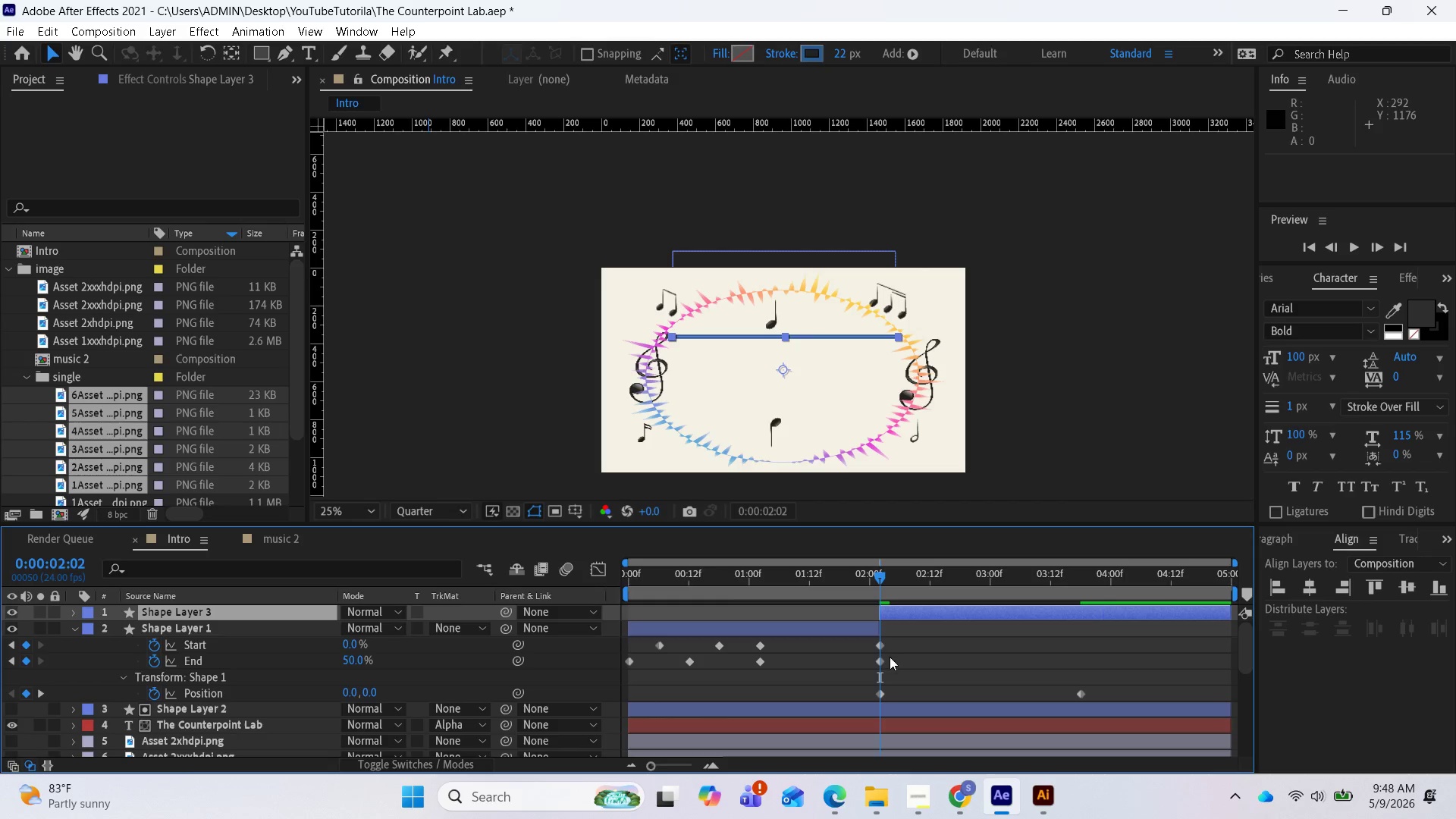 
wait(23.5)
 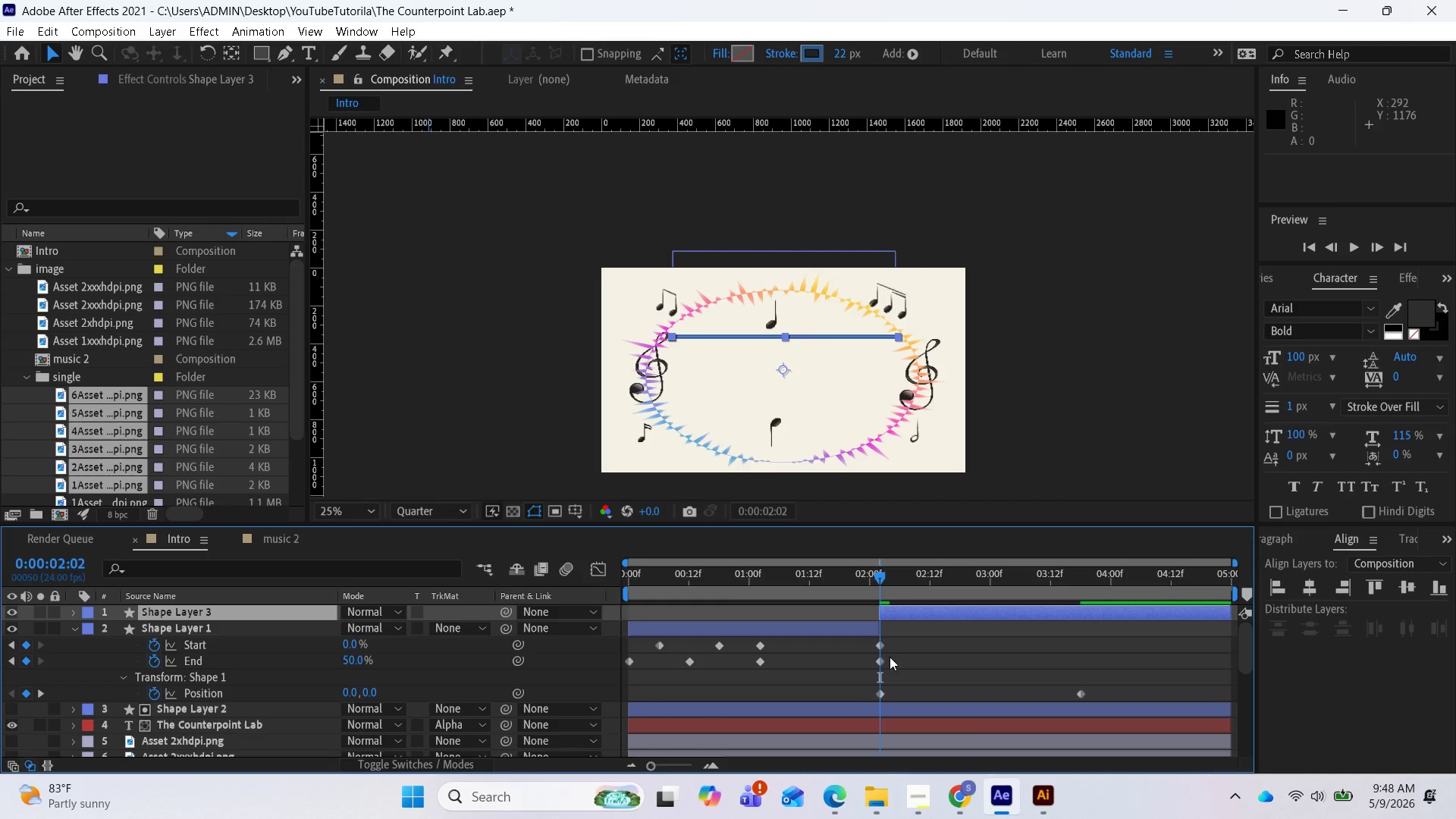 
mouse_move([903, 660])
 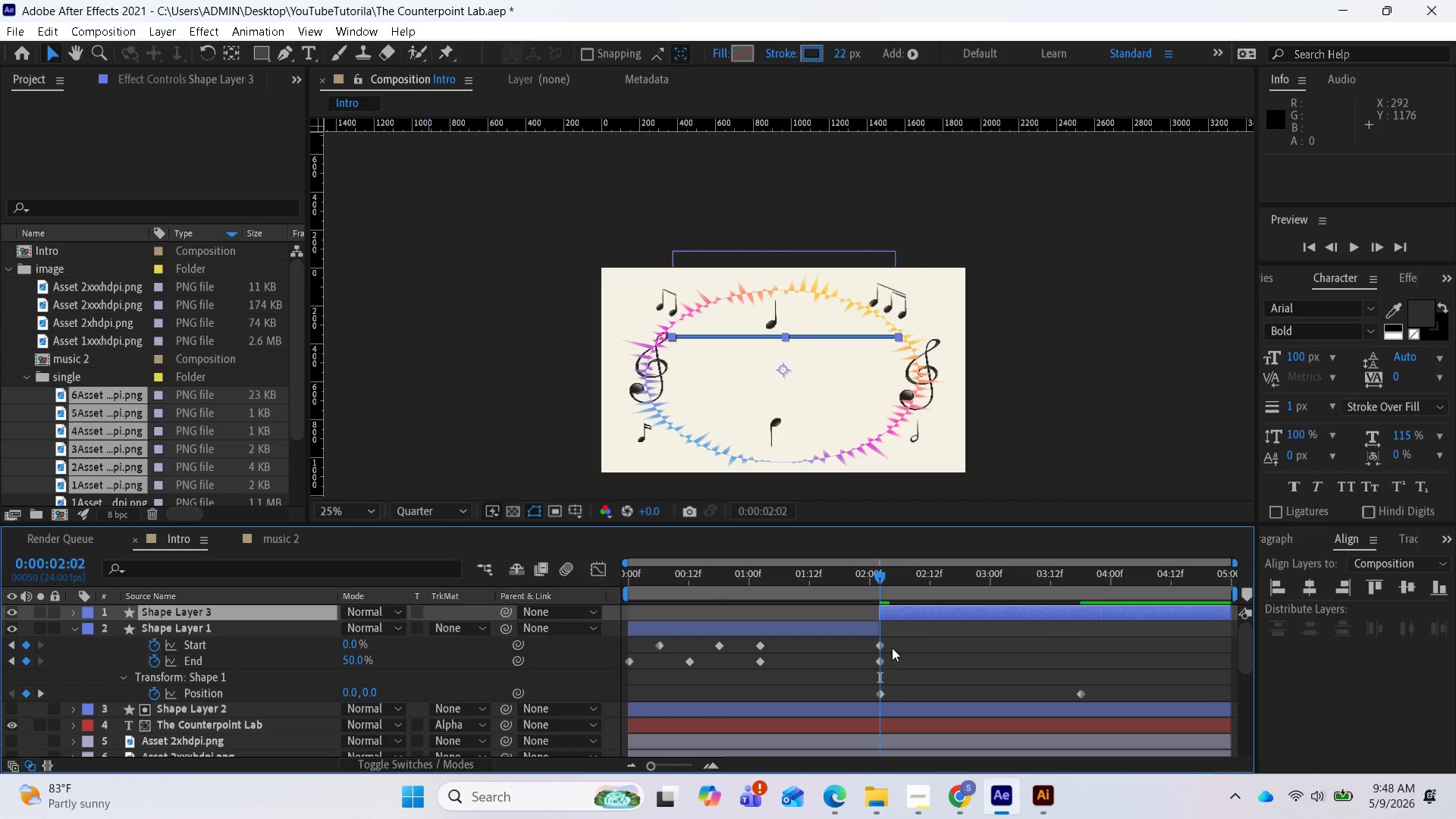 
wait(10.38)
 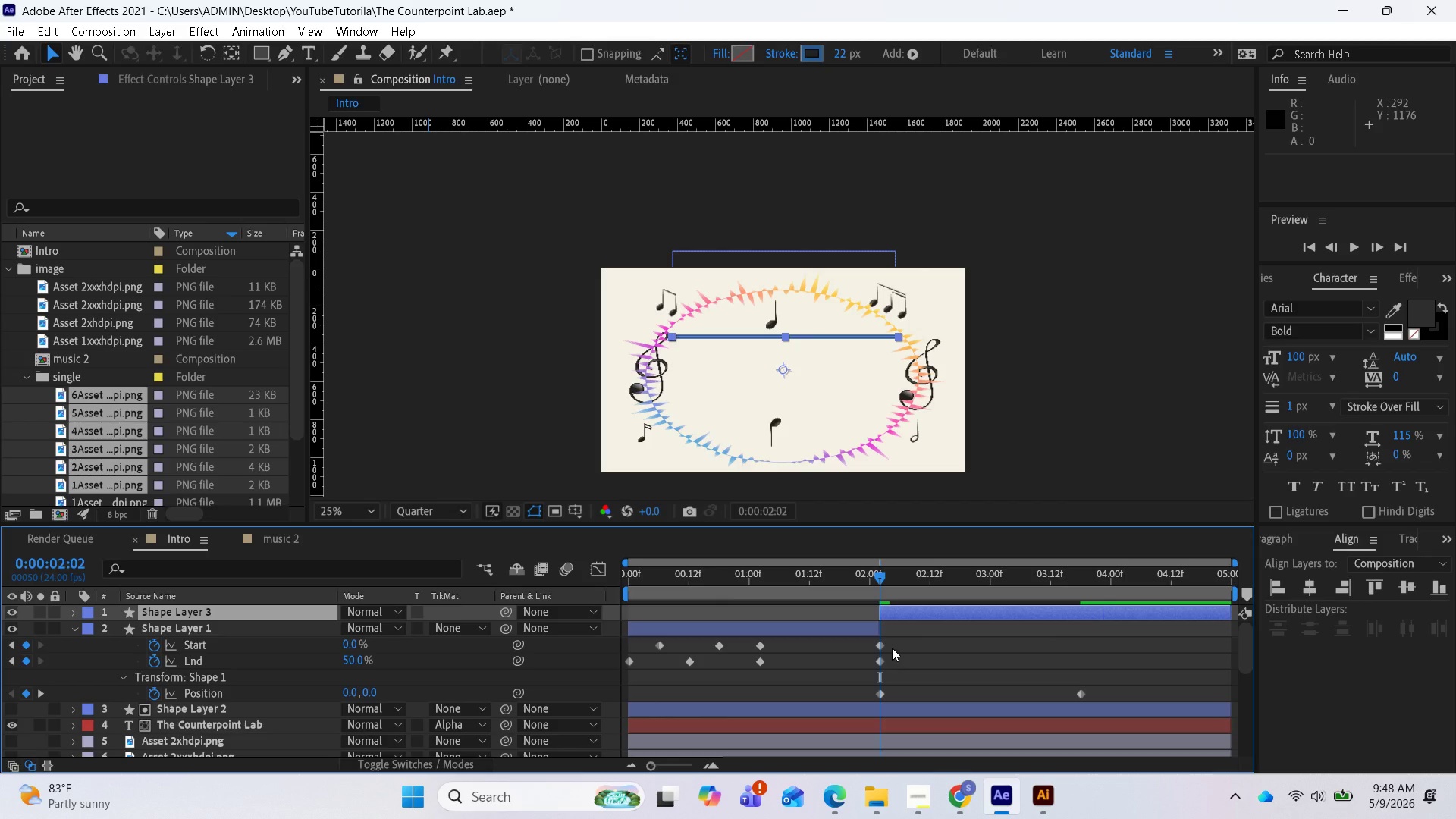 
left_click_drag(start_coordinate=[878, 578], to_coordinate=[893, 580])
 